 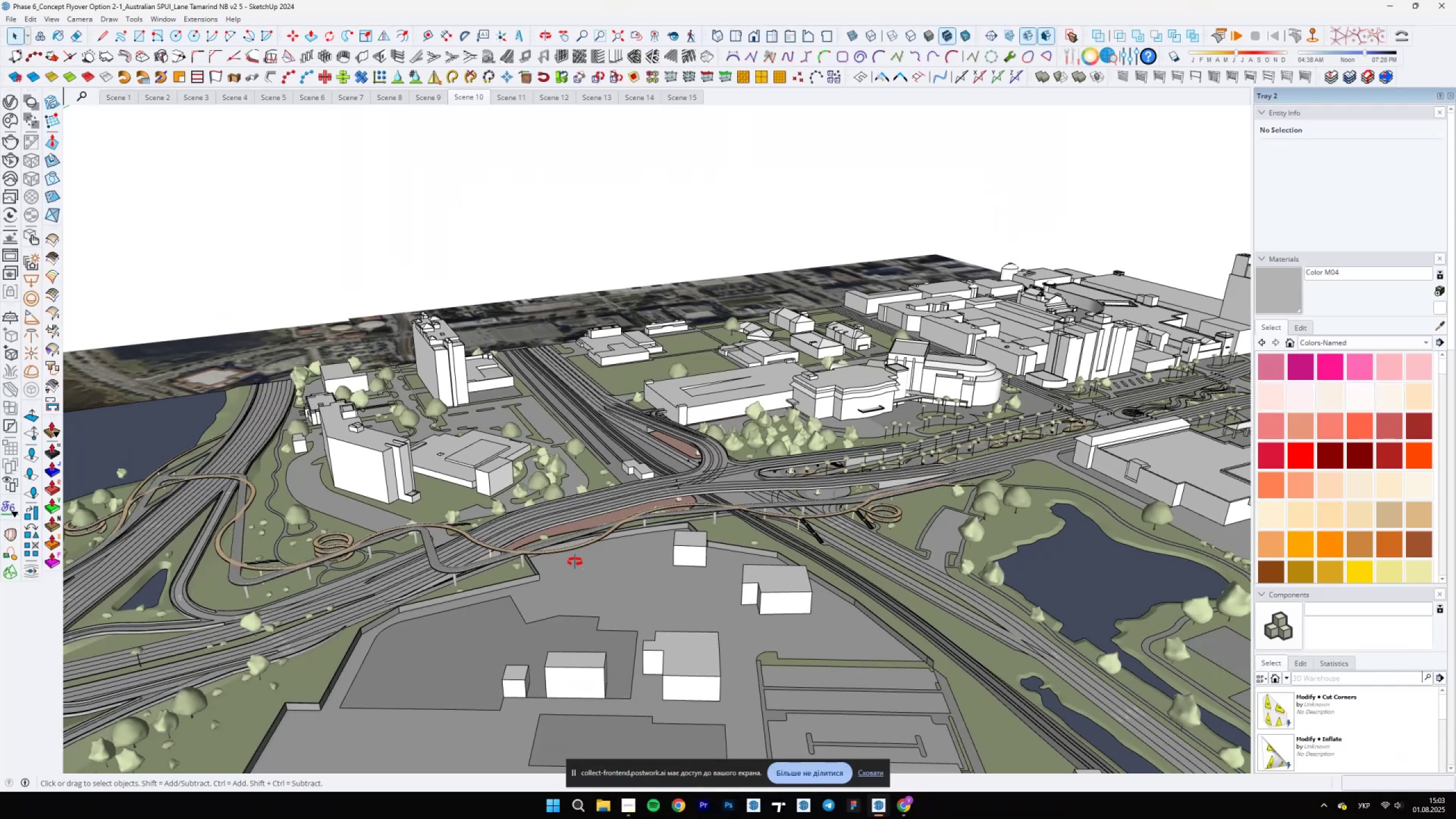 
scroll: coordinate [593, 496], scroll_direction: up, amount: 5.0
 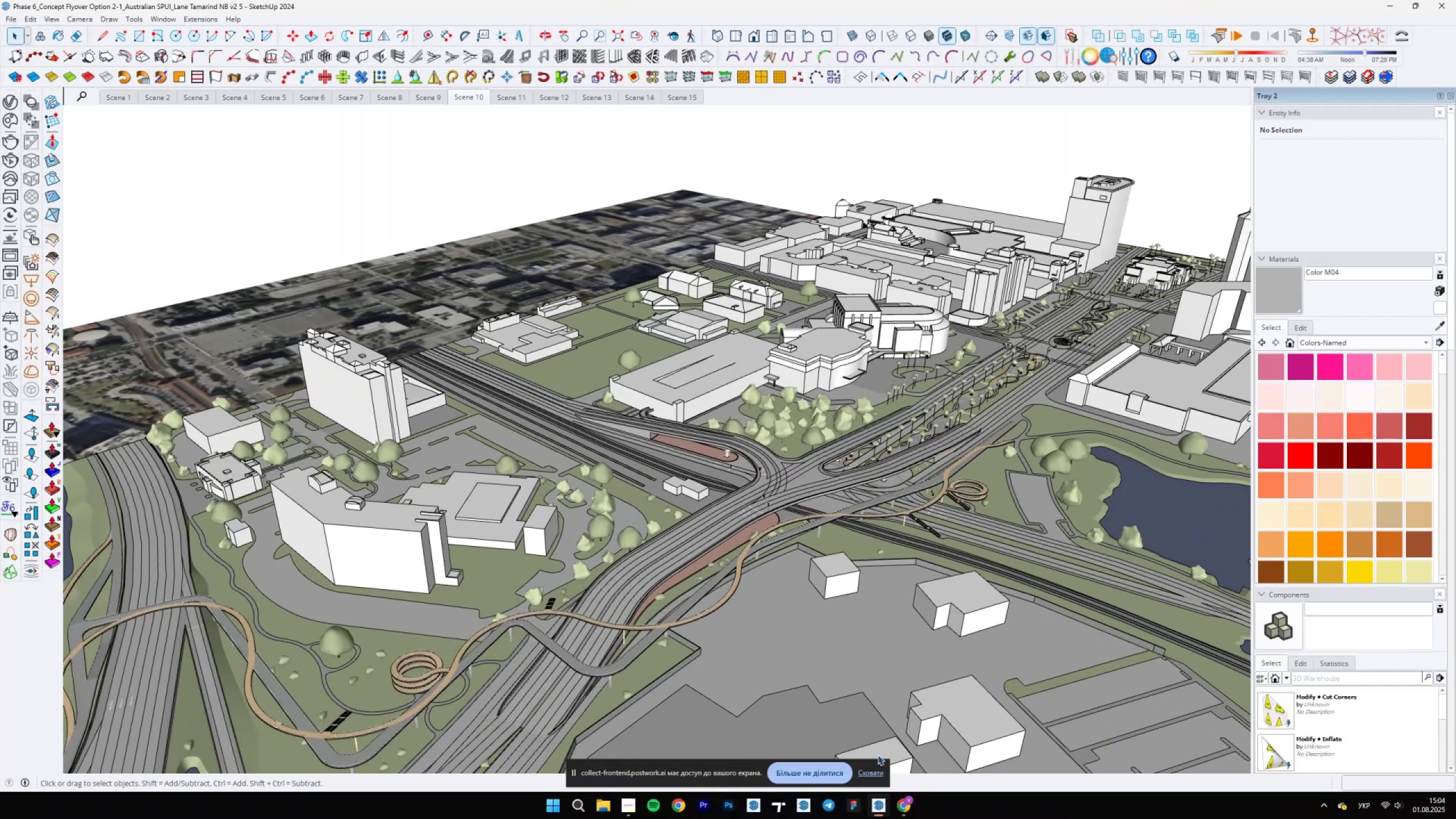 
left_click([878, 770])
 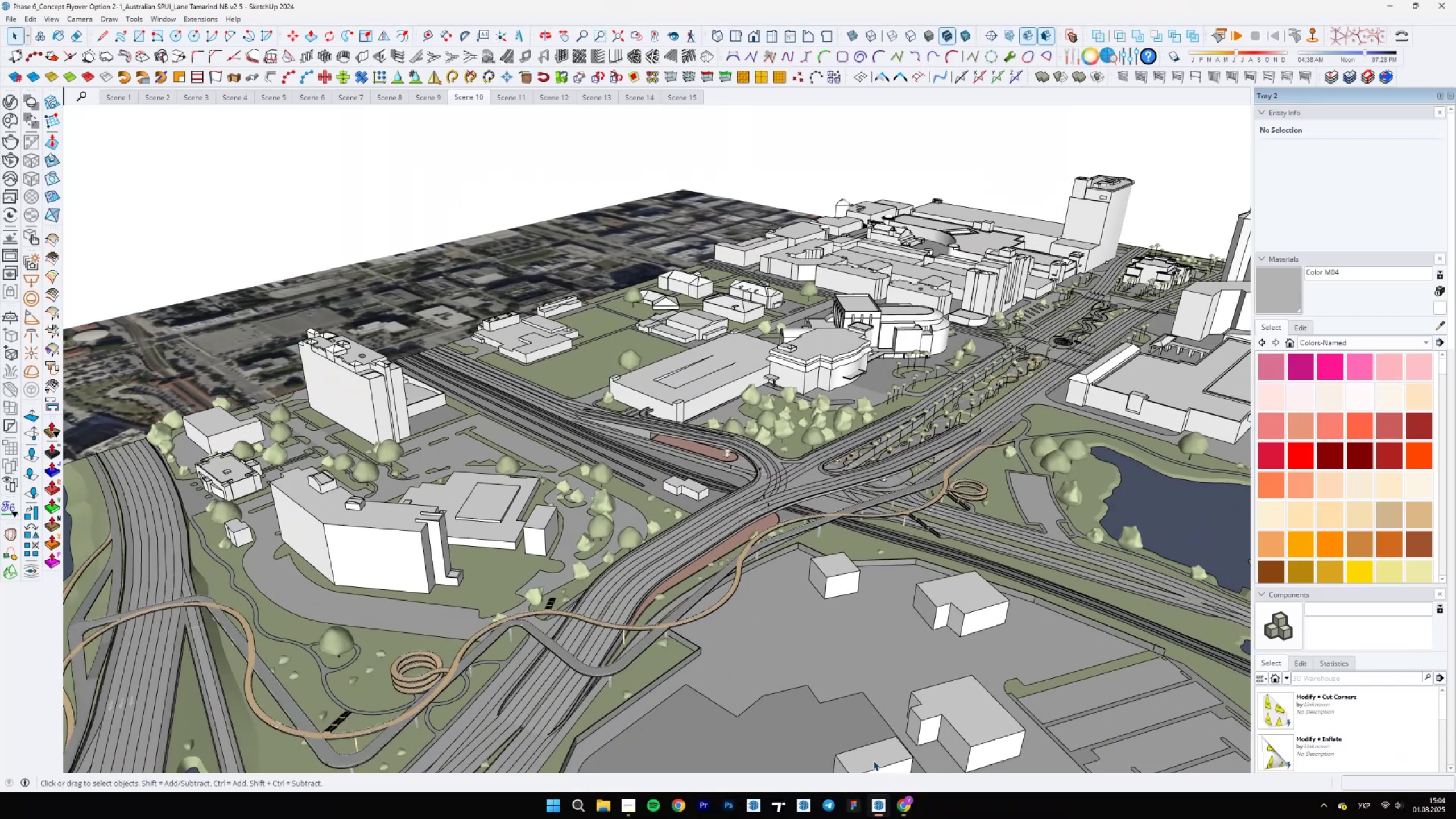 
hold_key(key=ShiftLeft, duration=0.72)
 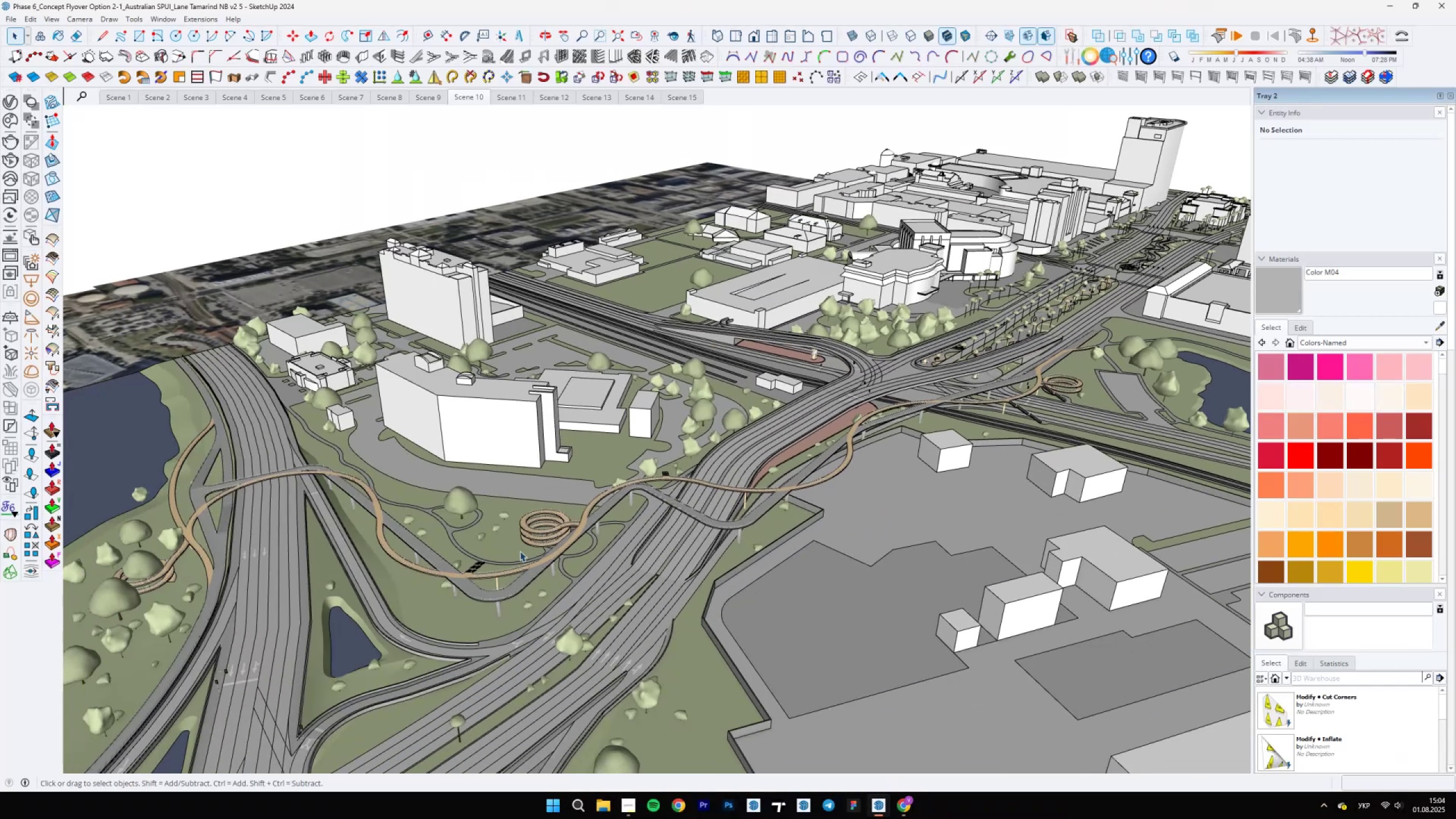 
left_click([520, 551])
 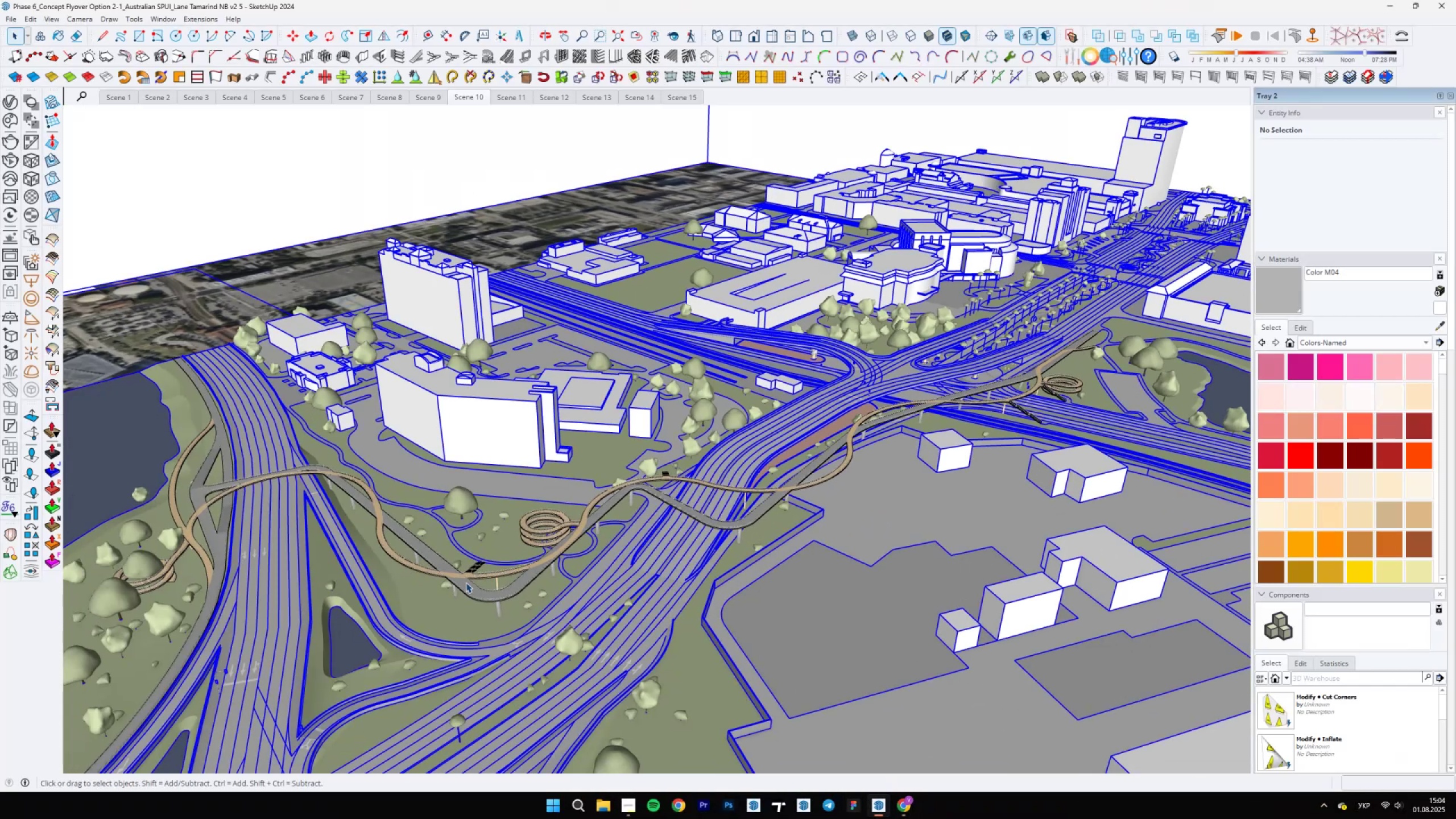 
double_click([466, 582])
 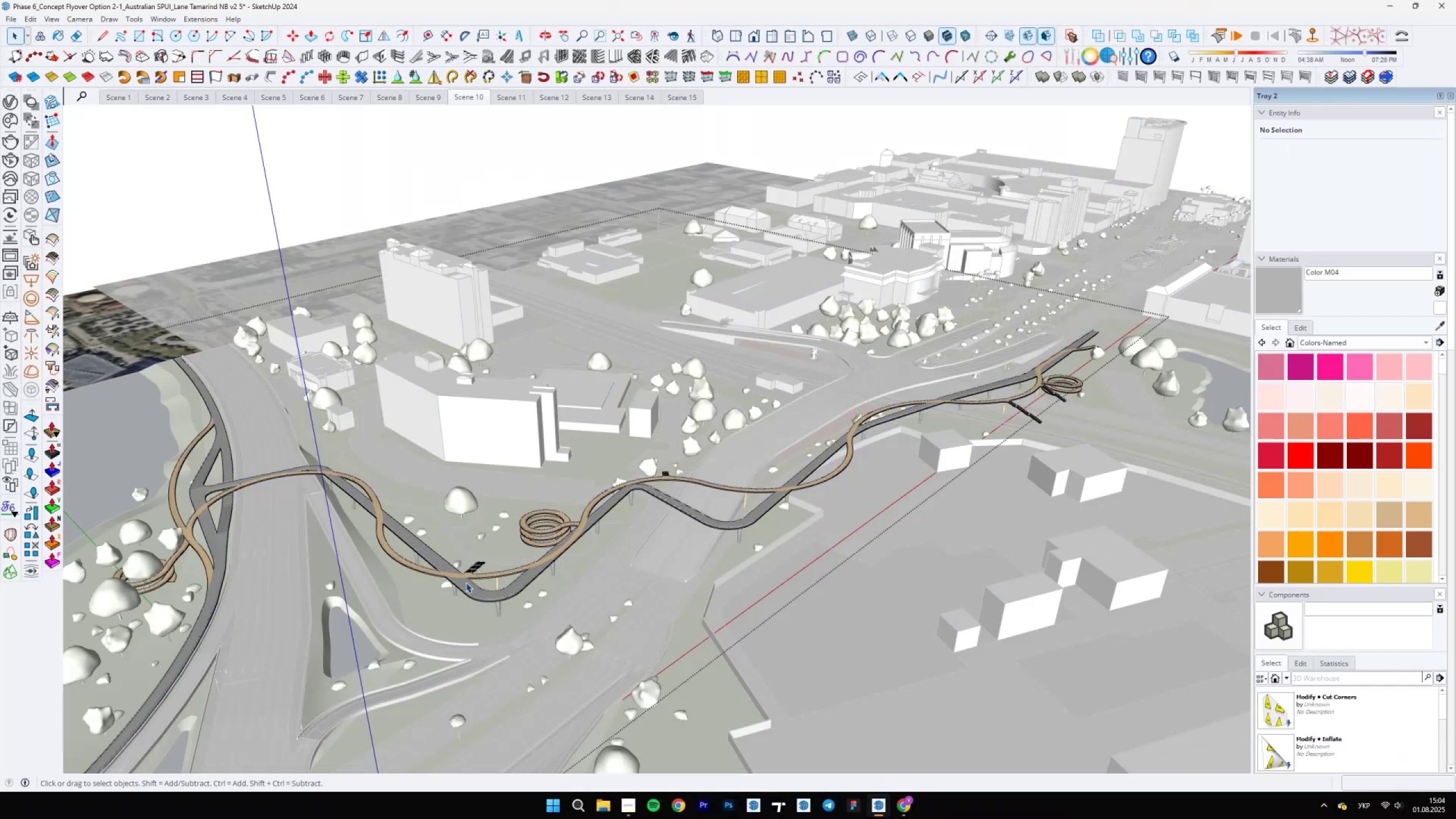 
double_click([466, 582])
 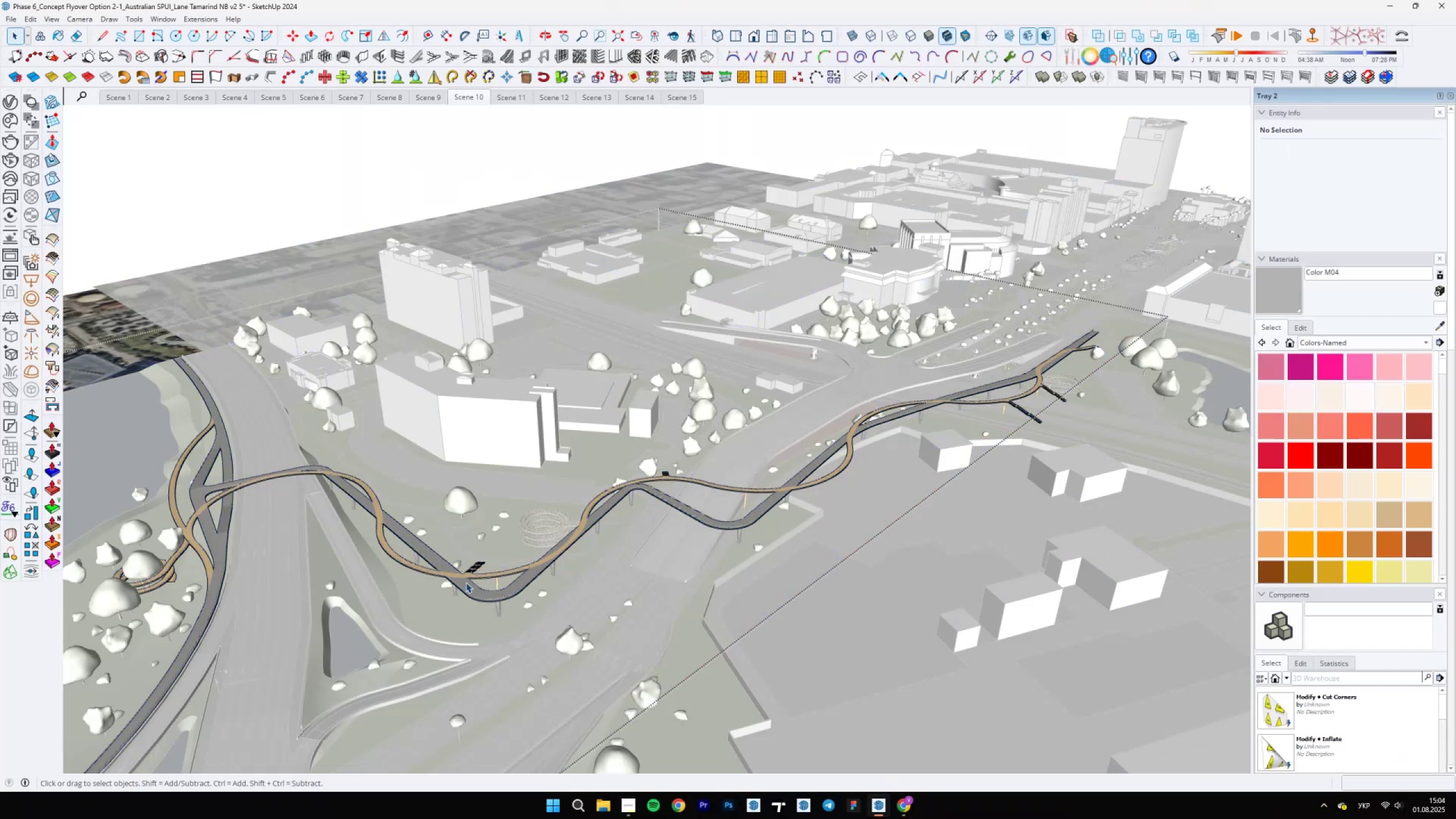 
key(Backslash)
 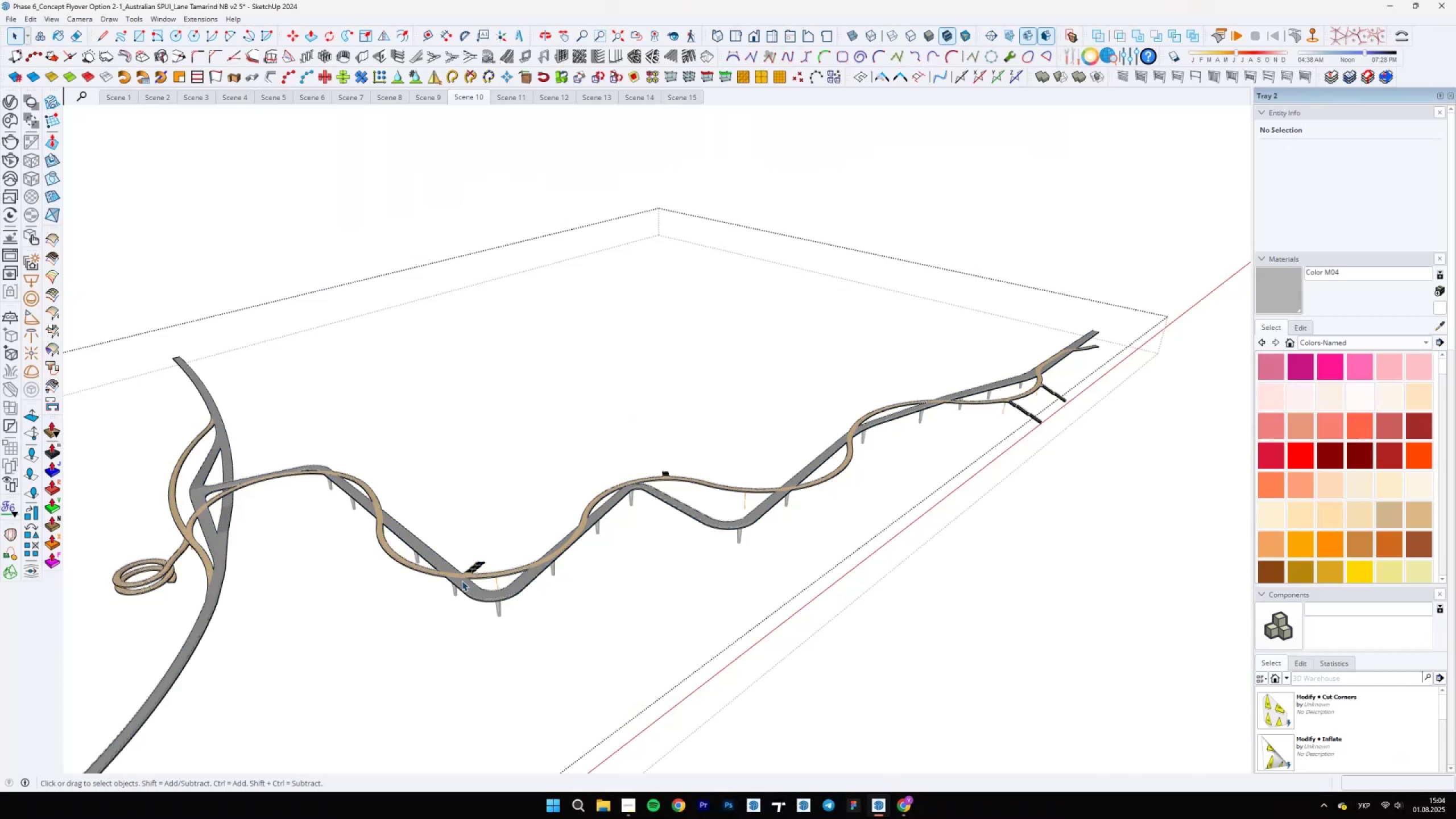 
double_click([462, 581])
 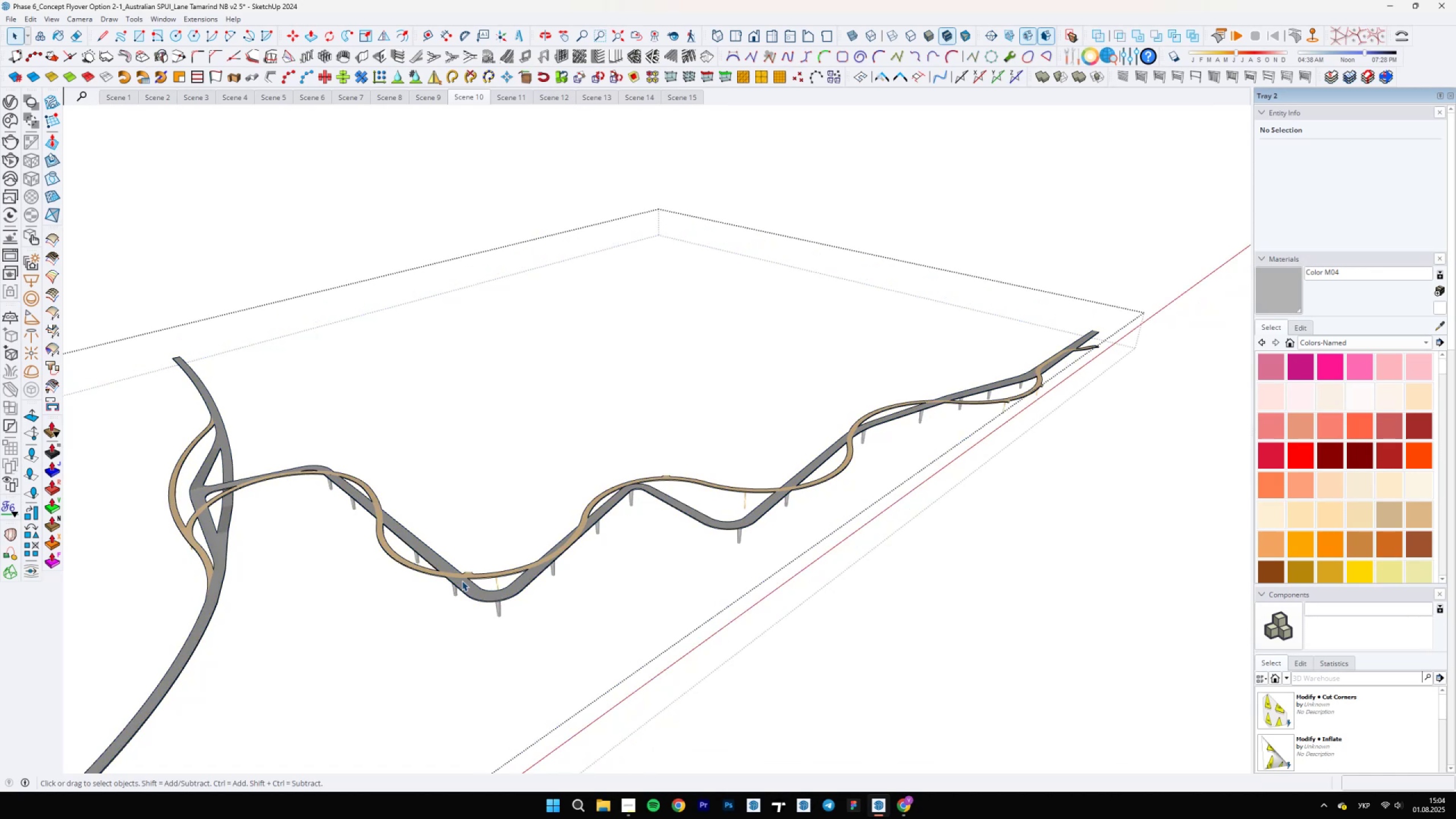 
hold_key(key=ShiftLeft, duration=0.56)
 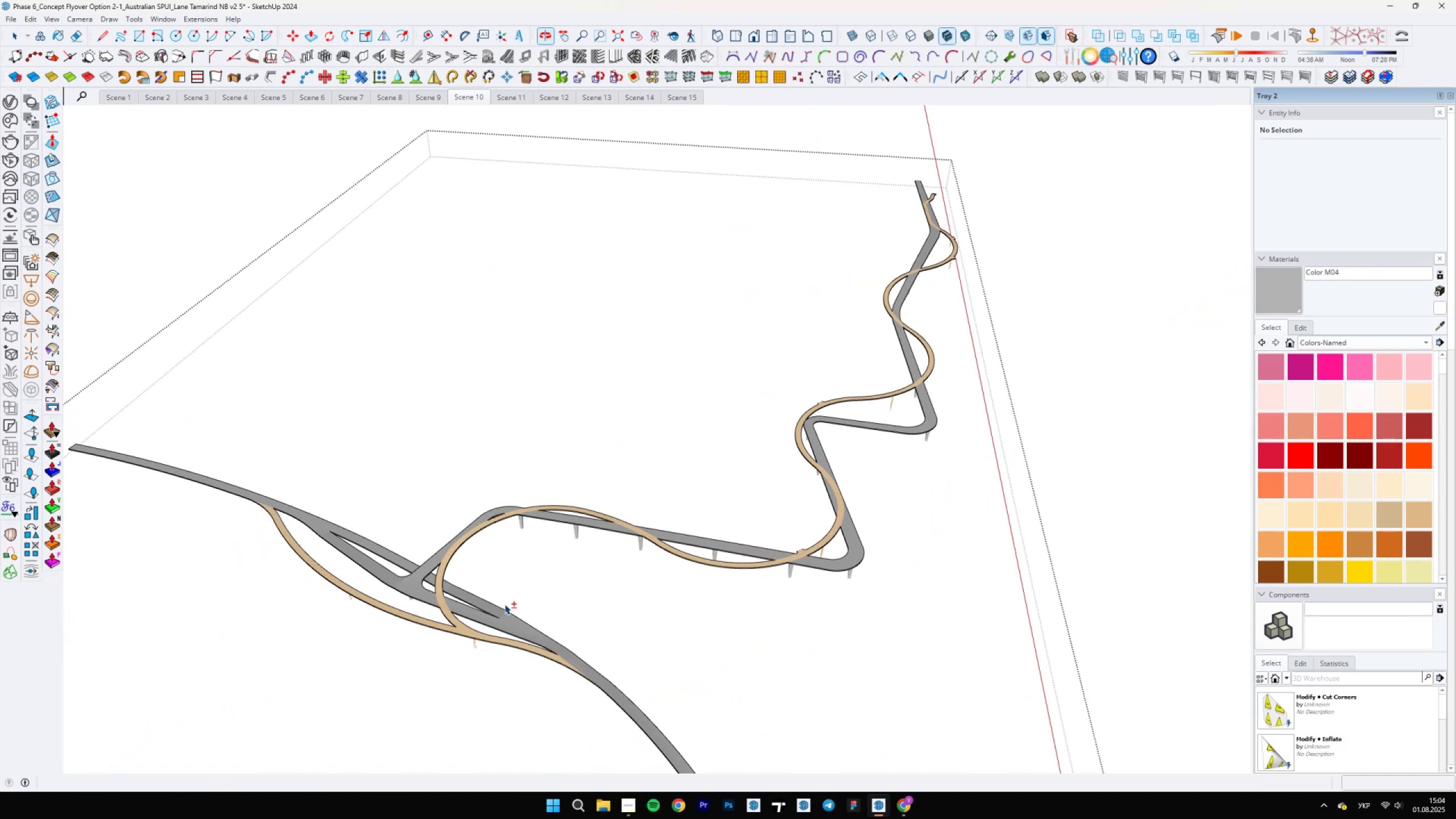 
scroll: coordinate [470, 640], scroll_direction: up, amount: 9.0
 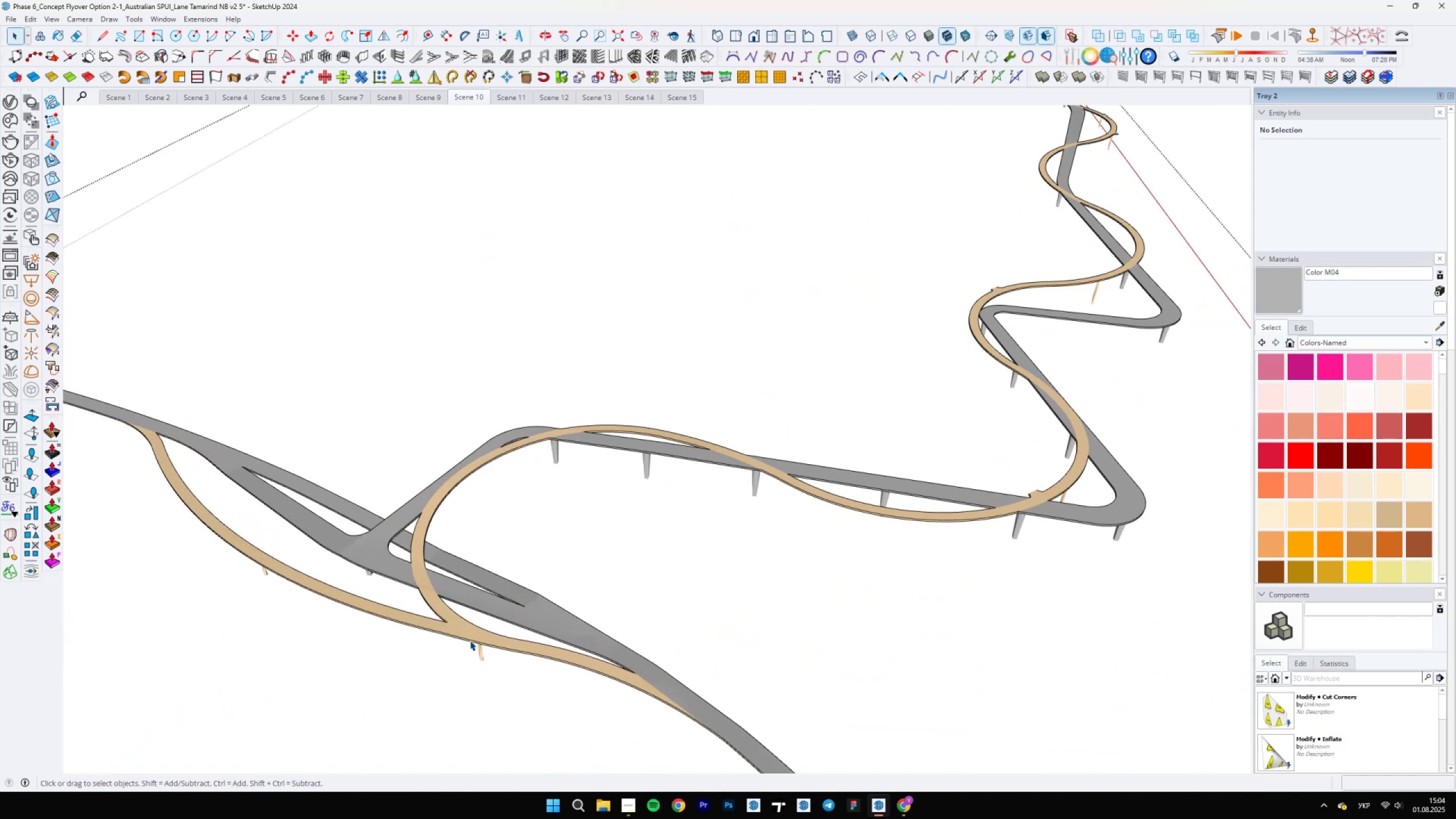 
key(Escape)
 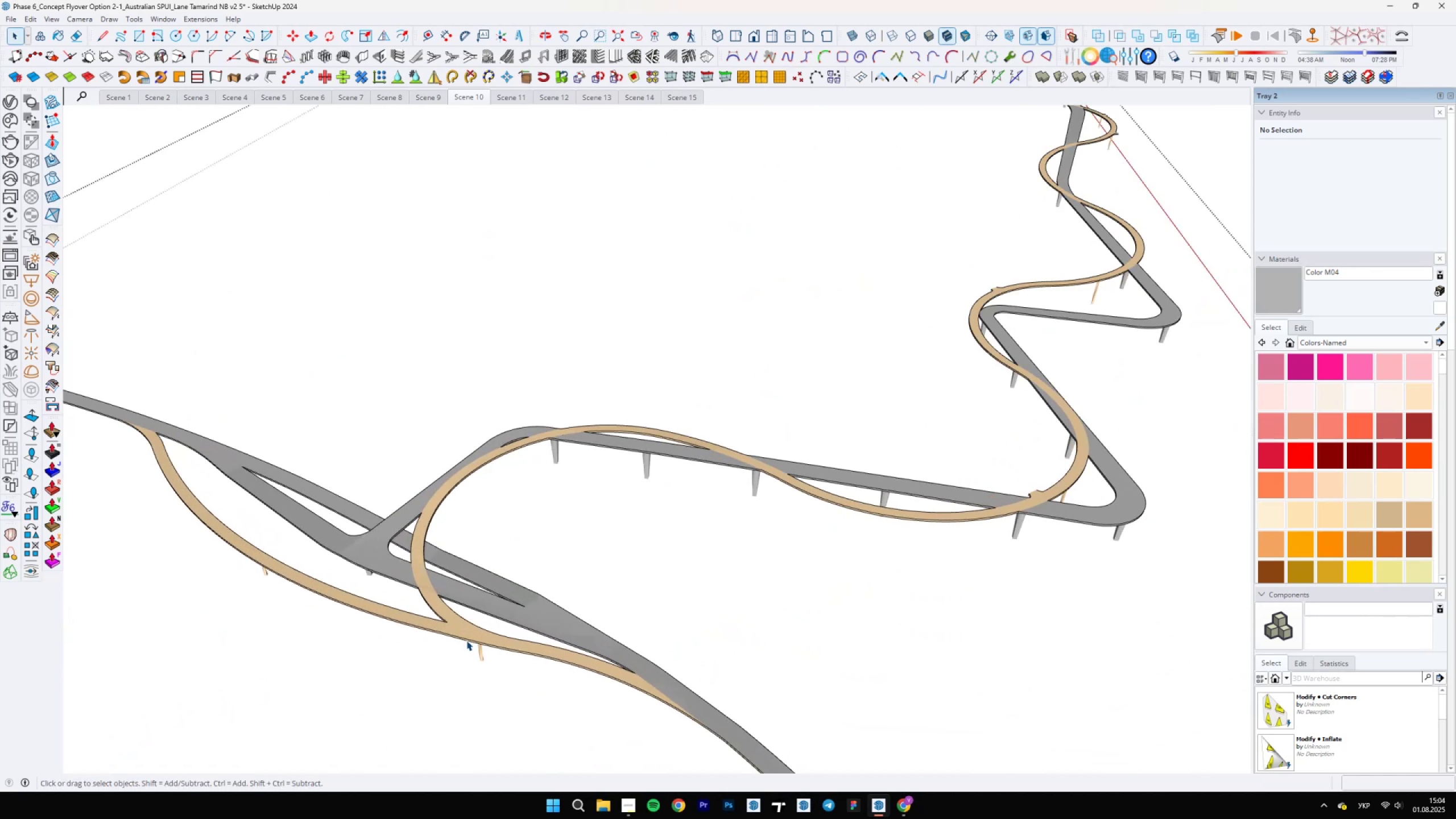 
scroll: coordinate [463, 634], scroll_direction: up, amount: 3.0
 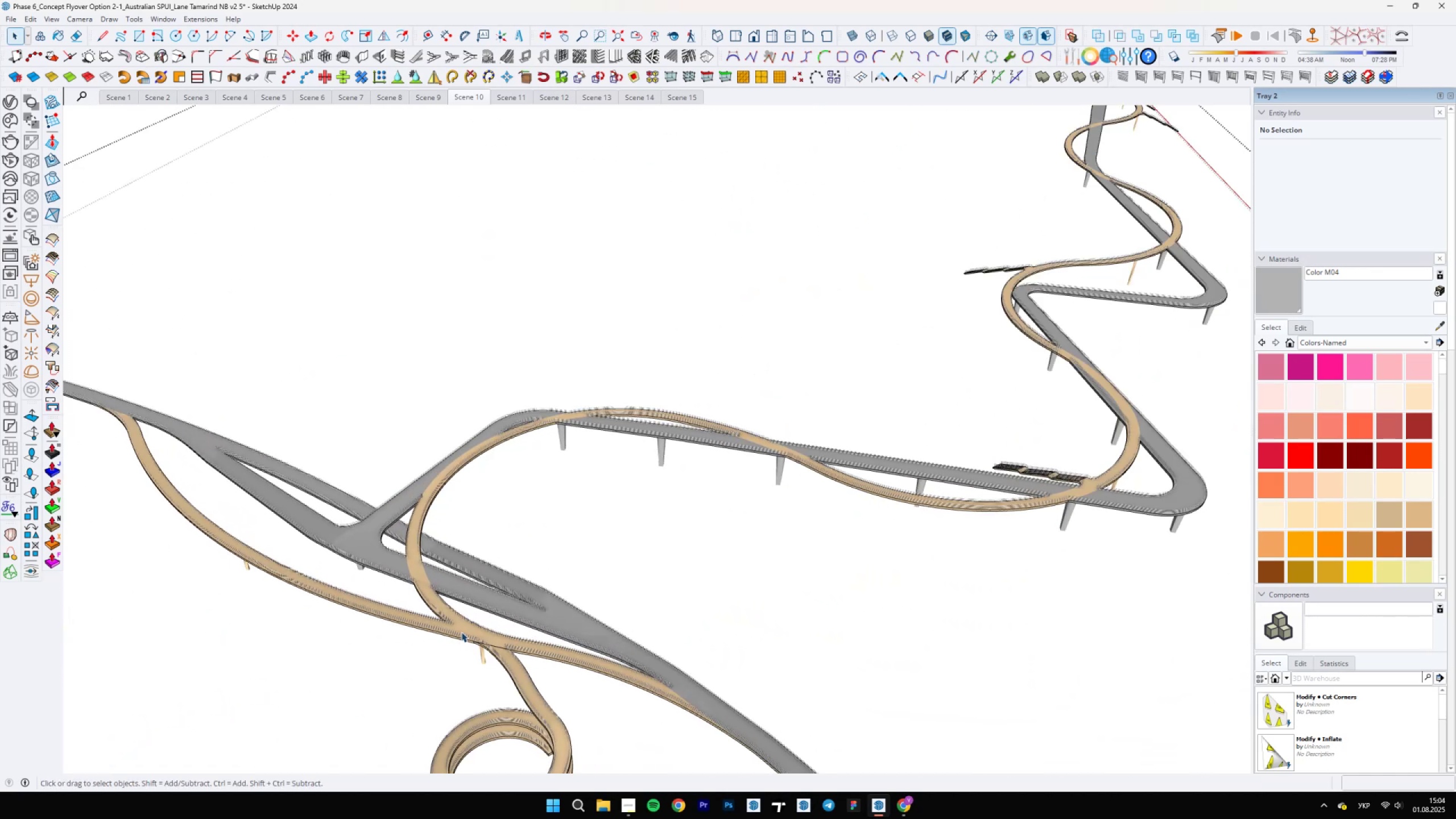 
left_click([461, 631])
 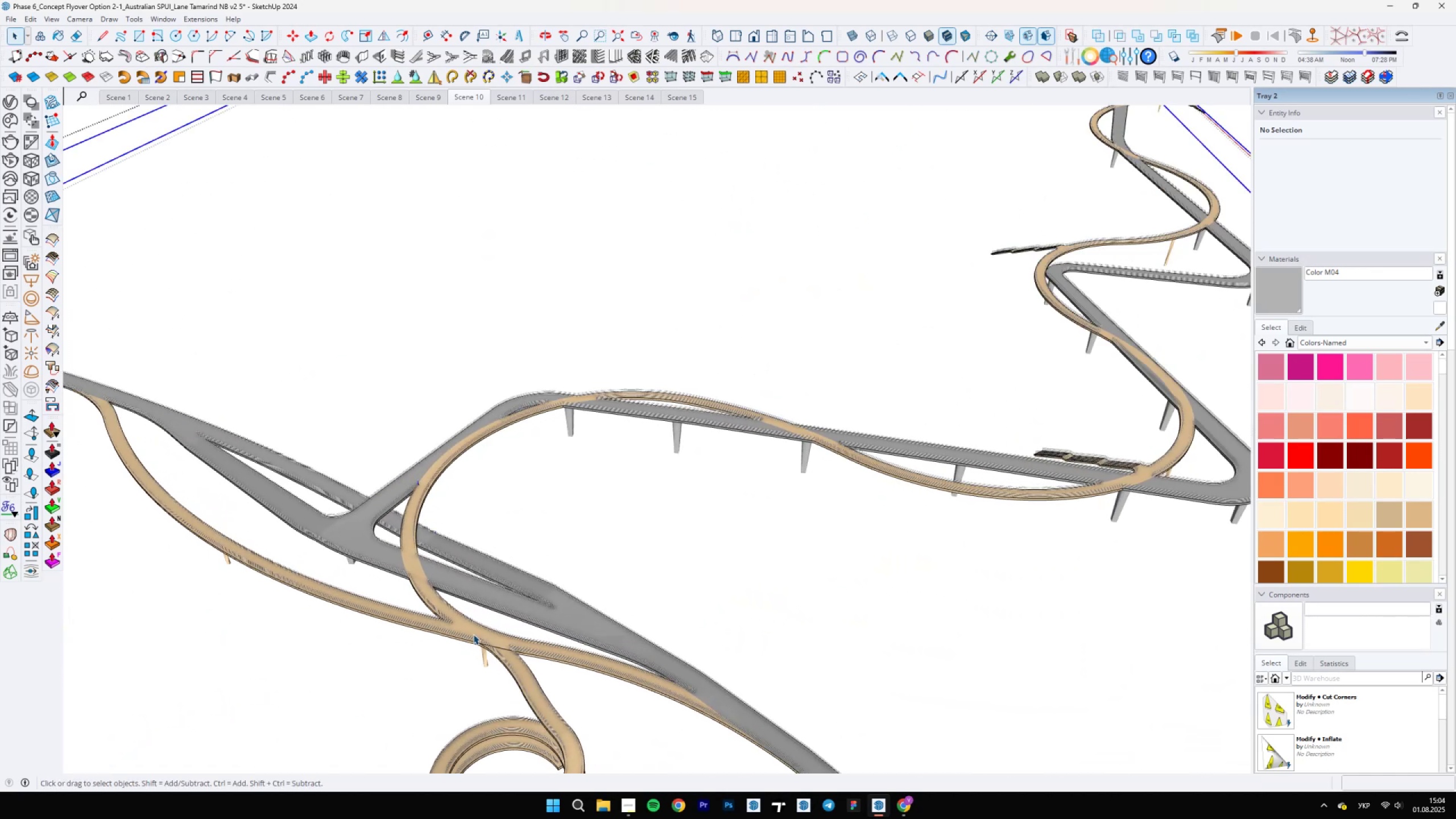 
scroll: coordinate [473, 634], scroll_direction: down, amount: 4.0
 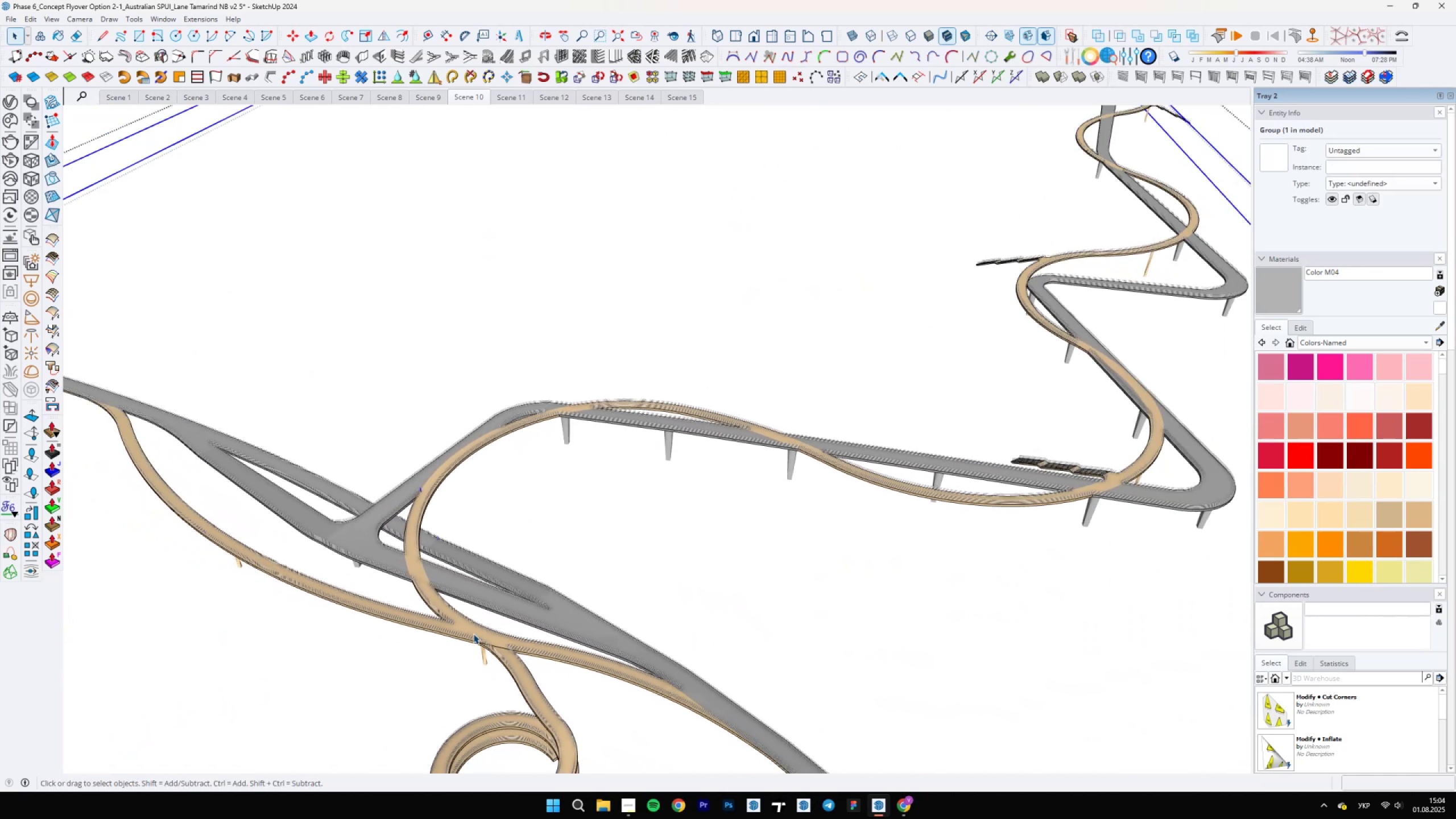 
left_click([469, 630])
 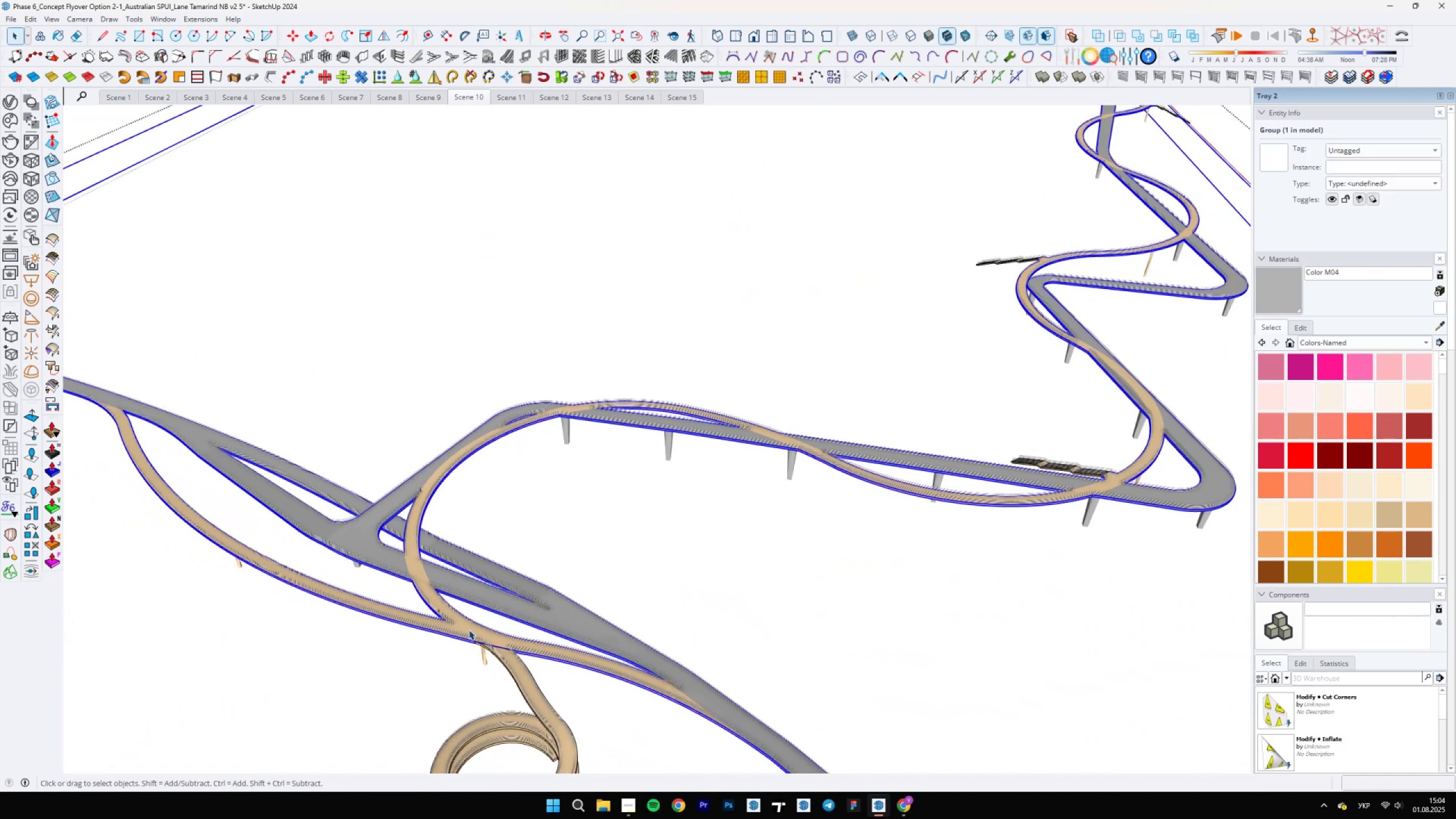 
scroll: coordinate [419, 566], scroll_direction: up, amount: 17.0
 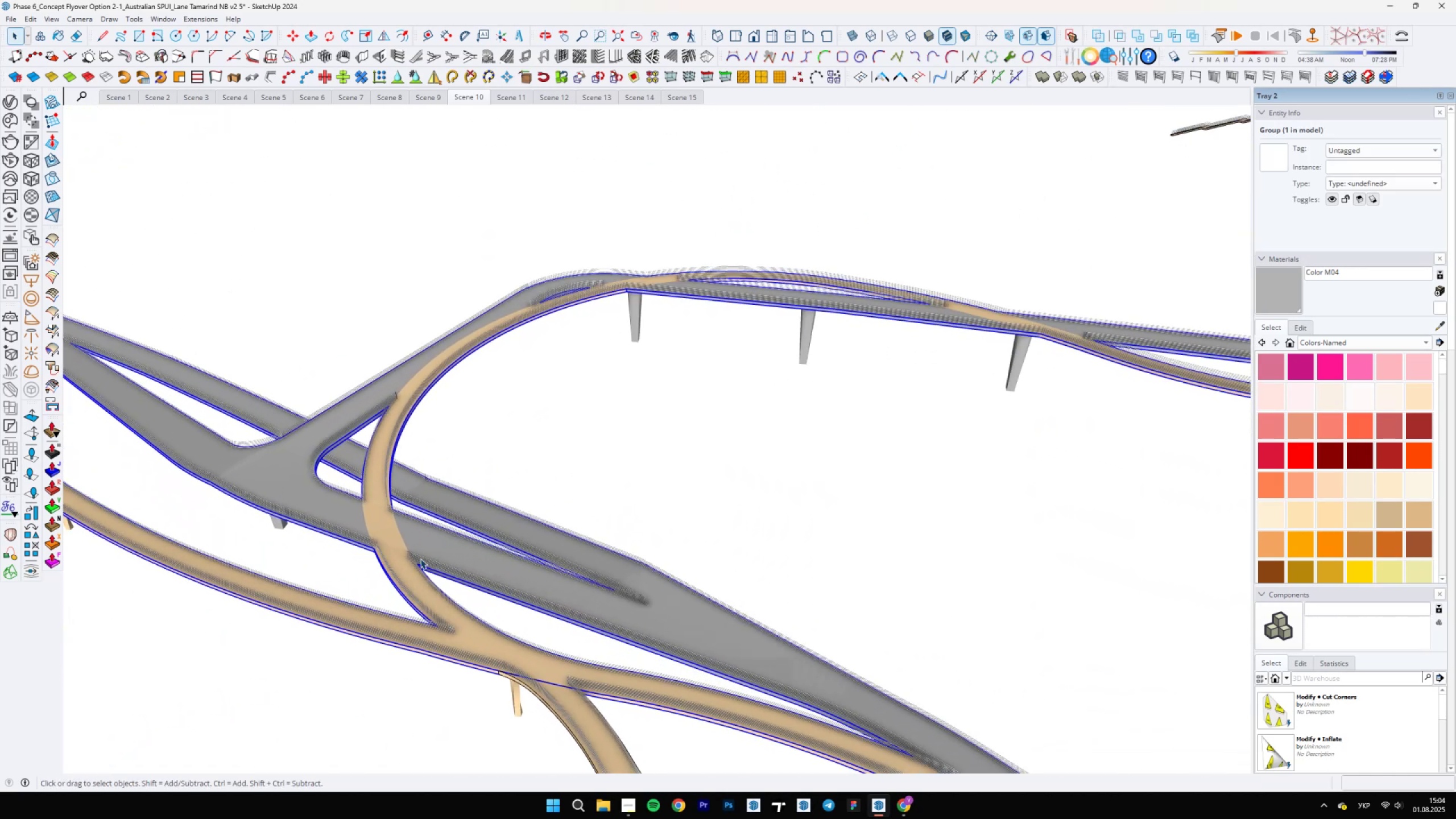 
left_click([420, 559])
 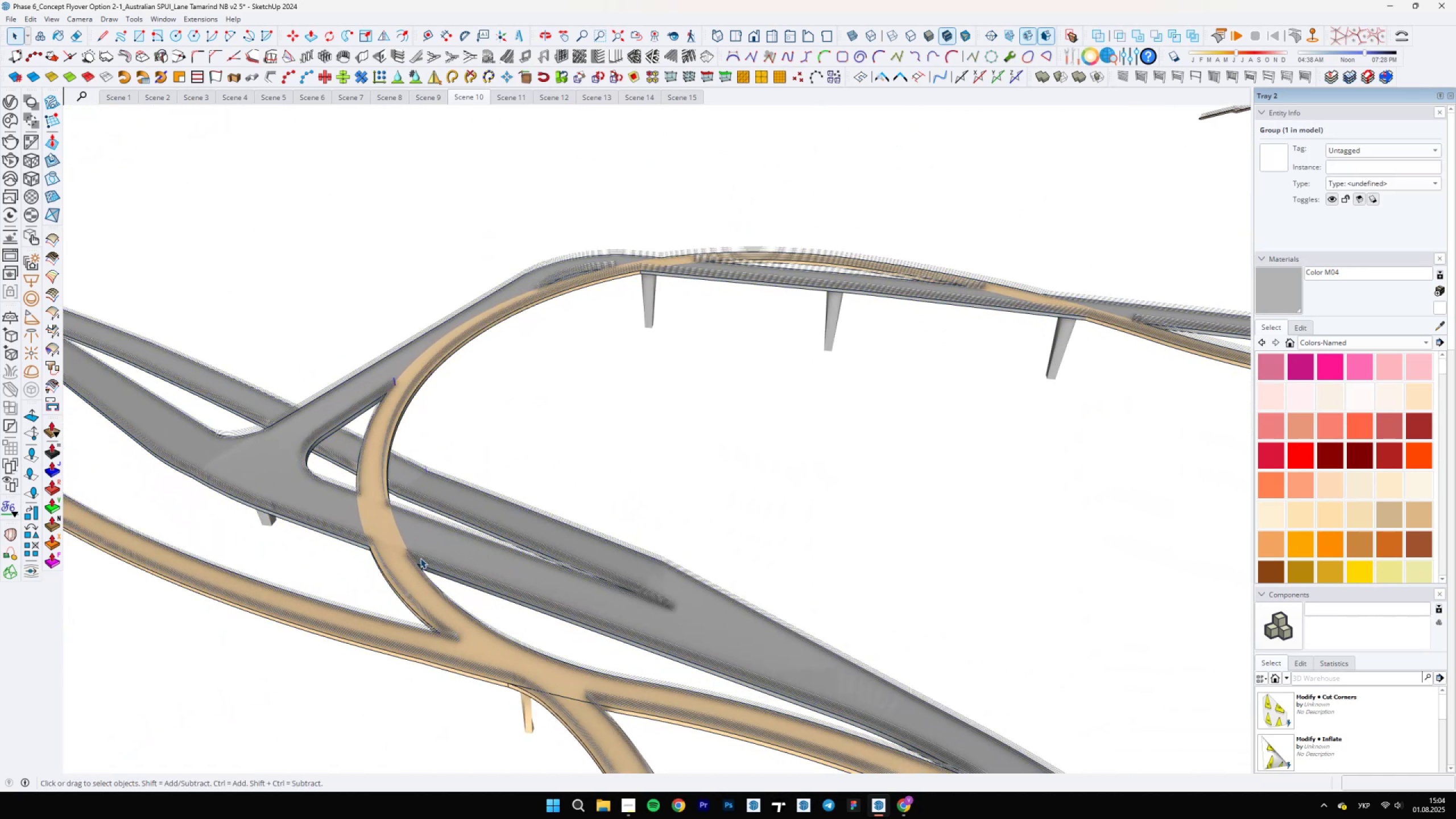 
scroll: coordinate [417, 561], scroll_direction: down, amount: 5.0
 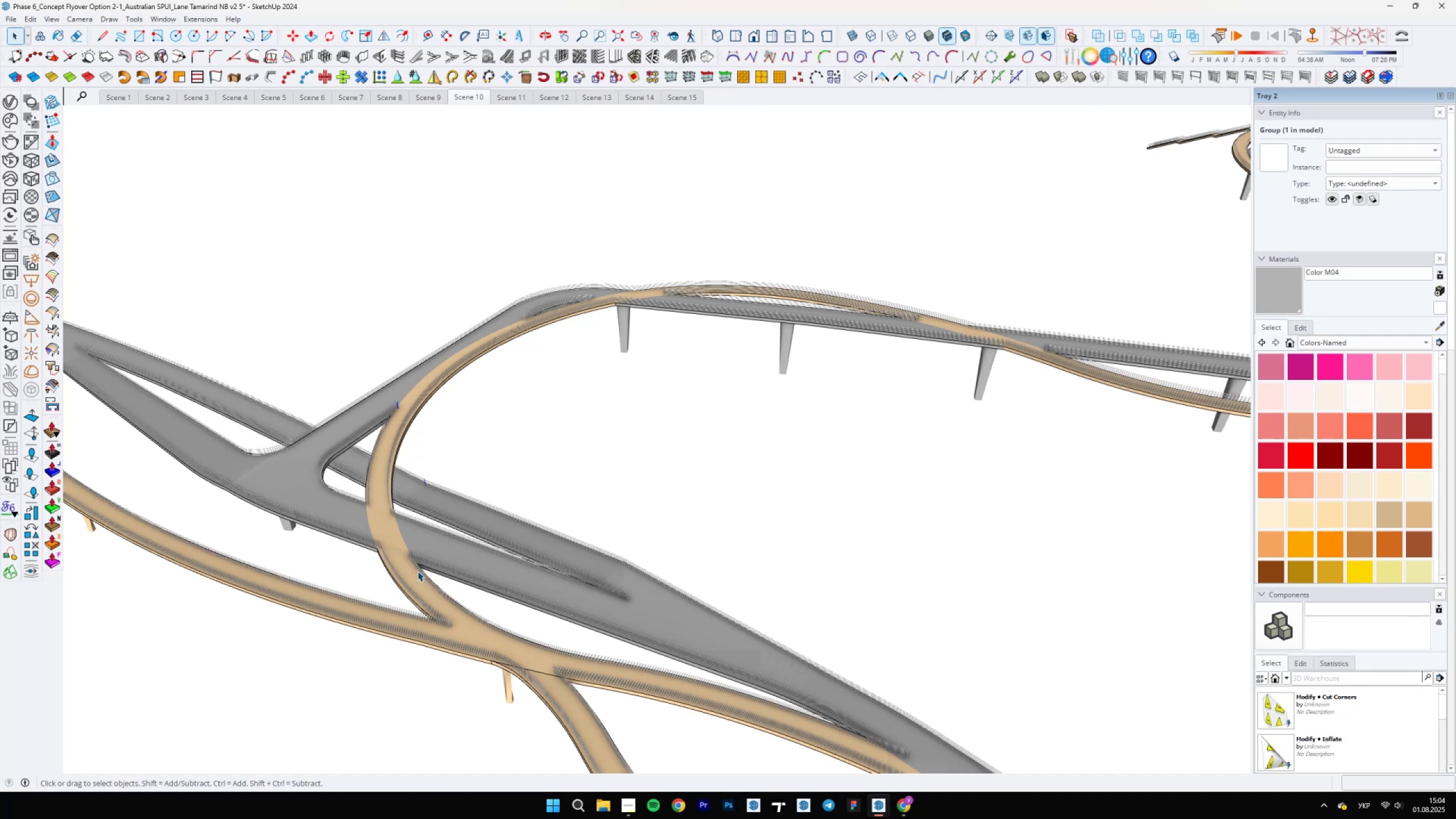 
left_click([415, 576])
 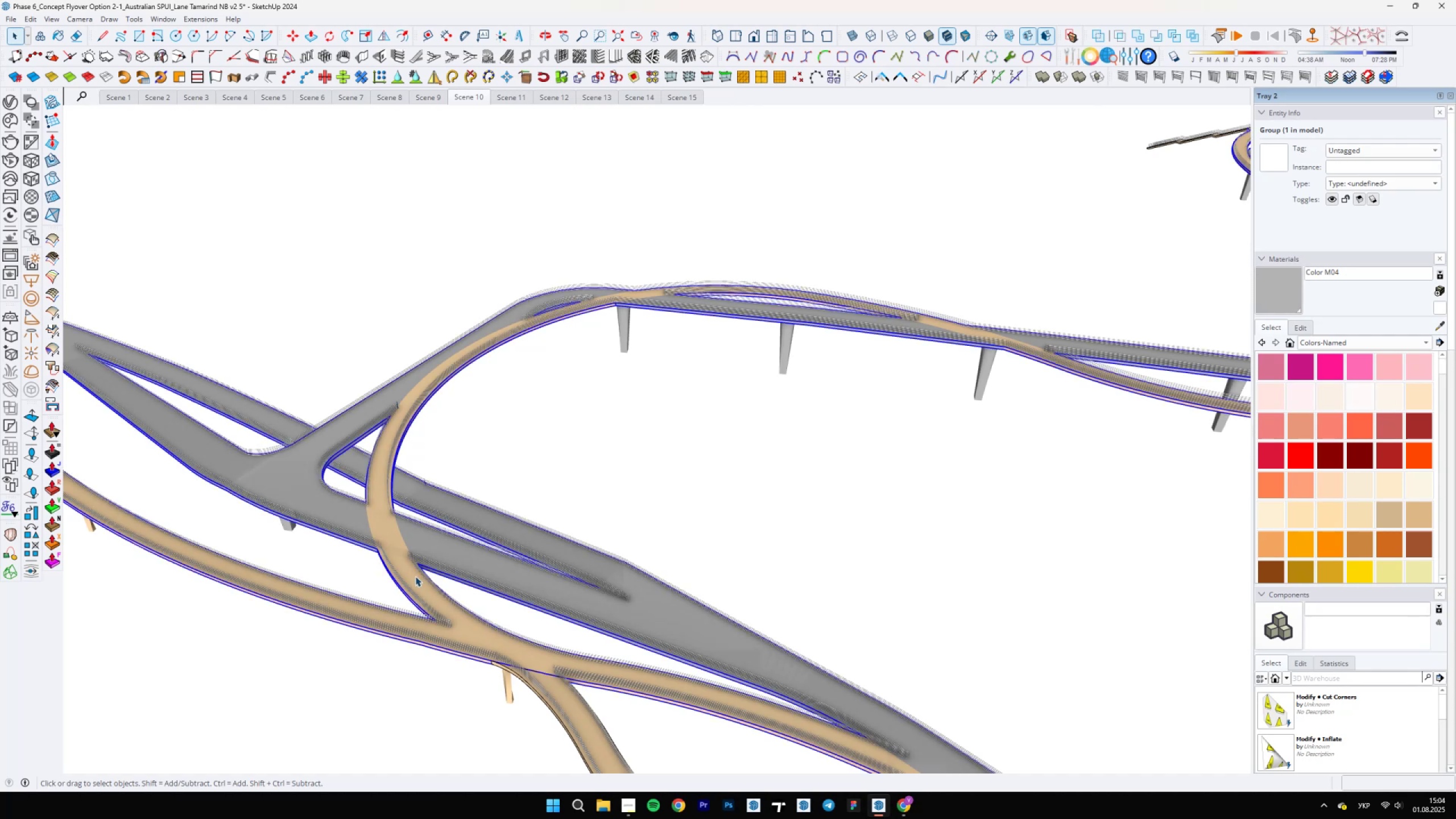 
scroll: coordinate [425, 384], scroll_direction: up, amount: 76.0
 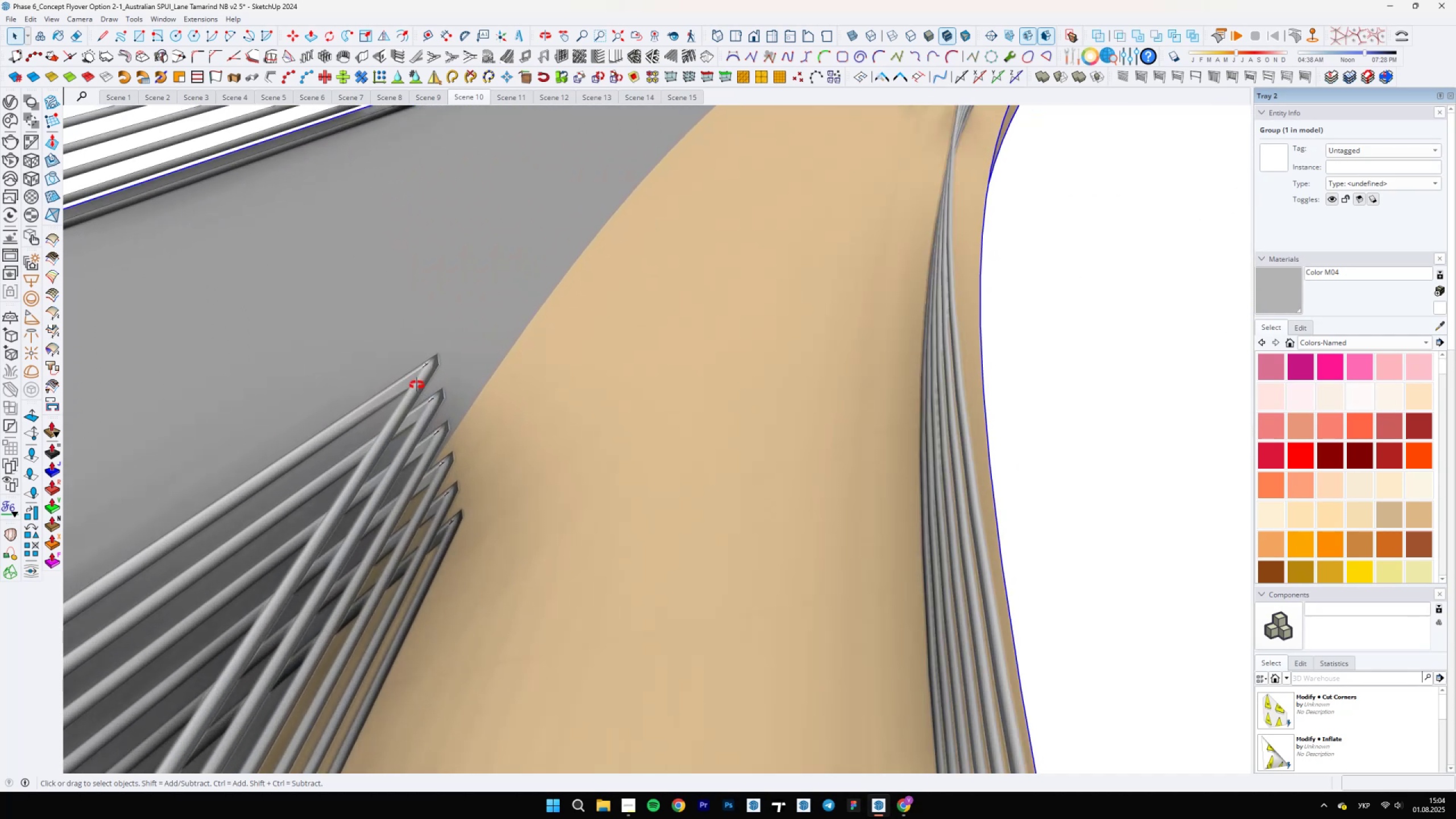 
scroll: coordinate [393, 456], scroll_direction: down, amount: 80.0
 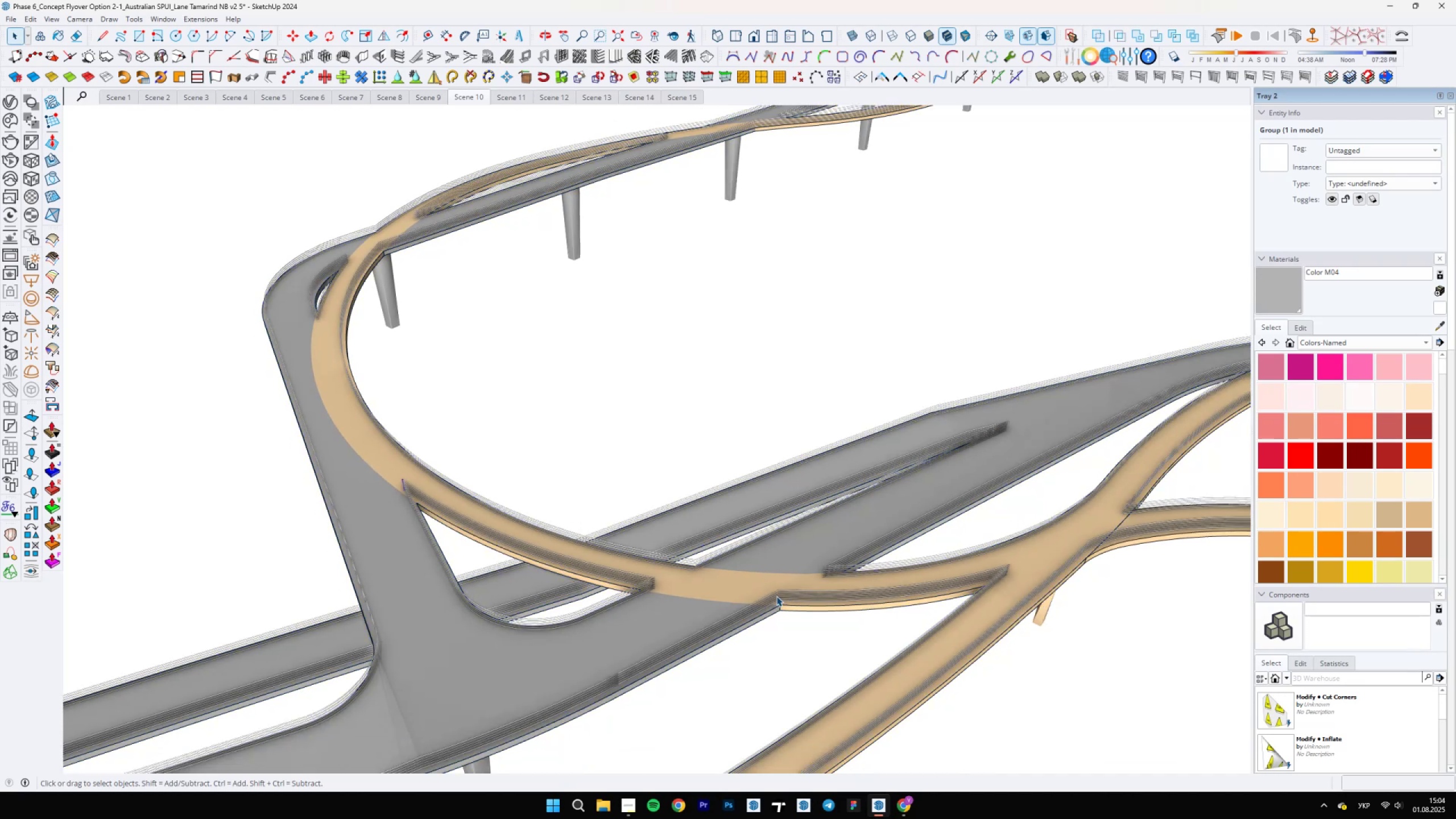 
left_click([721, 578])
 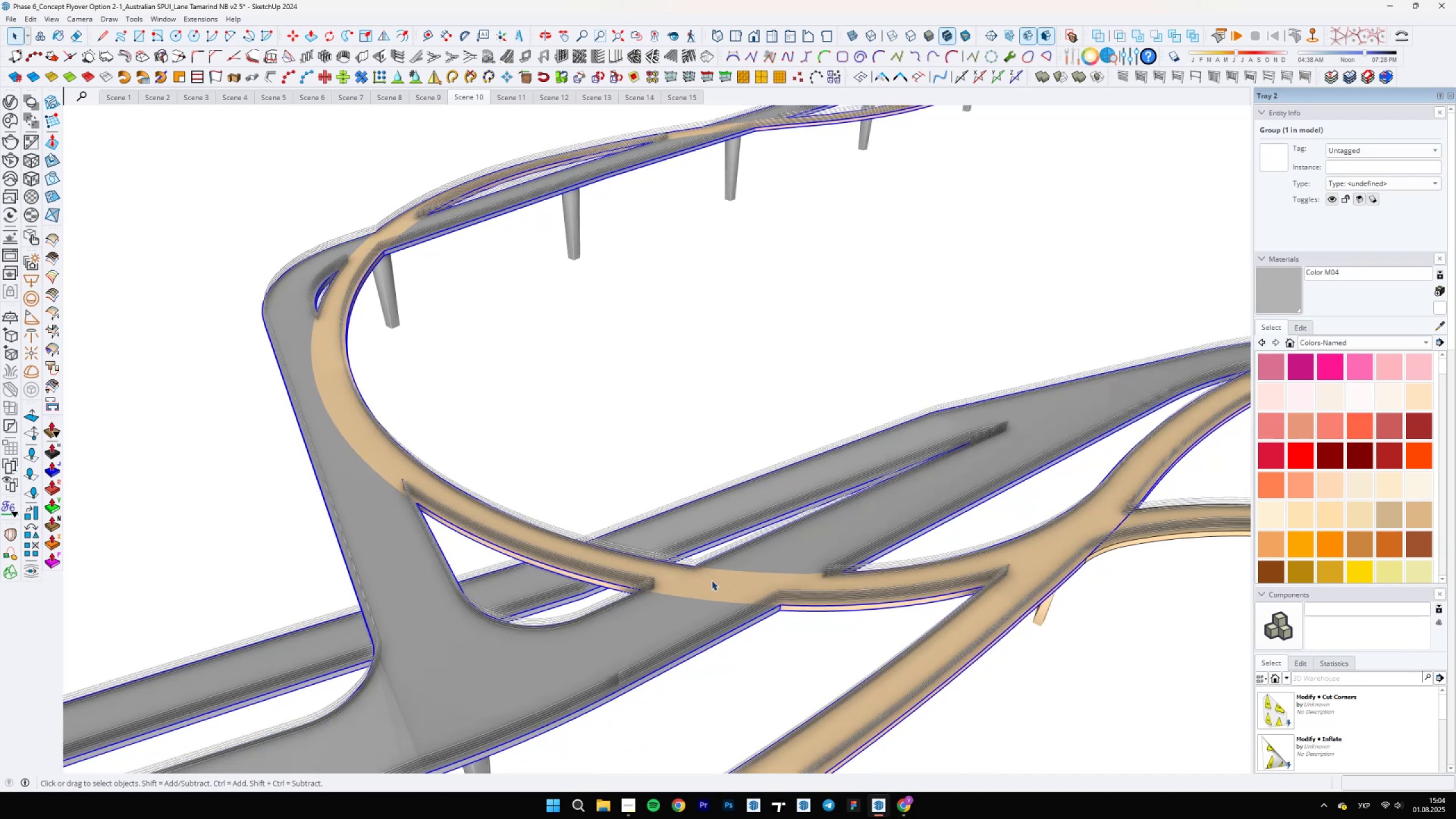 
scroll: coordinate [594, 605], scroll_direction: down, amount: 17.0
 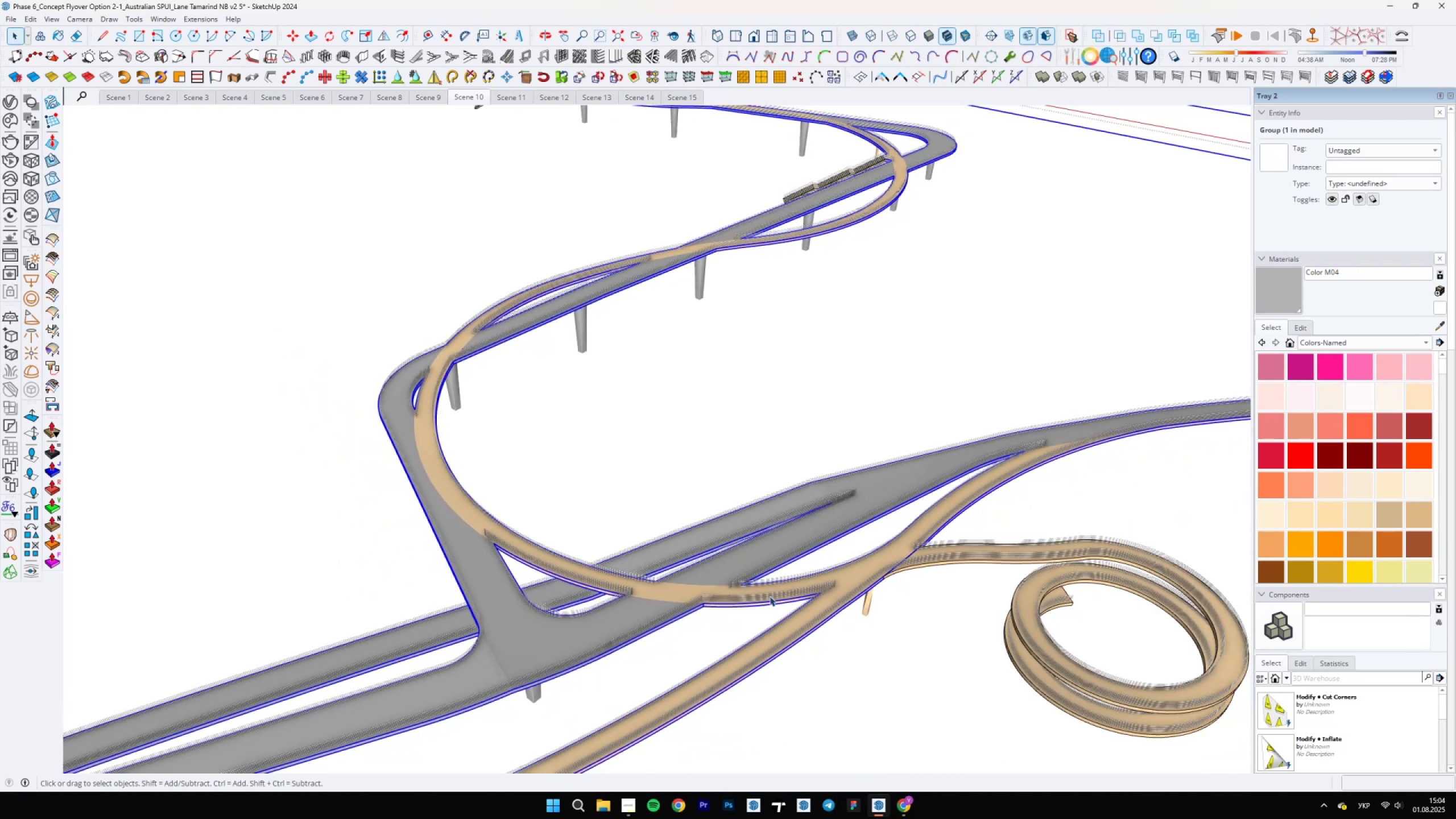 
hold_key(key=ShiftLeft, duration=0.72)
scroll: coordinate [820, 596], scroll_direction: down, amount: 1.0
 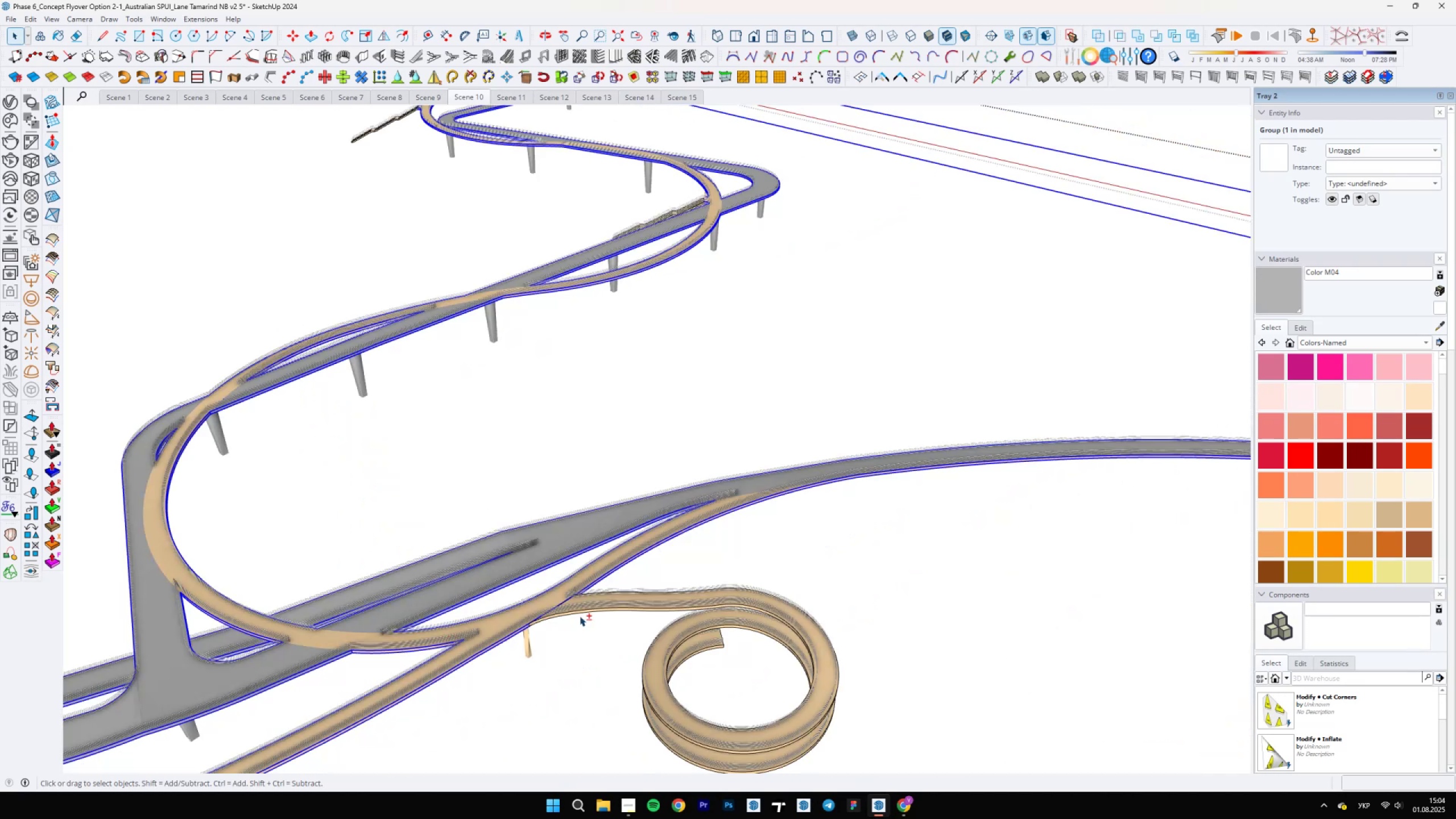 
hold_key(key=ControlLeft, duration=0.86)
left_click([659, 654])
 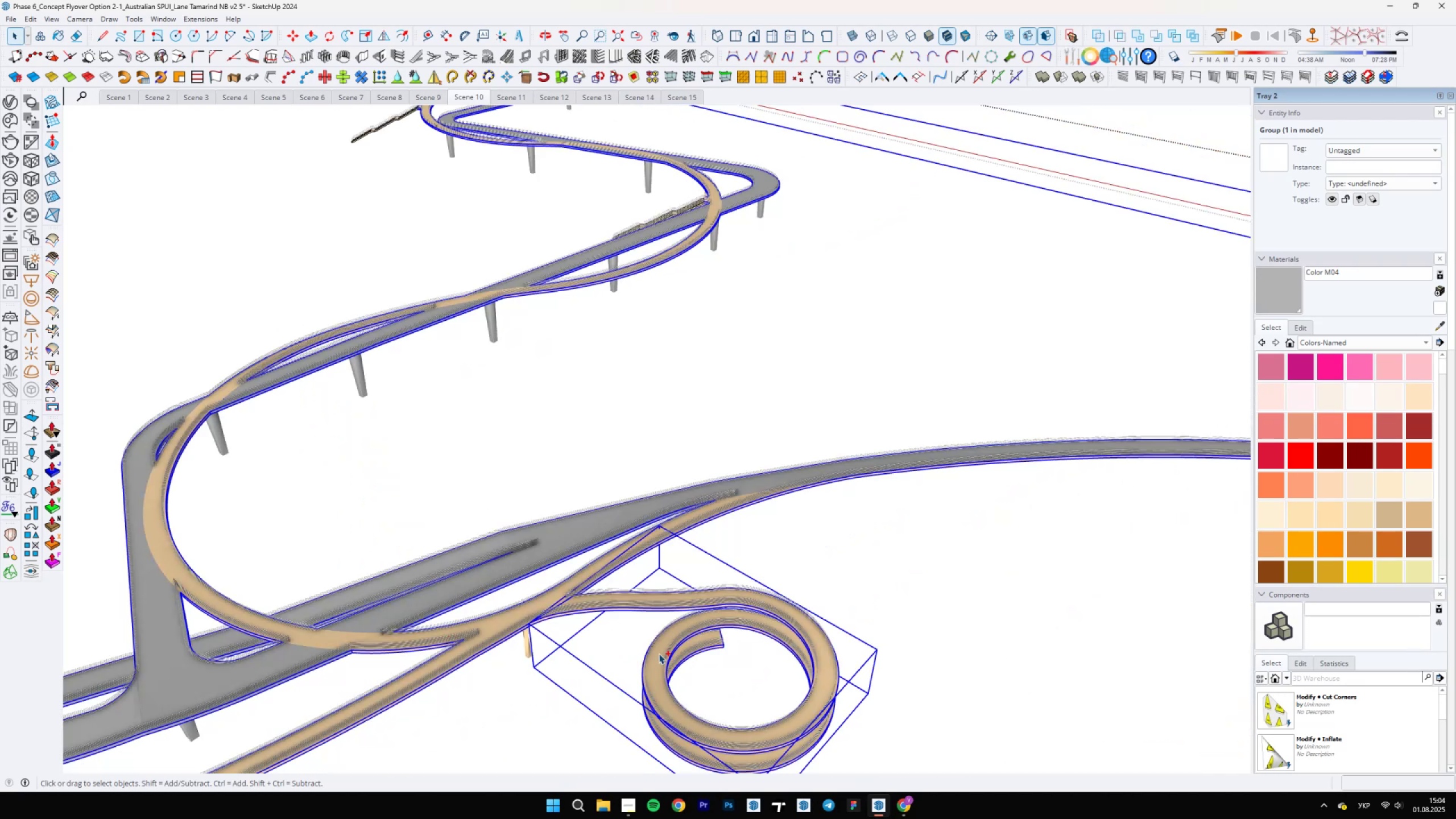 
scroll: coordinate [646, 541], scroll_direction: down, amount: 4.0
 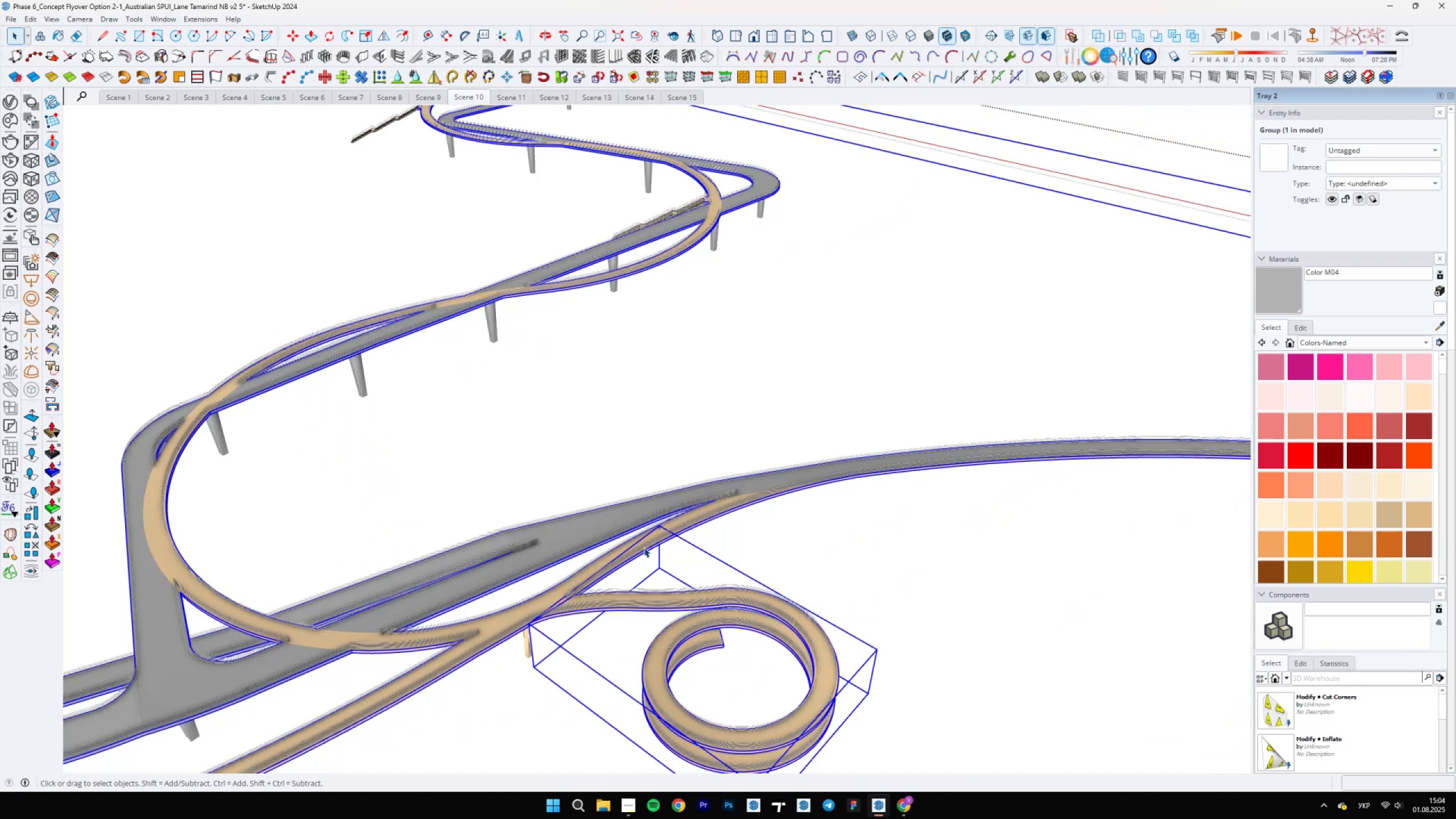 
hold_key(key=ShiftLeft, duration=1.54)
scroll: coordinate [560, 811], scroll_direction: down, amount: 1.0
 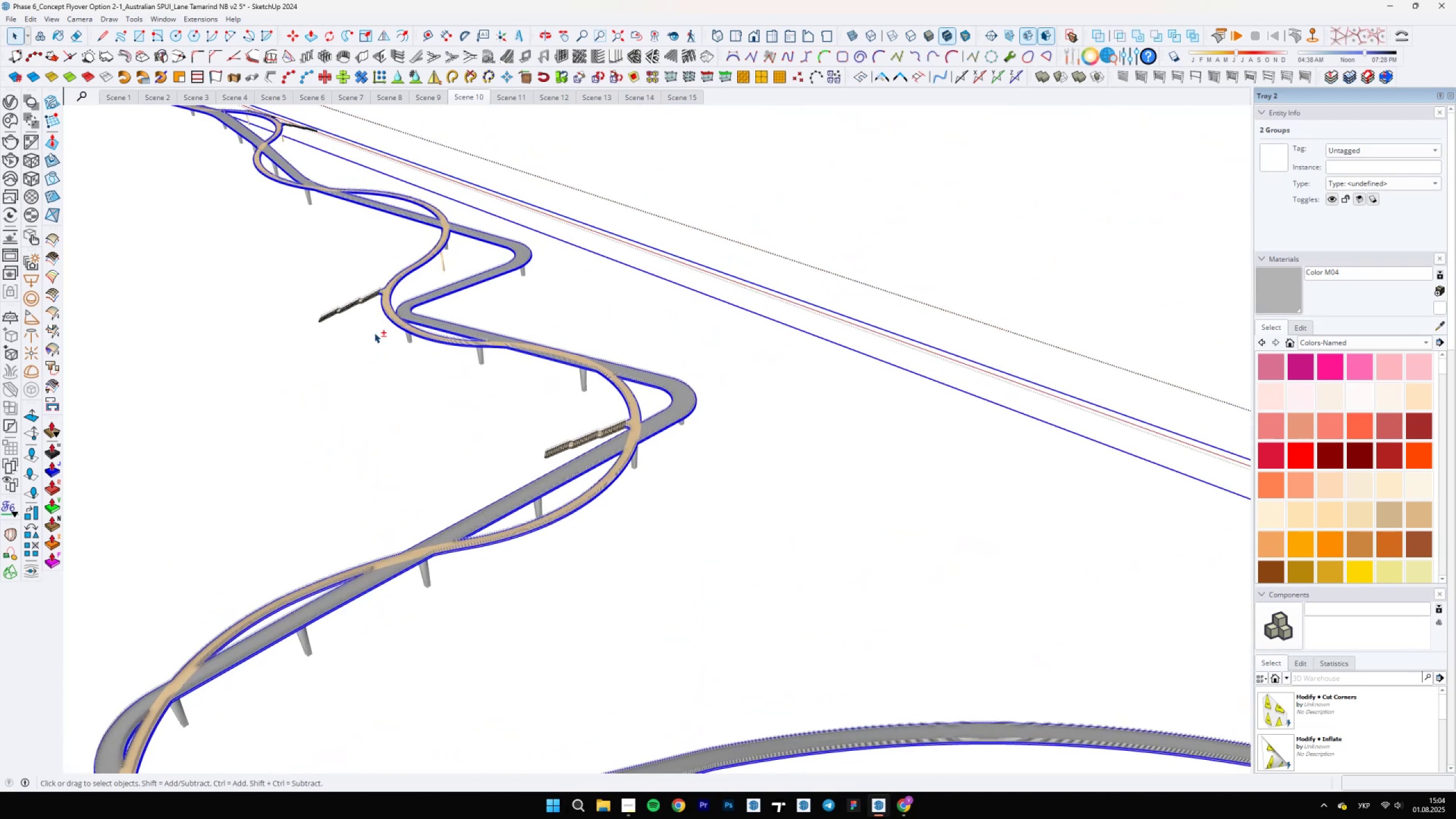 
hold_key(key=ShiftLeft, duration=1.03)
 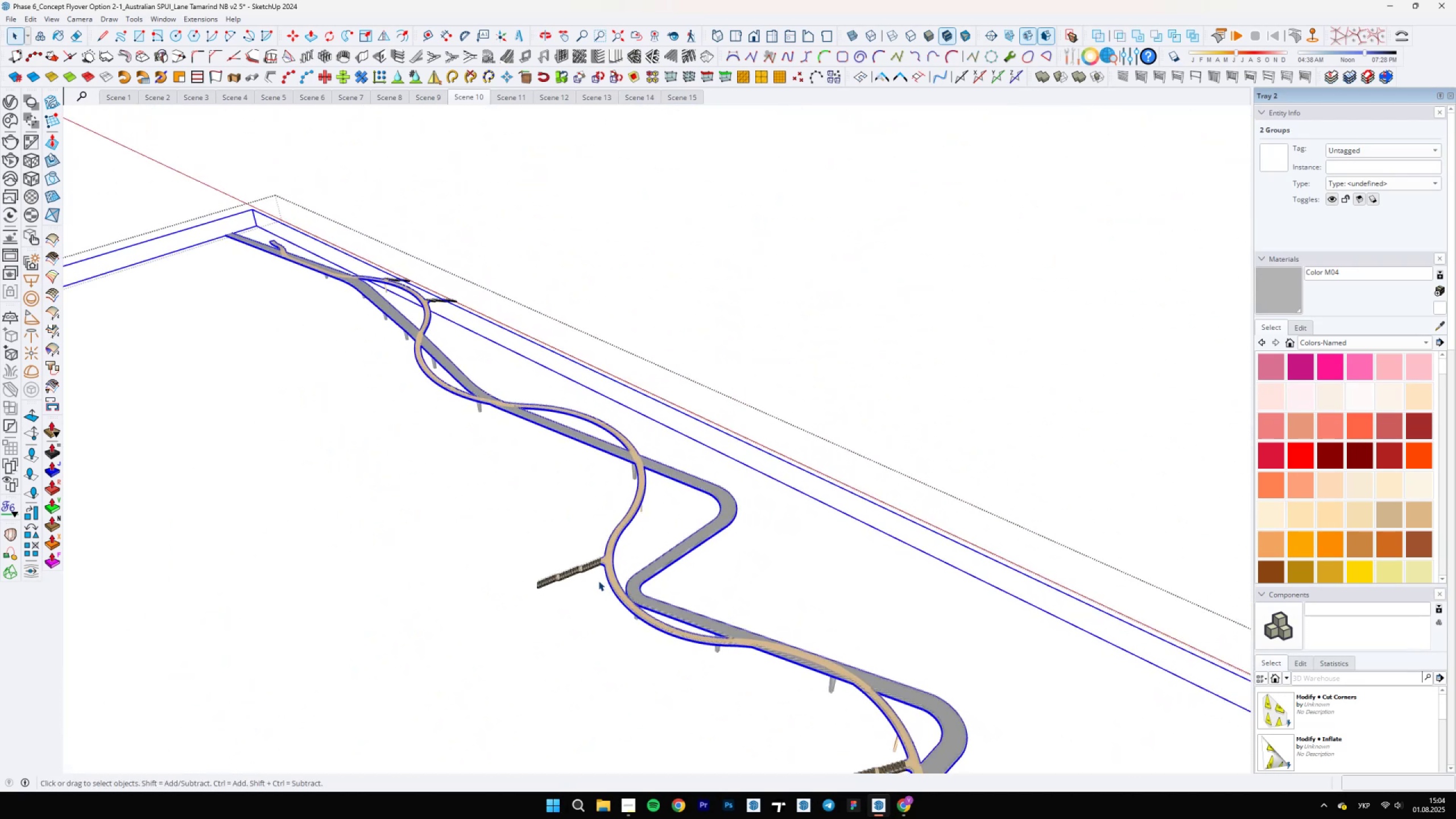 
scroll: coordinate [584, 556], scroll_direction: up, amount: 4.0
 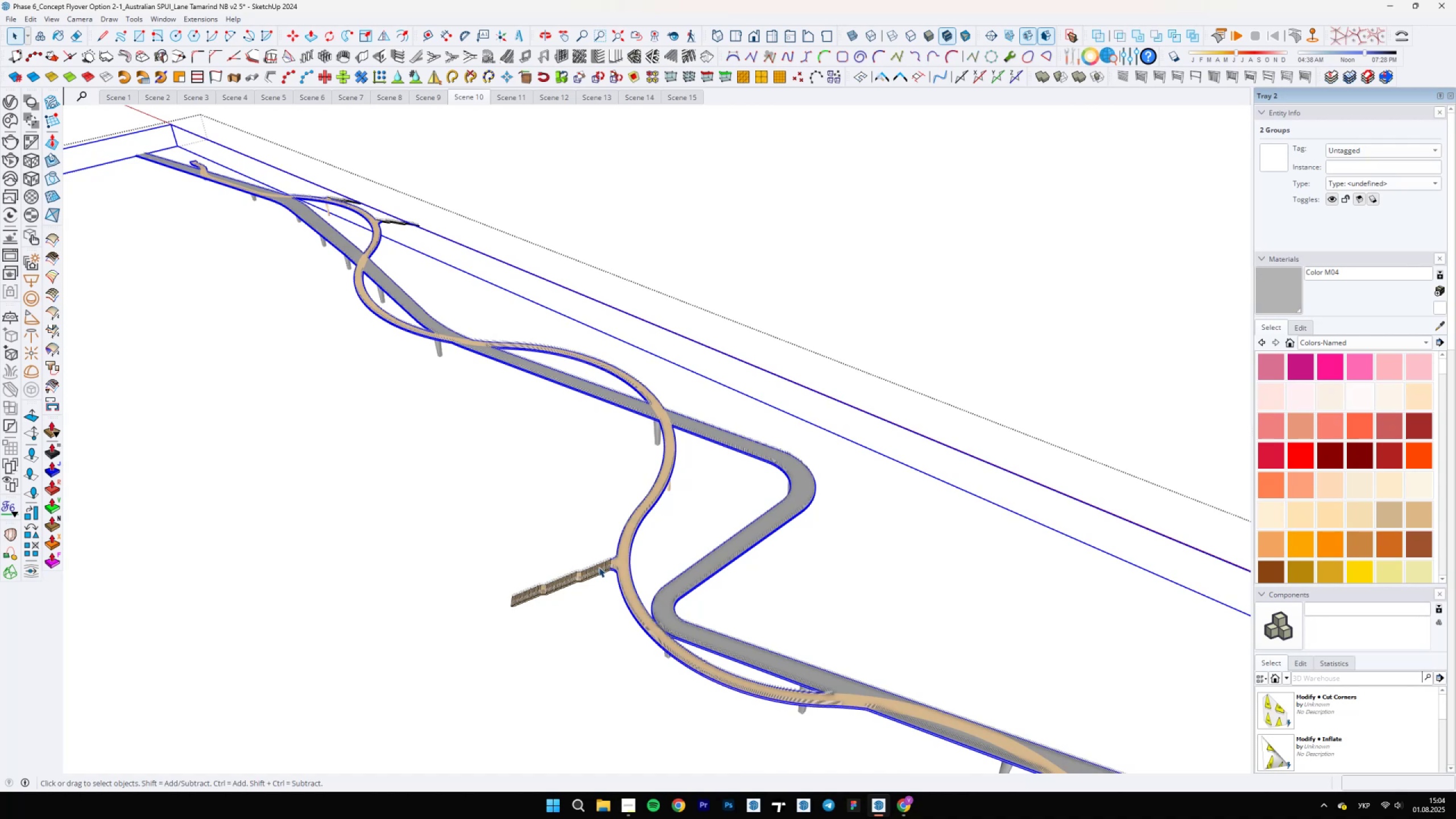 
wait(5.59)
 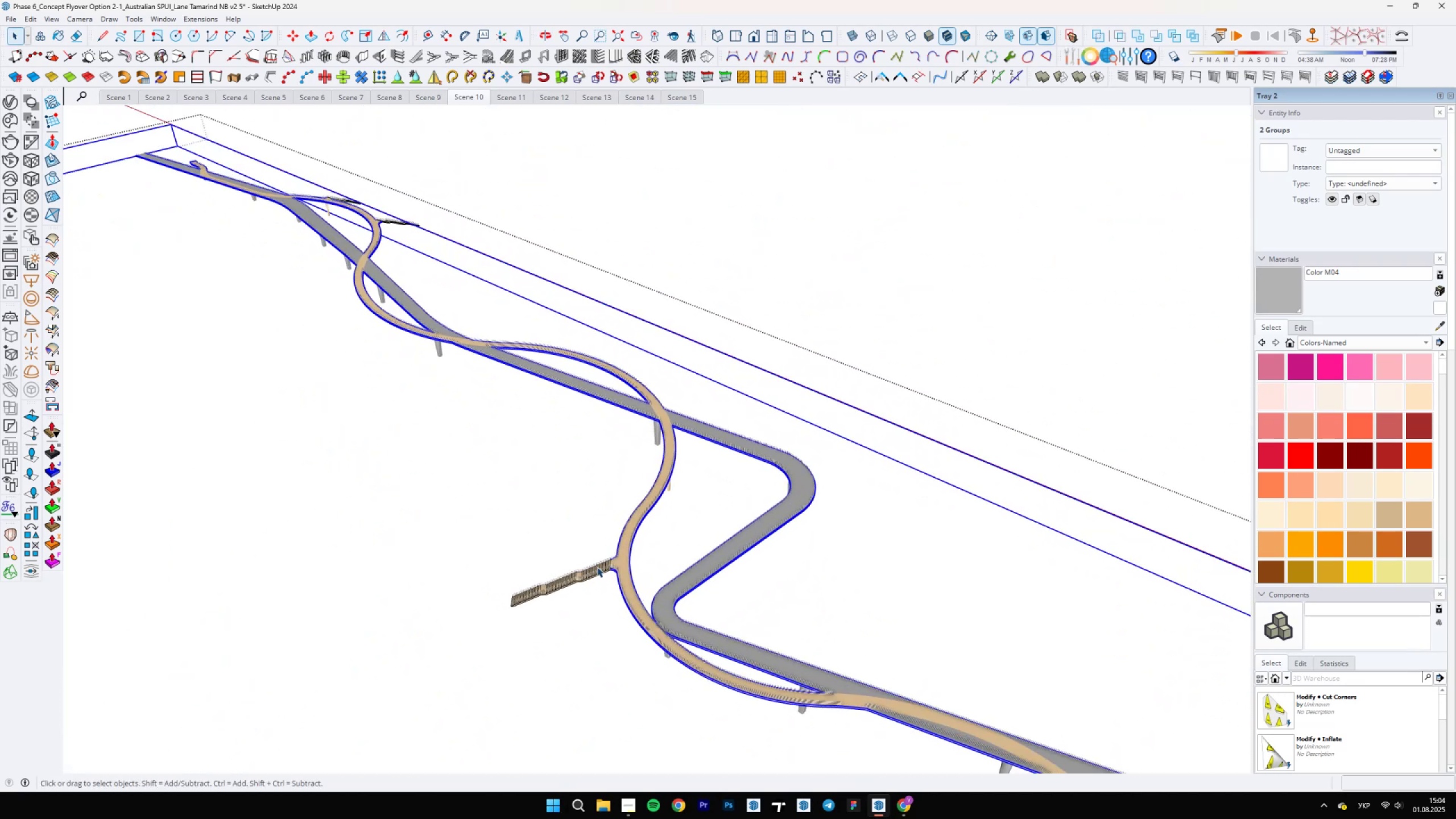 
scroll: coordinate [626, 548], scroll_direction: up, amount: 12.0
 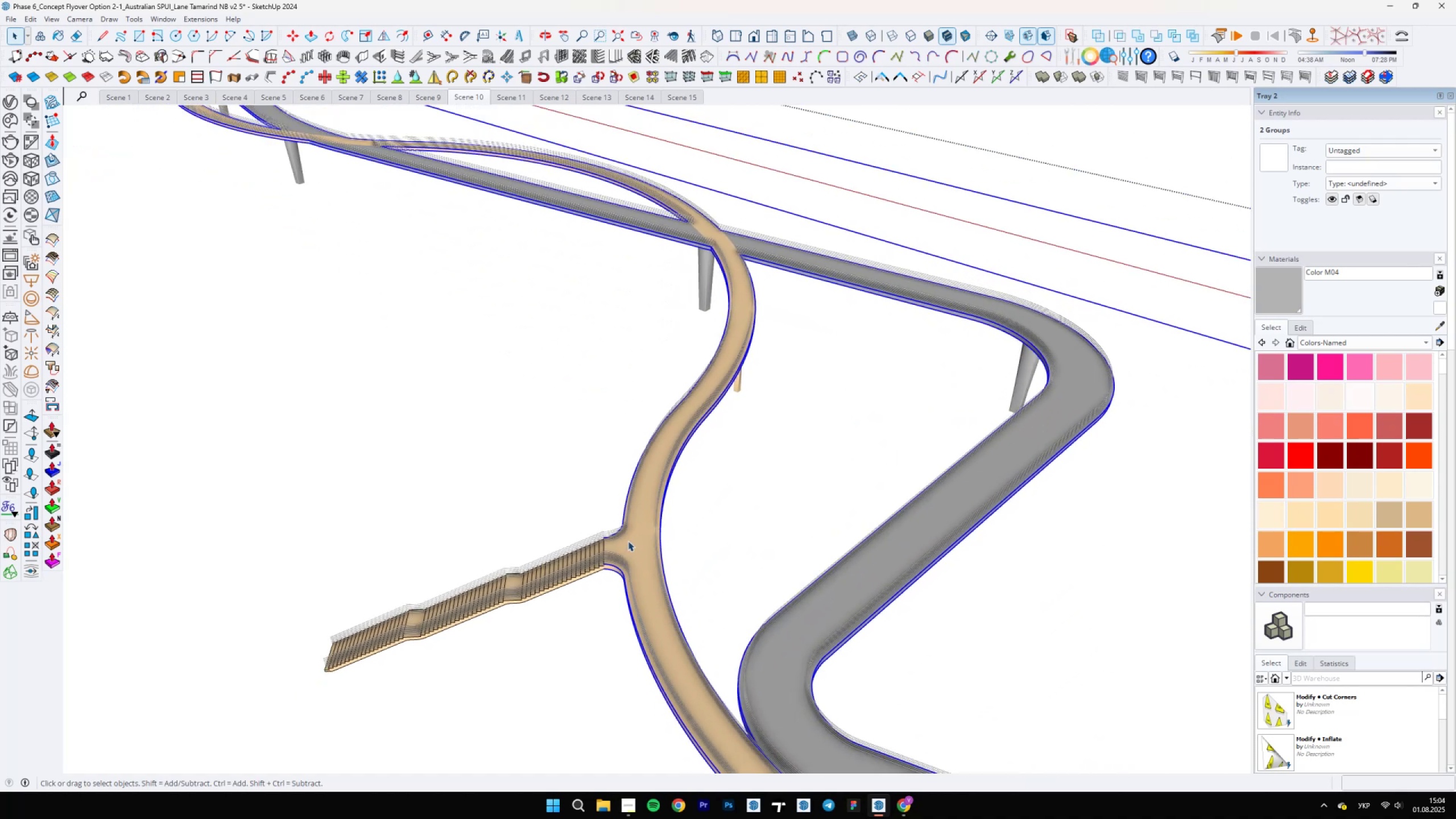 
hold_key(key=ControlLeft, duration=1.04)
left_click([595, 548])
 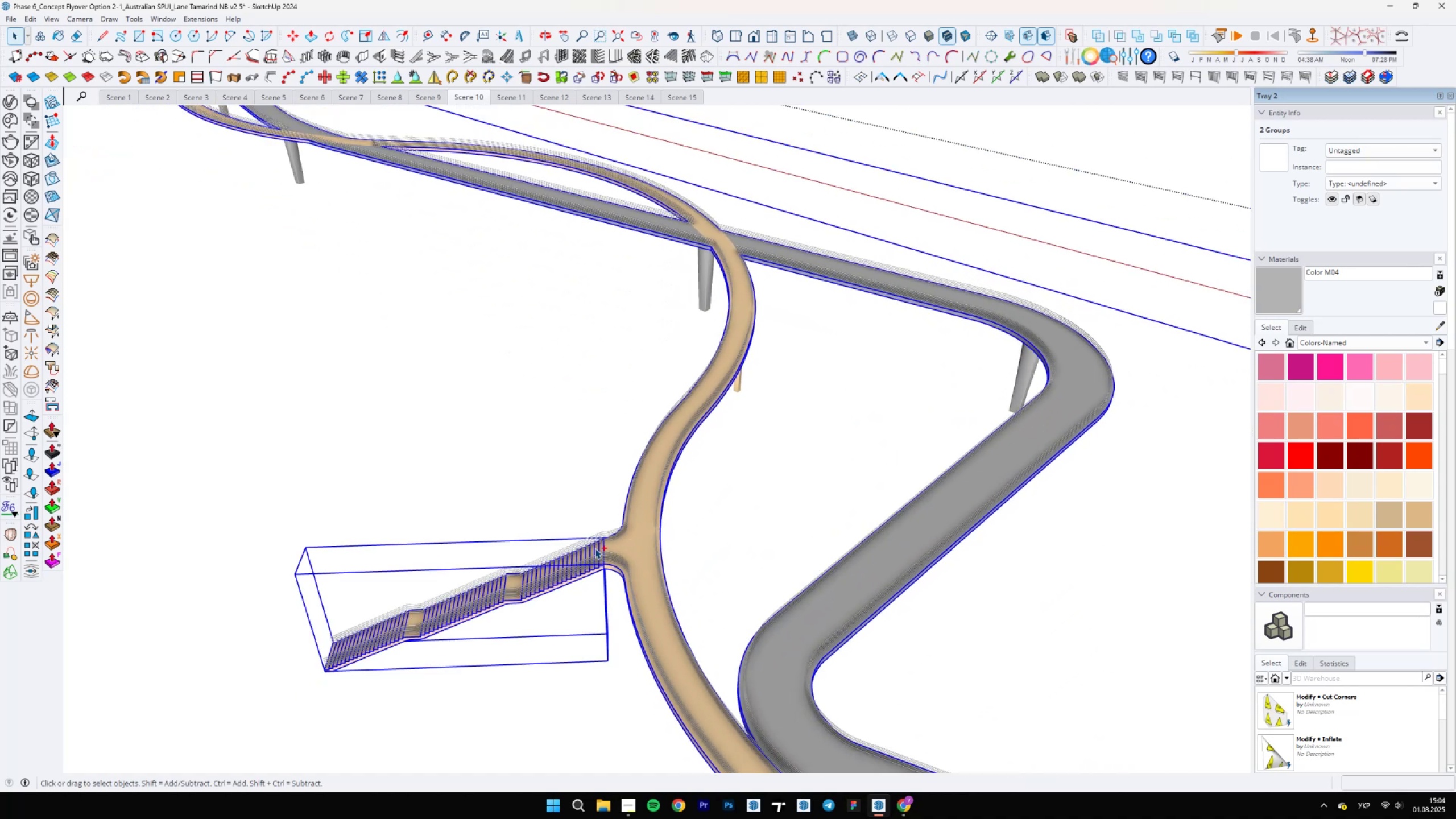 
scroll: coordinate [604, 561], scroll_direction: down, amount: 44.0
 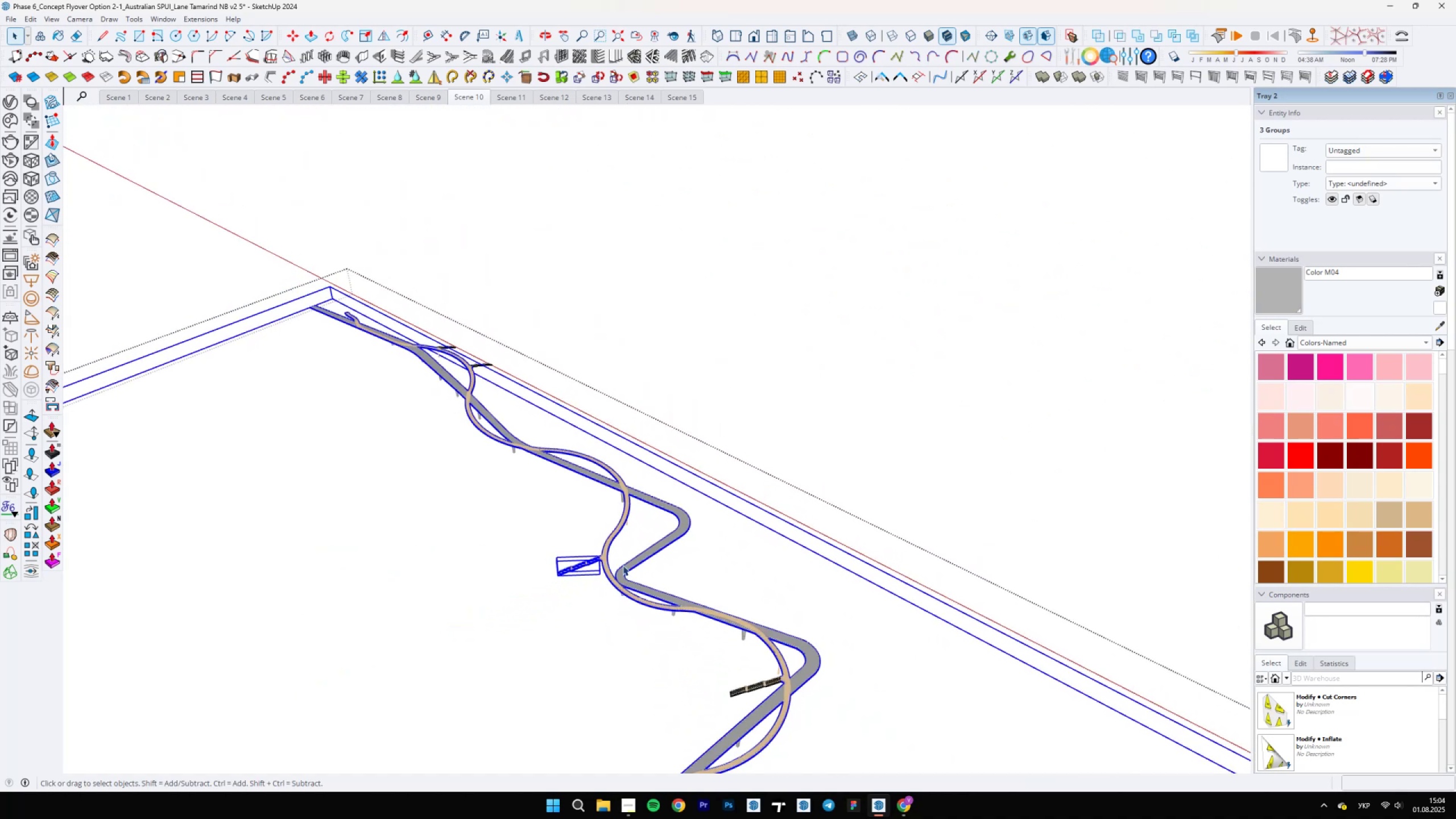 
hold_key(key=ShiftLeft, duration=1.41)
 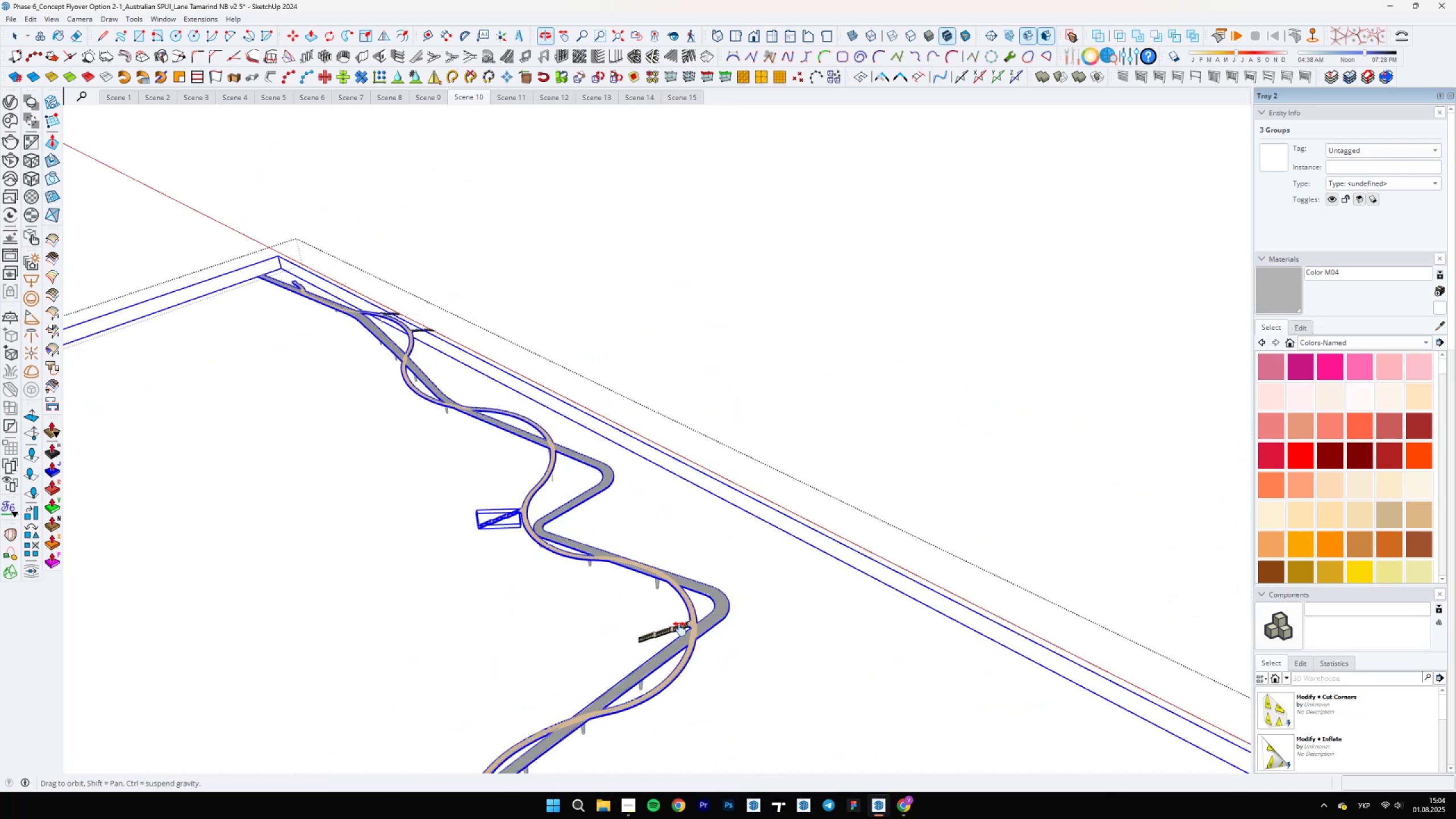 
scroll: coordinate [686, 630], scroll_direction: up, amount: 30.0
 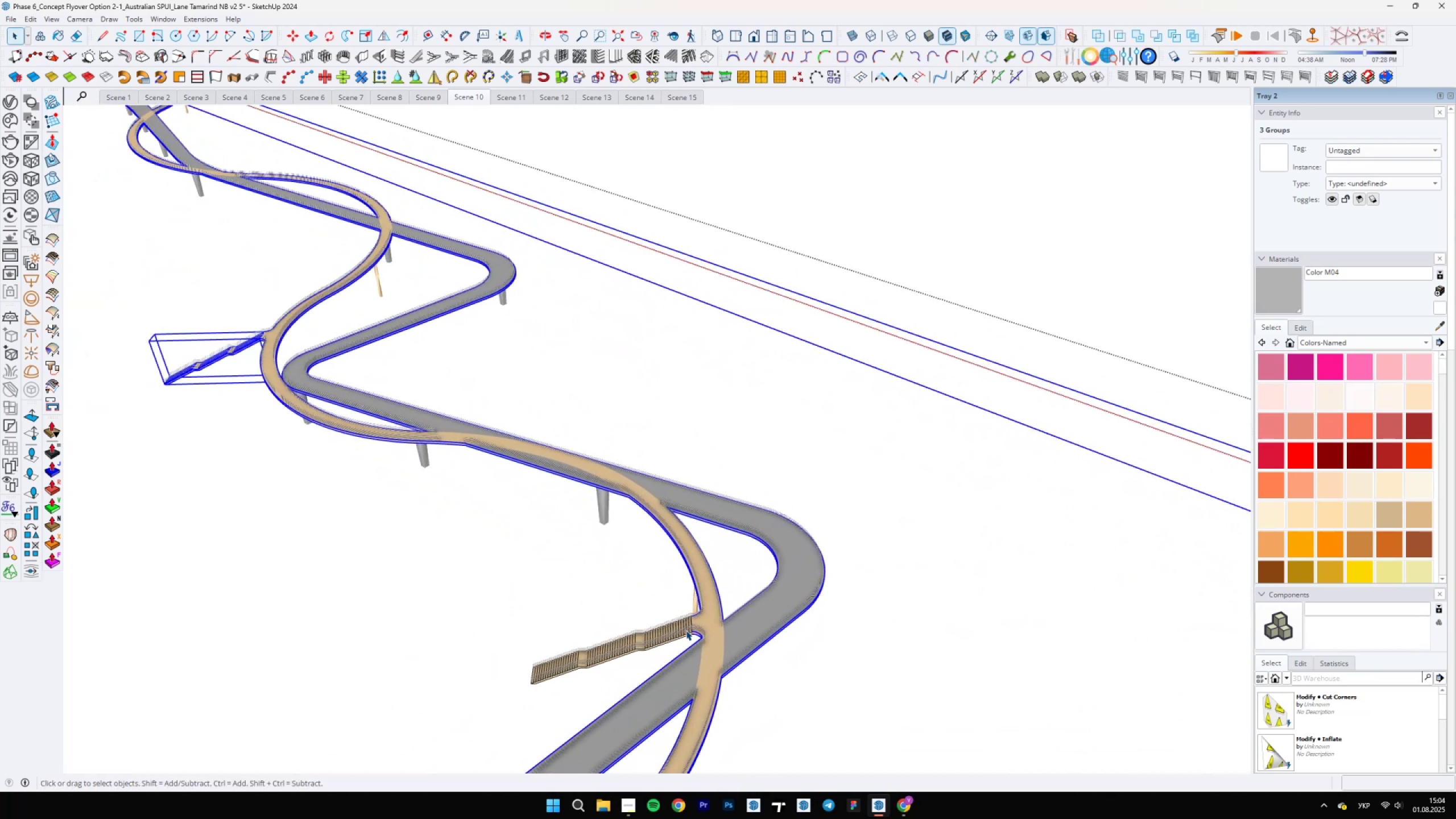 
hold_key(key=ControlLeft, duration=1.5)
 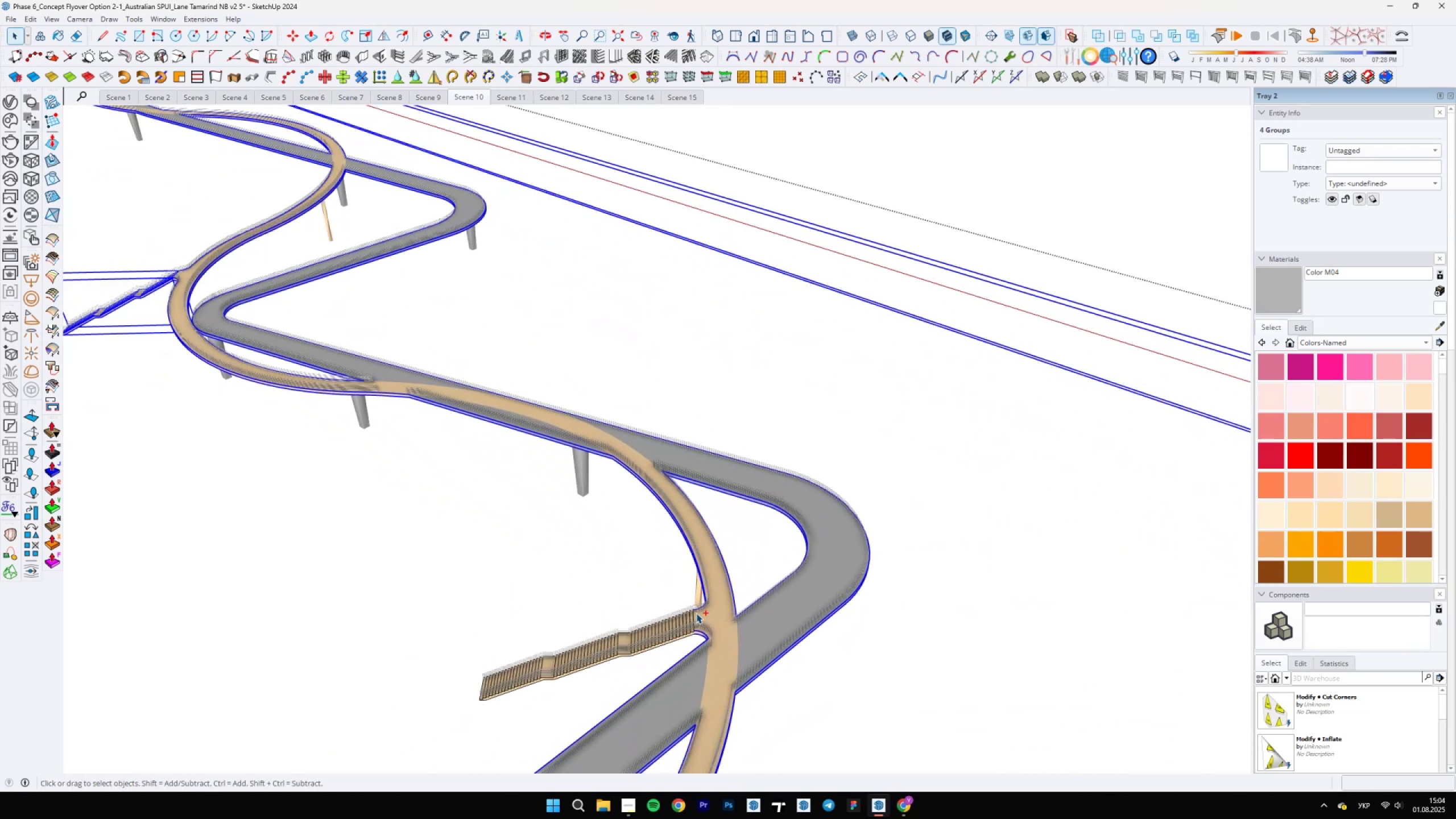 
hold_key(key=ControlLeft, duration=1.52)
scroll: coordinate [684, 613], scroll_direction: up, amount: 14.0
 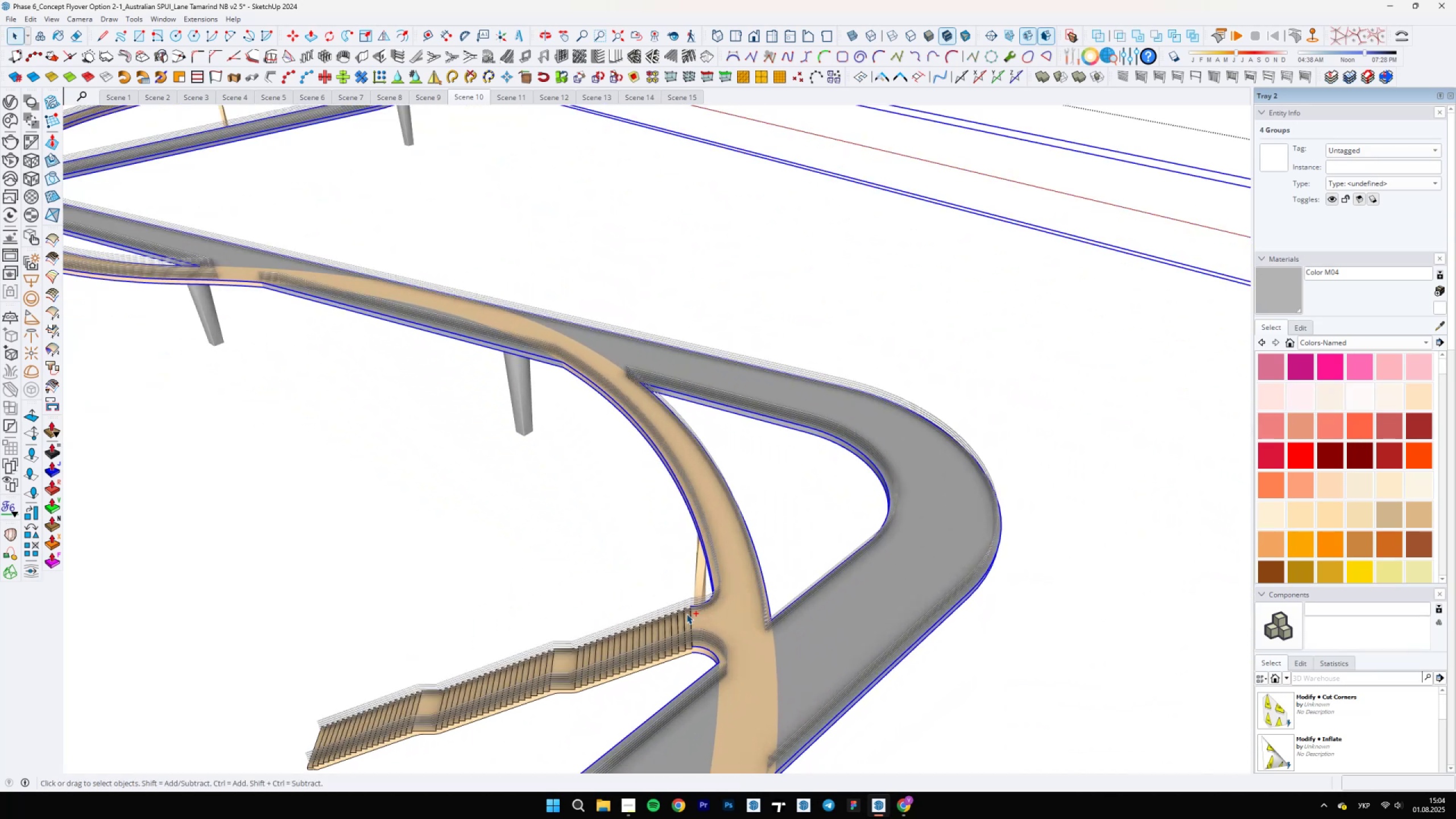 
hold_key(key=ControlLeft, duration=5.33)
hold_key(key=ShiftLeft, duration=1.53)
left_click_drag(start_coordinate=[665, 589], to_coordinate=[653, 610])
 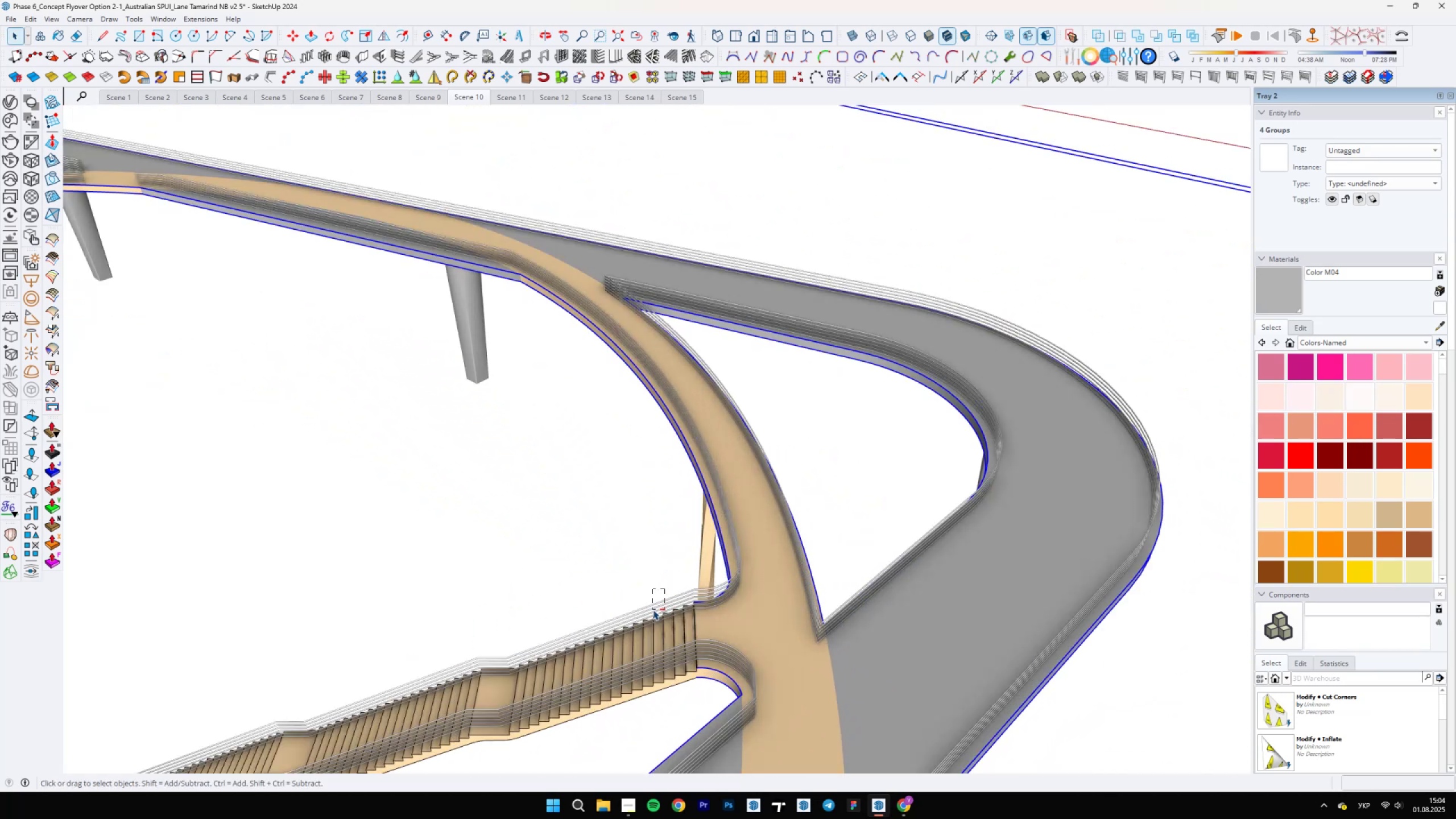 
hold_key(key=ShiftLeft, duration=1.52)
 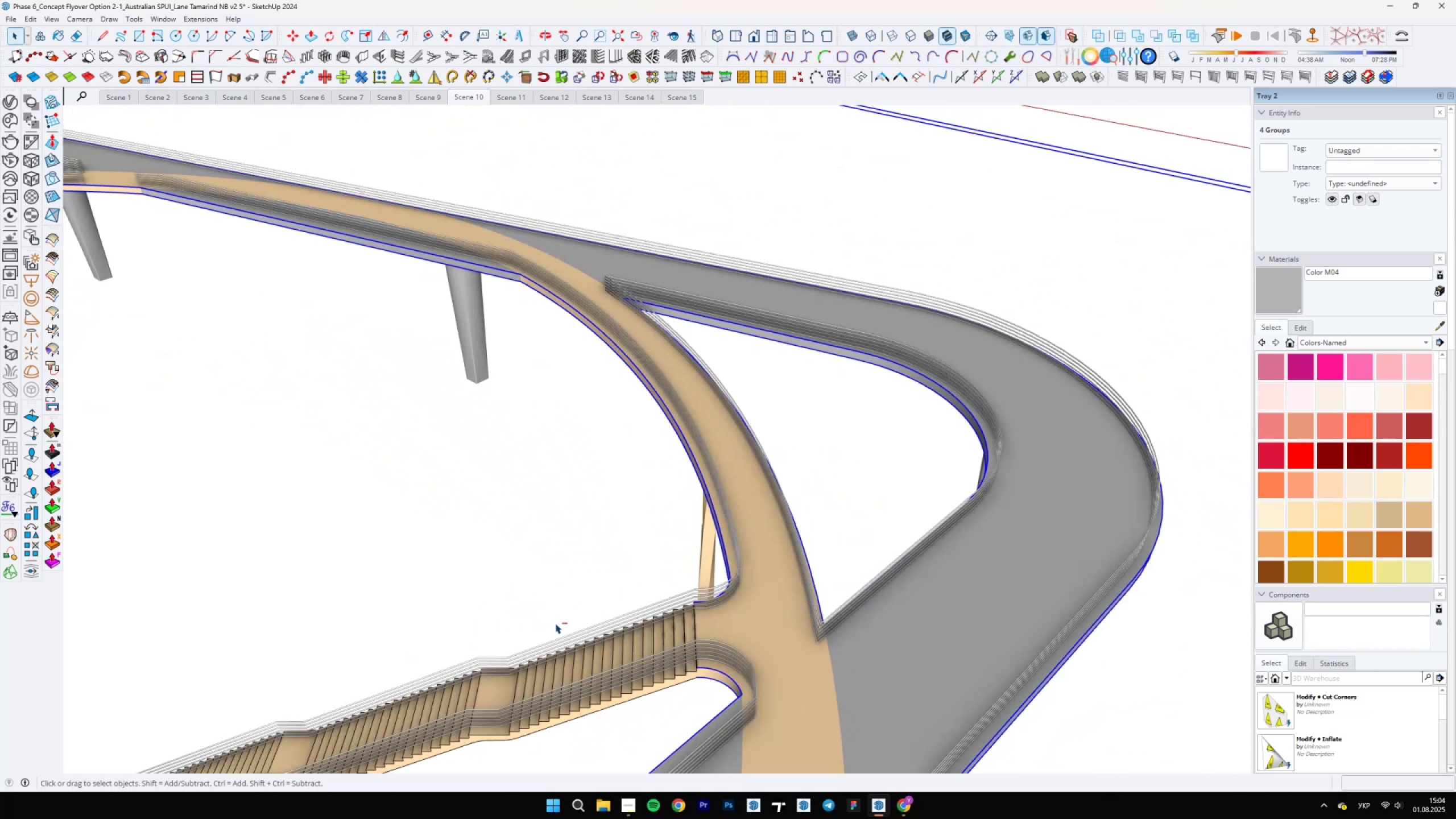 
hold_key(key=ShiftLeft, duration=1.52)
left_click_drag(start_coordinate=[555, 623], to_coordinate=[540, 650])
 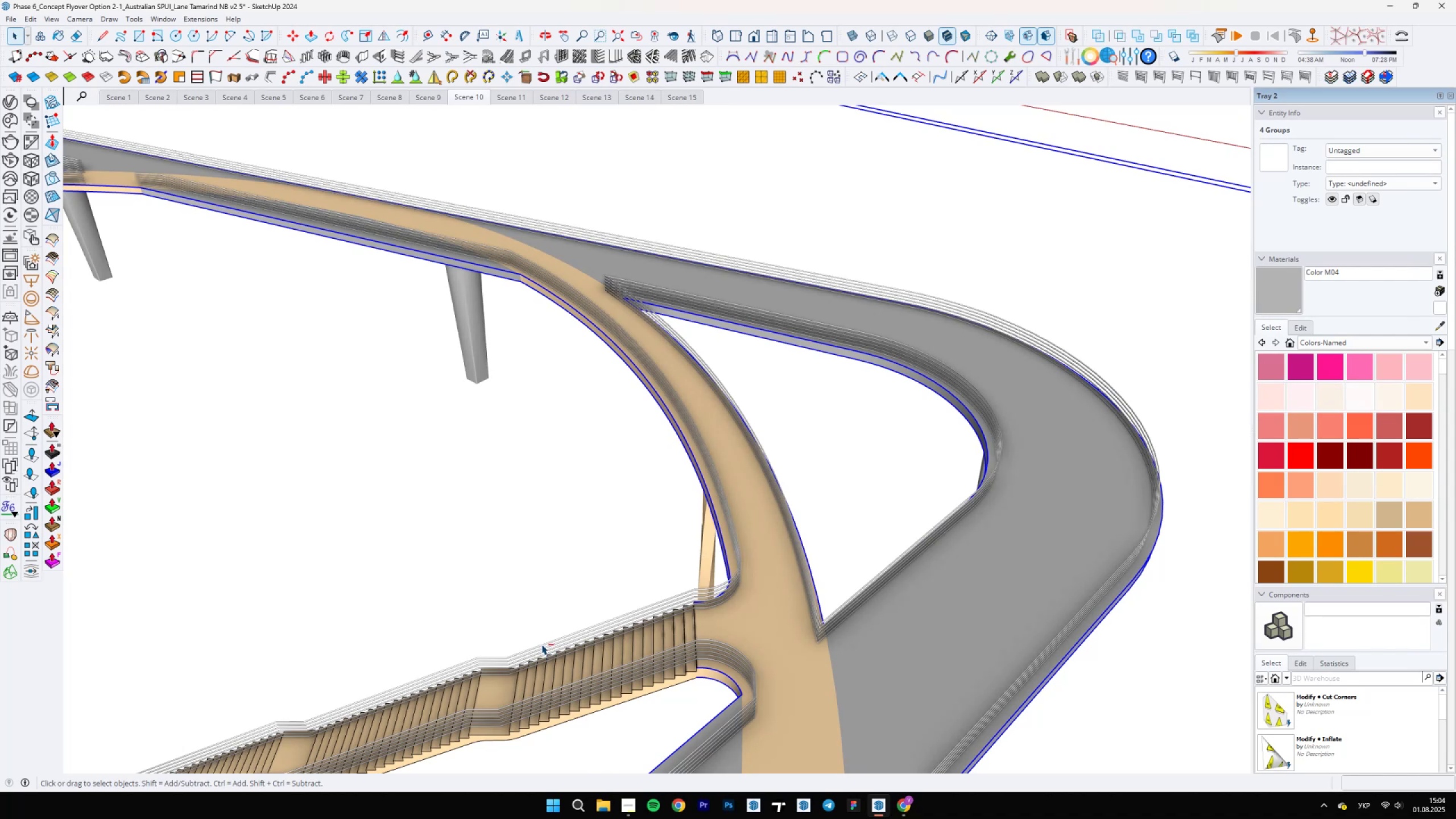 
hold_key(key=ShiftLeft, duration=0.63)
 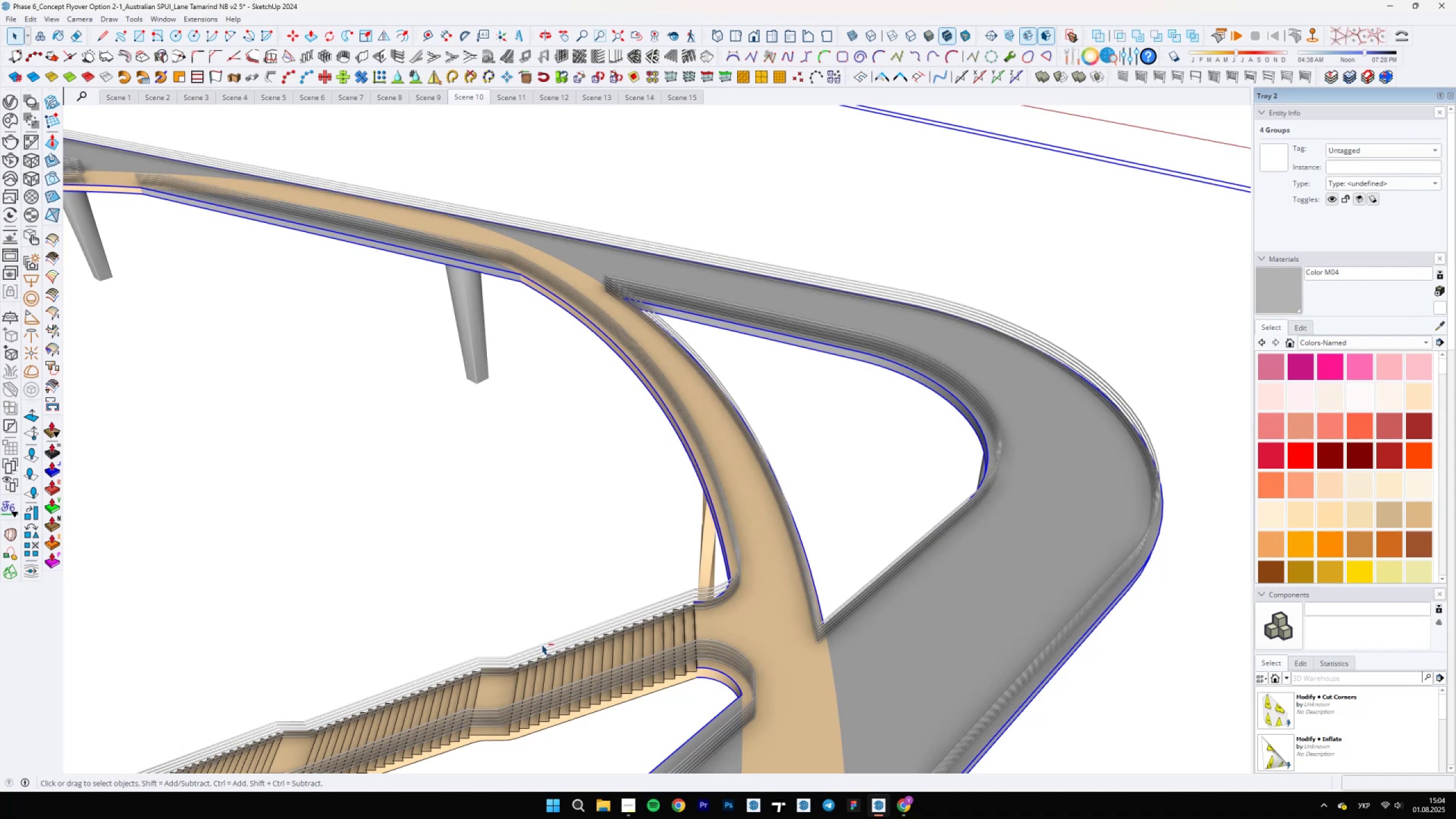 
scroll: coordinate [544, 645], scroll_direction: down, amount: 12.0
 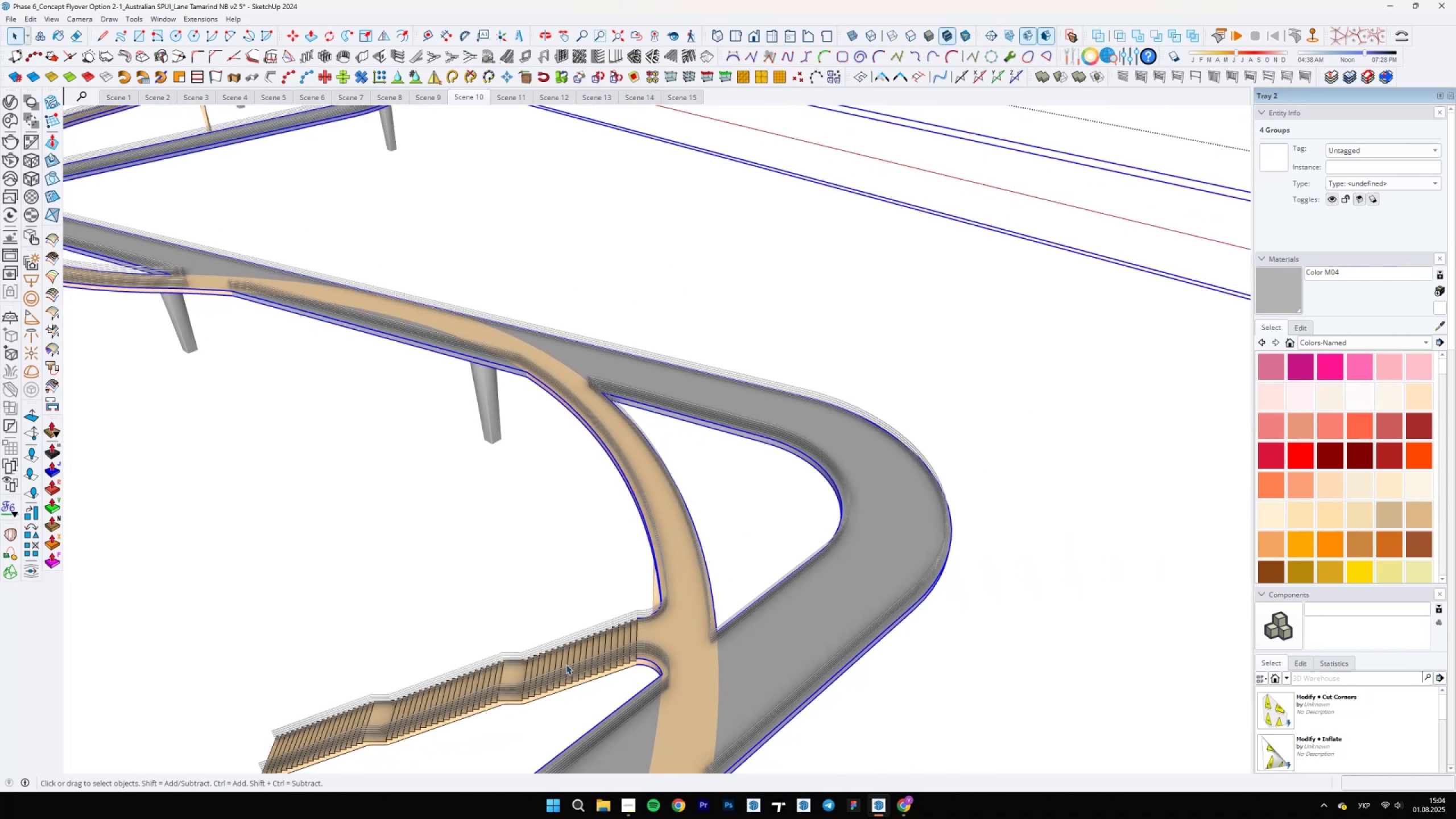 
hold_key(key=ControlLeft, duration=0.93)
left_click([607, 642])
 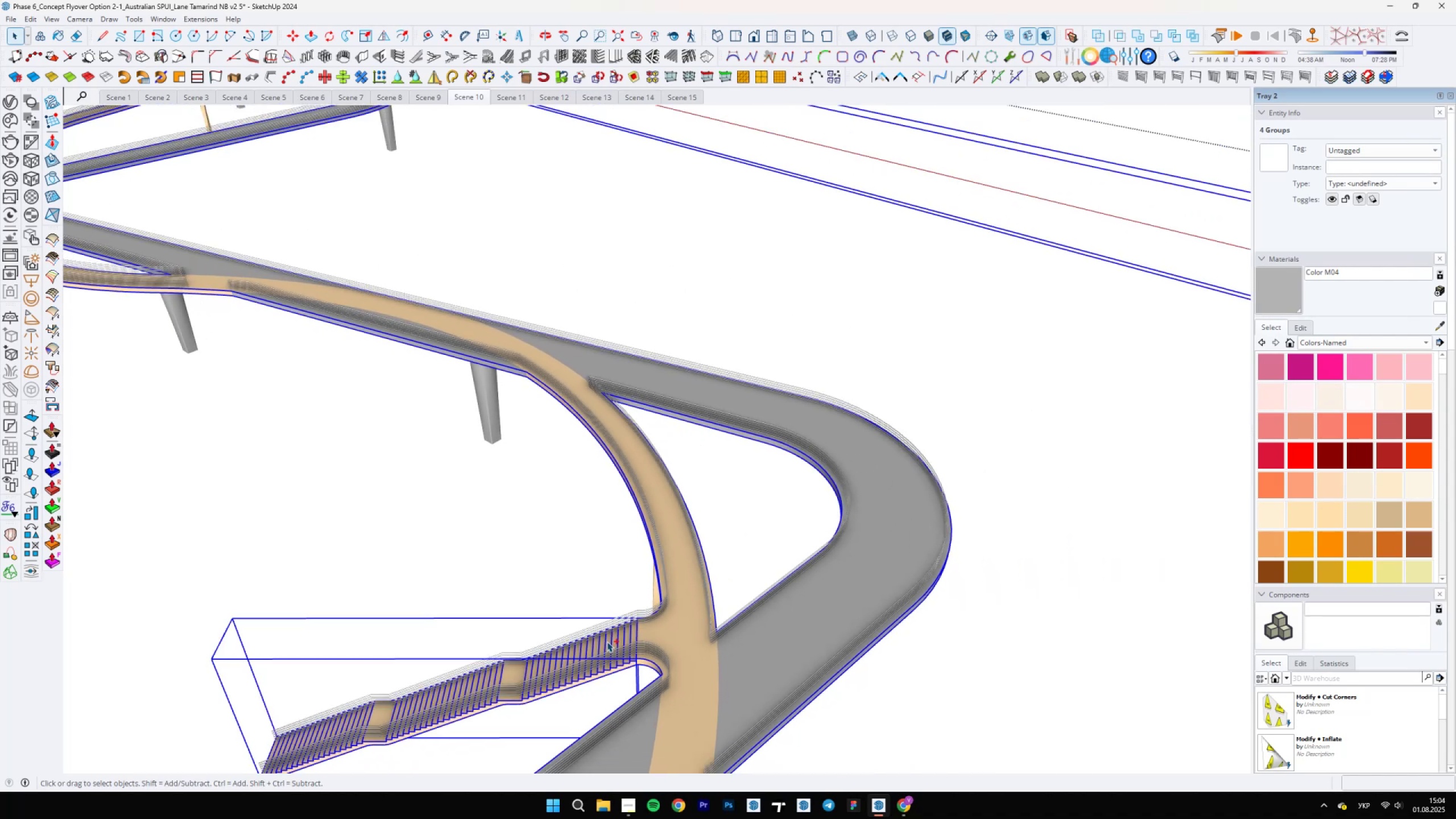 
scroll: coordinate [623, 559], scroll_direction: down, amount: 10.0
 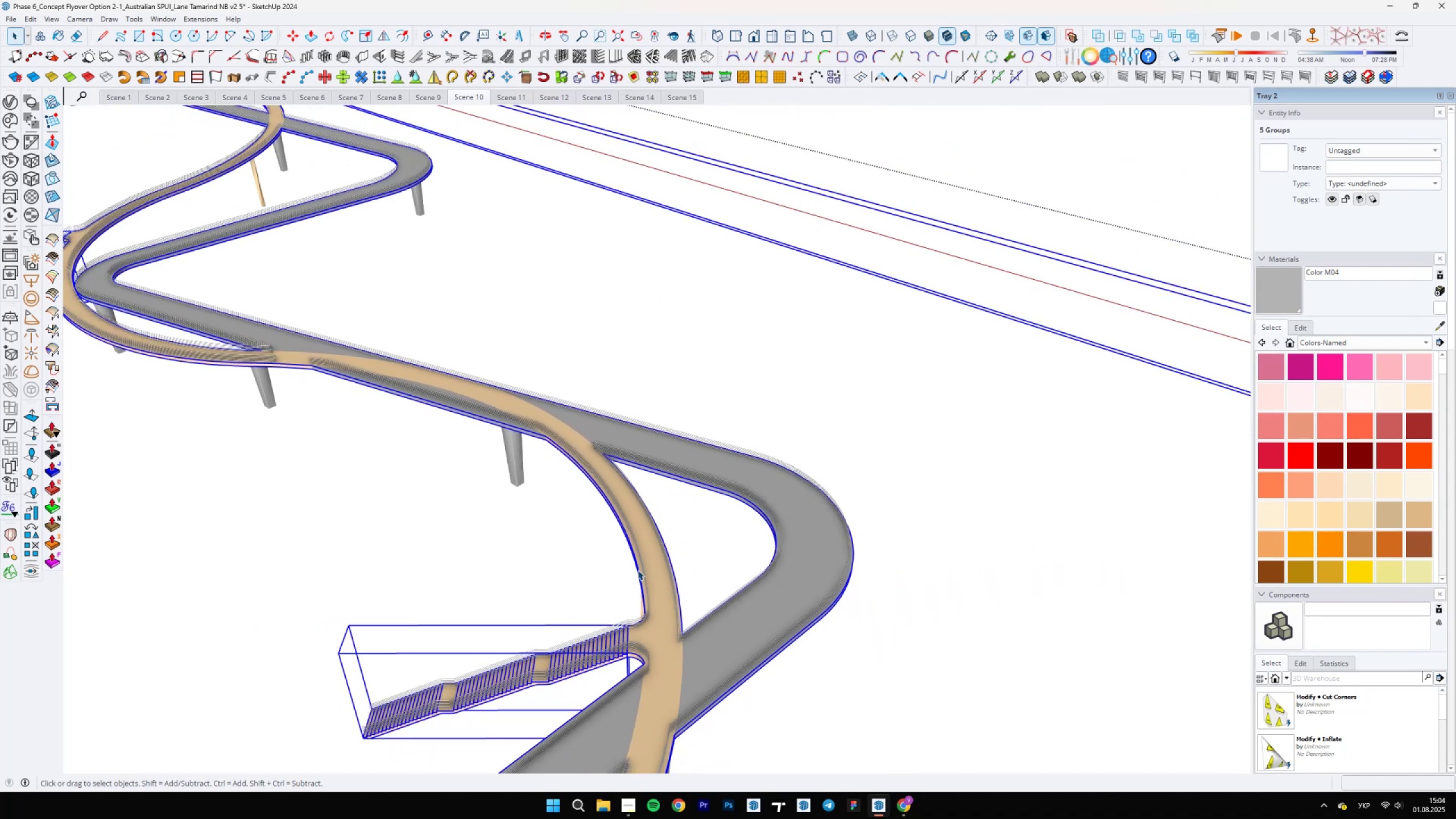 
hold_key(key=ShiftLeft, duration=1.54)
 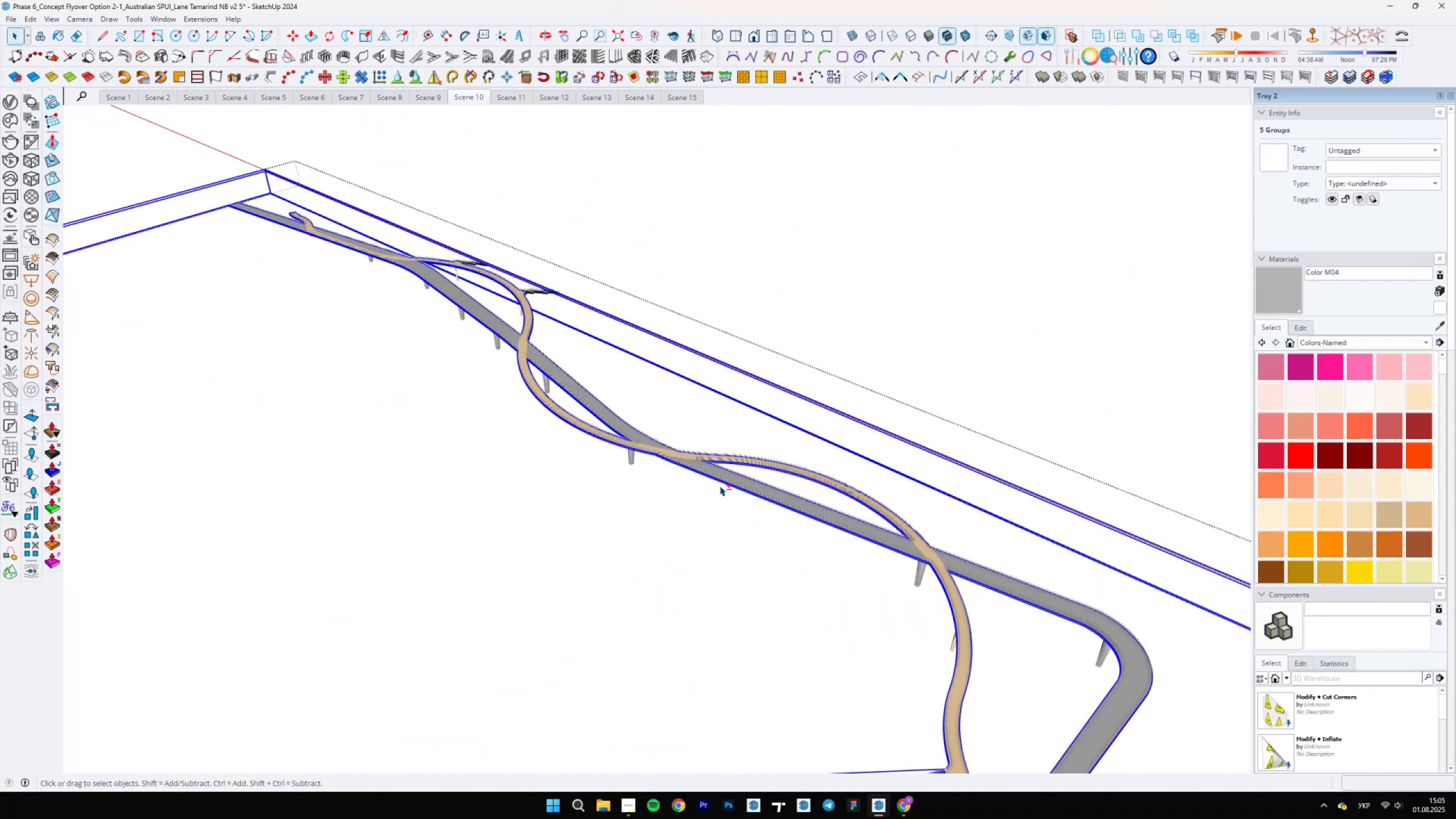 
hold_key(key=ShiftLeft, duration=1.51)
 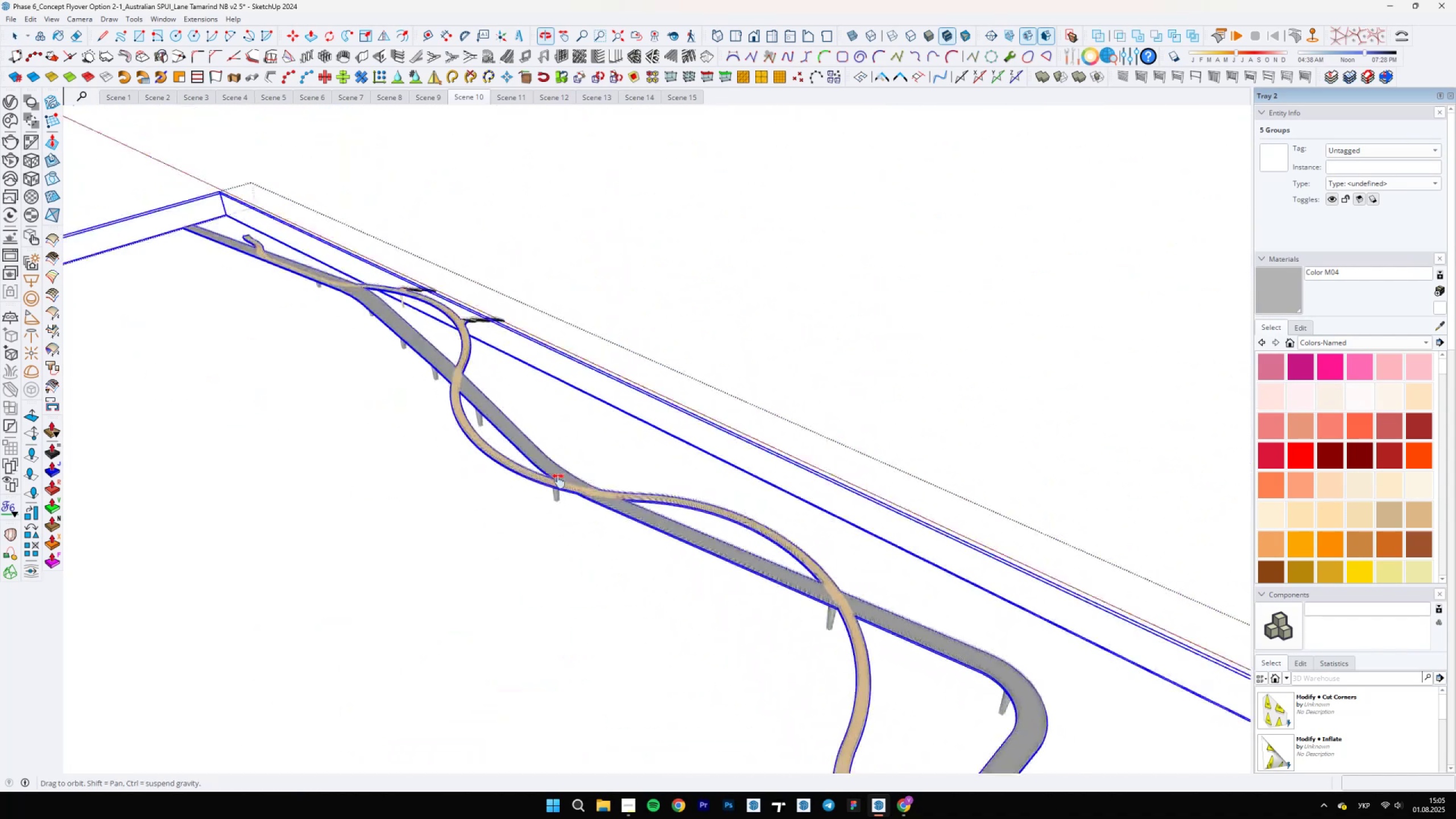 
hold_key(key=ShiftLeft, duration=0.99)
 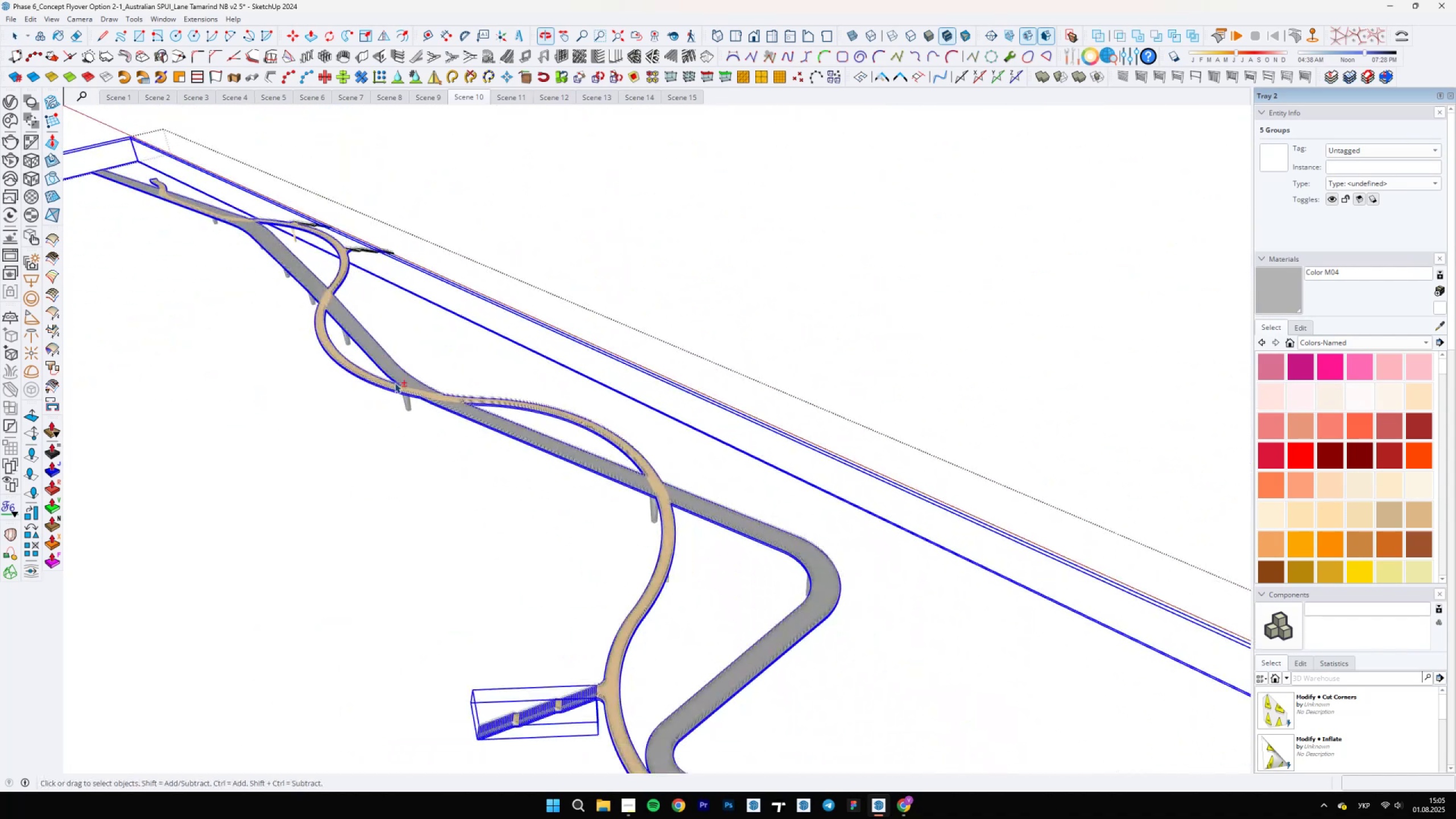 
scroll: coordinate [580, 536], scroll_direction: down, amount: 26.0
 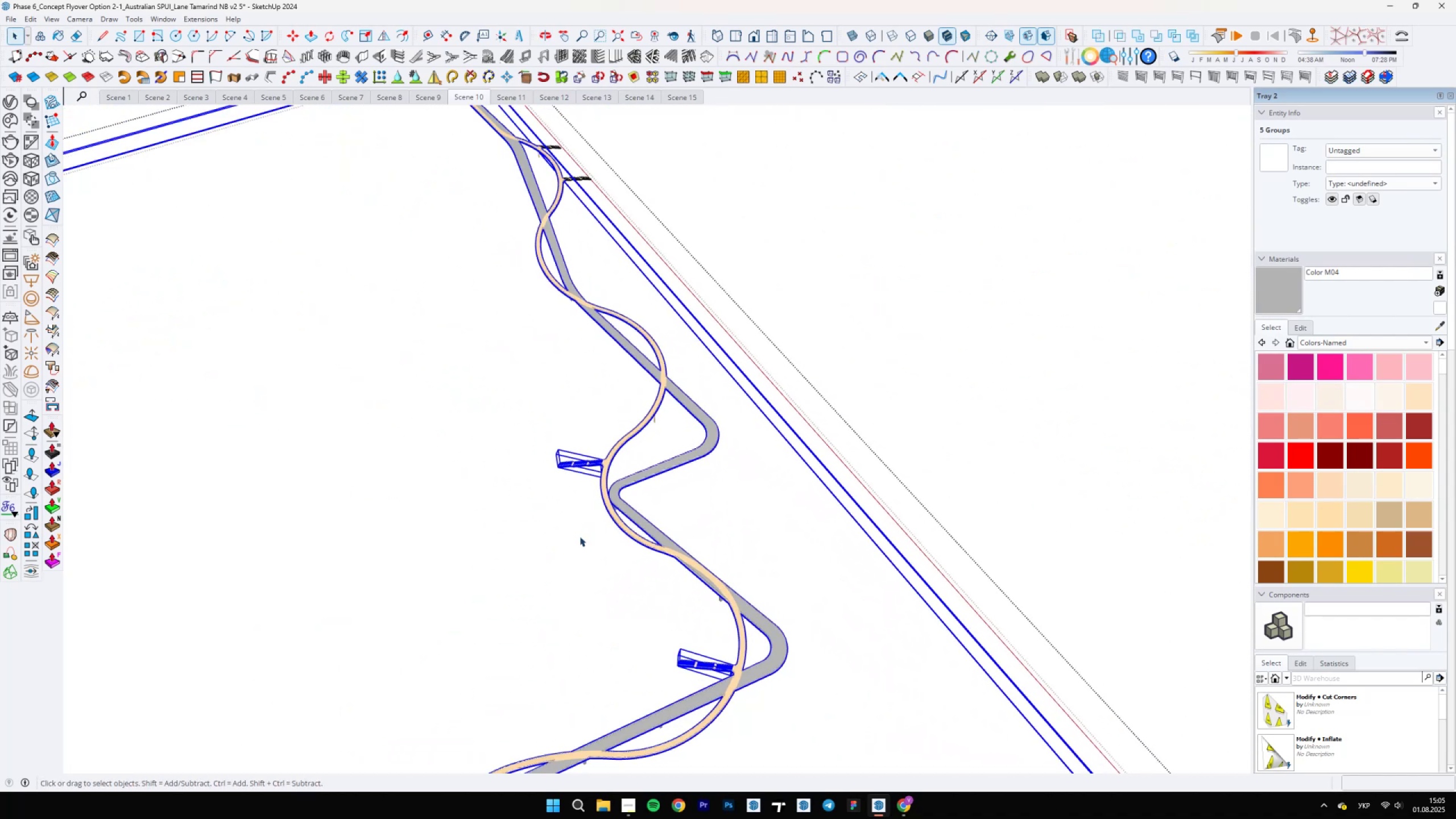 
key(Backslash)
 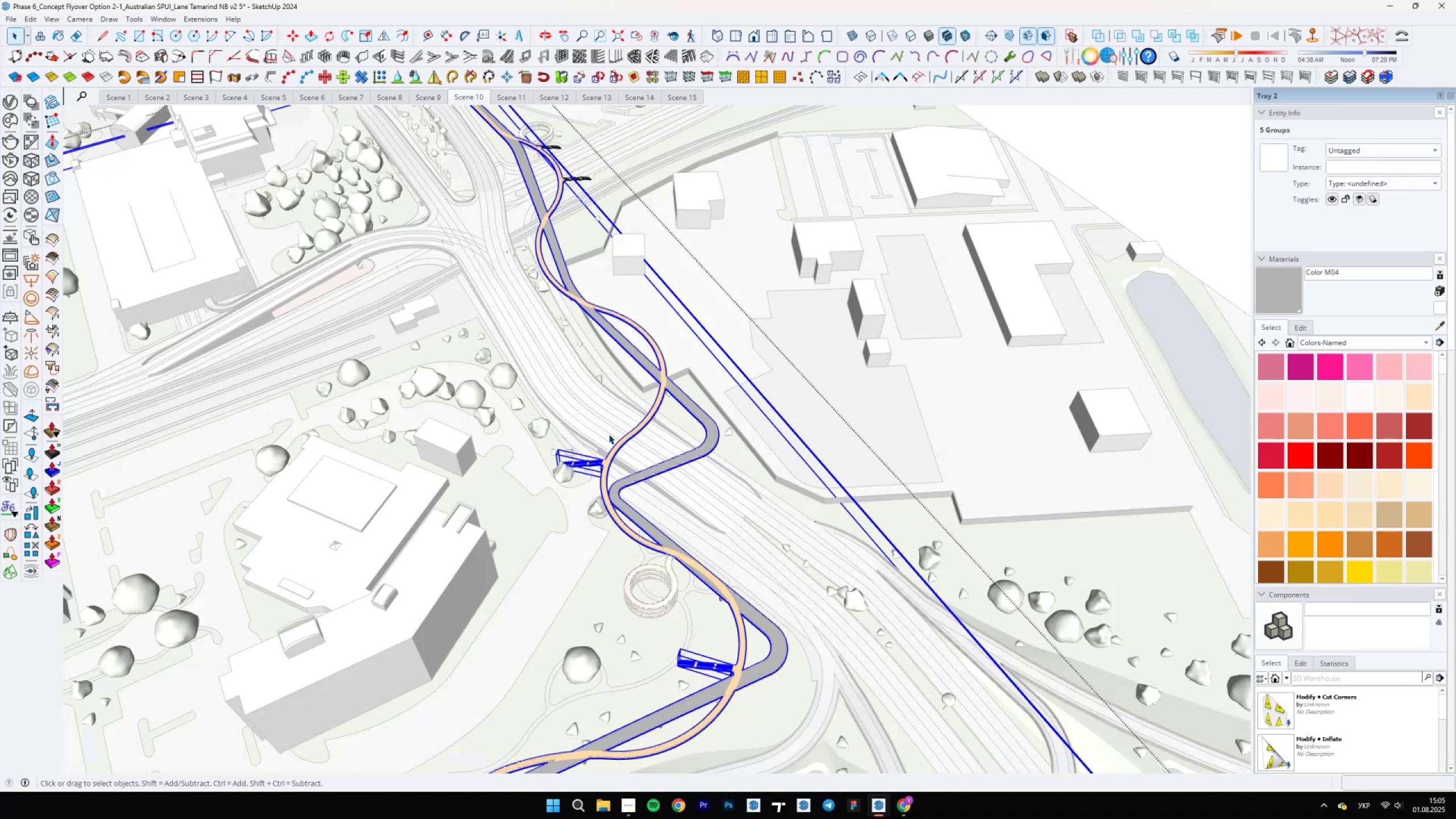 
scroll: coordinate [655, 601], scroll_direction: up, amount: 5.0
 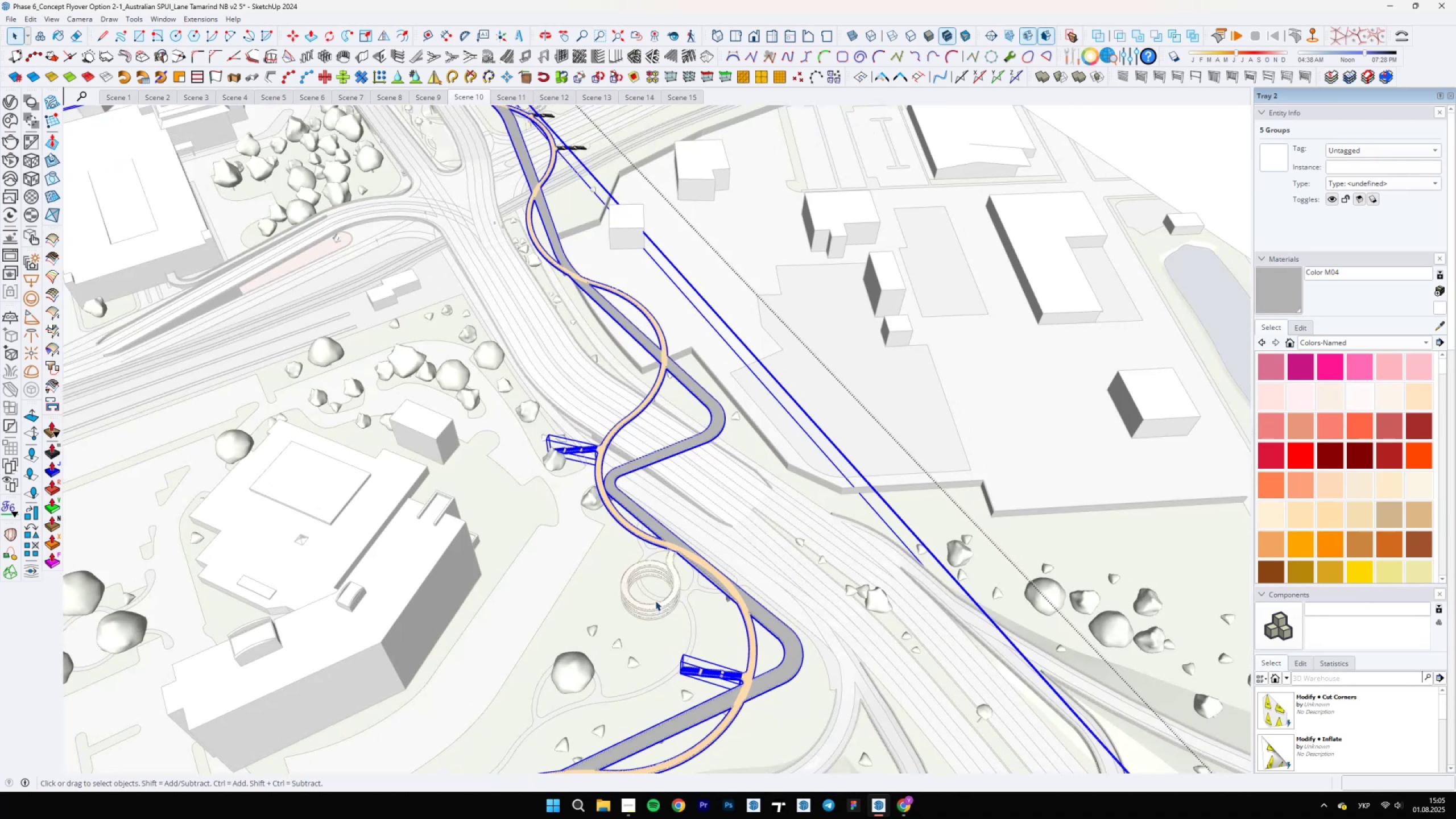 
key(Backslash)
 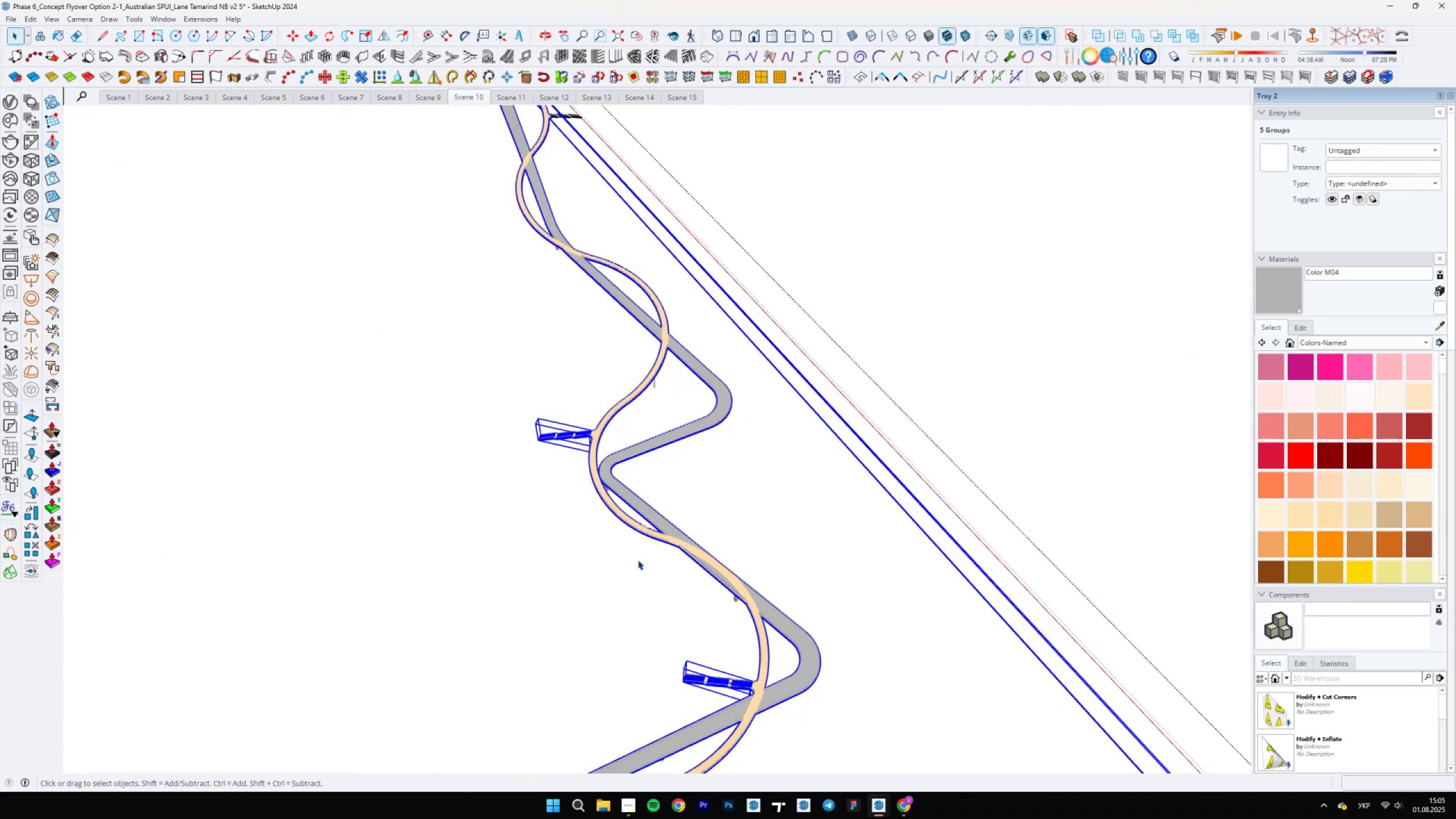 
key(Escape)
 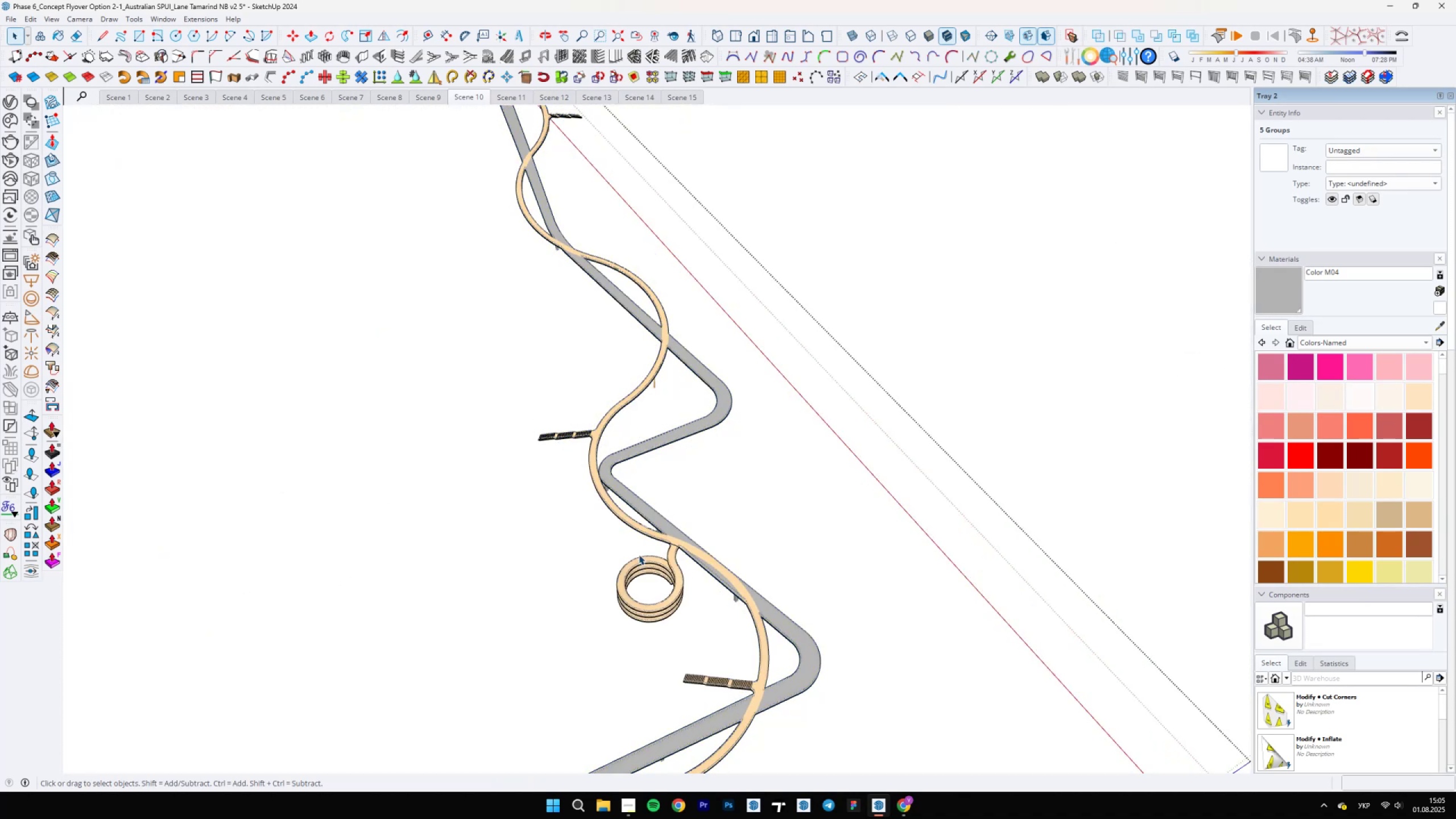 
scroll: coordinate [666, 562], scroll_direction: down, amount: 4.0
 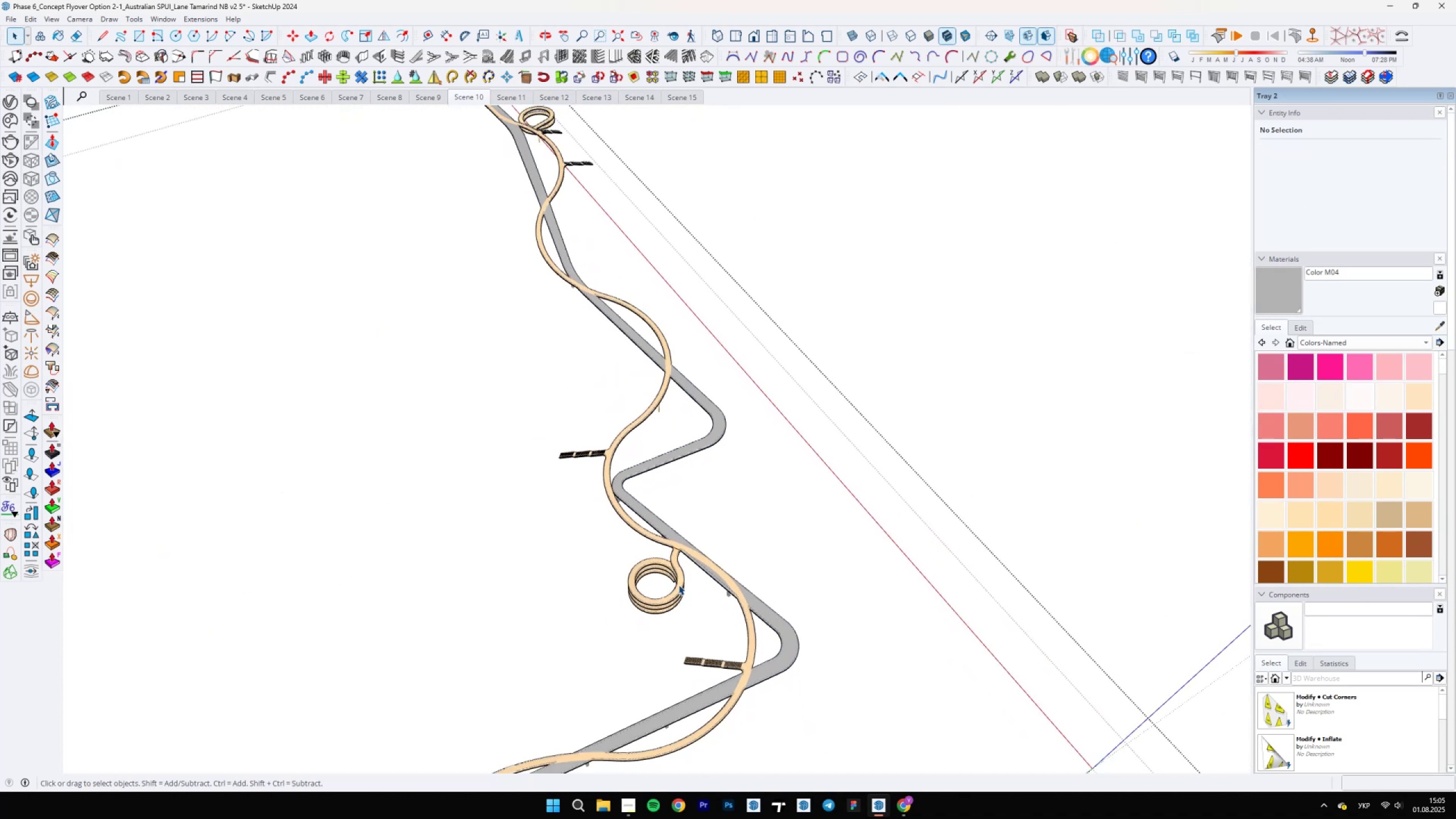 
double_click([679, 585])
 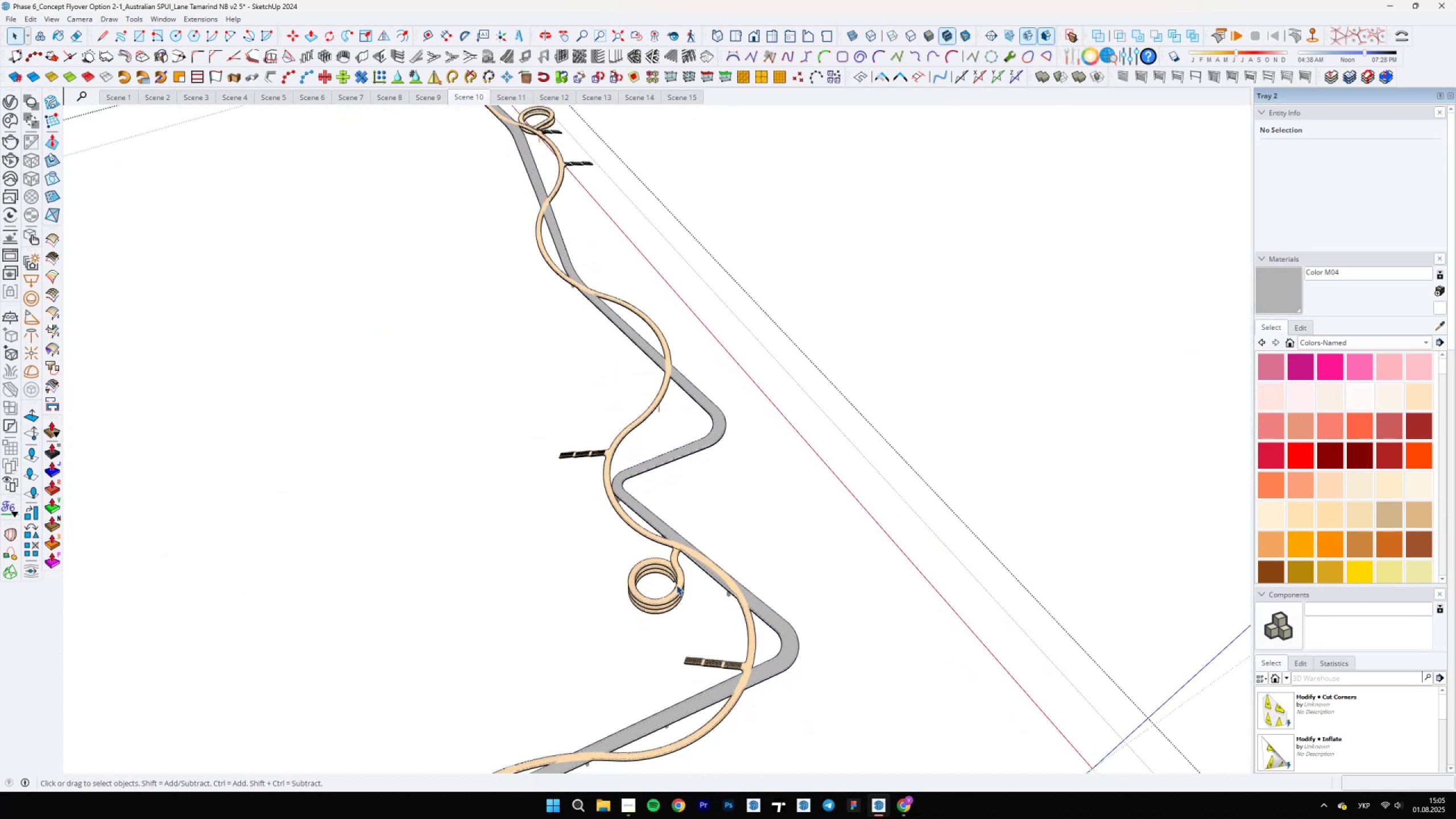 
scroll: coordinate [689, 590], scroll_direction: up, amount: 20.0
 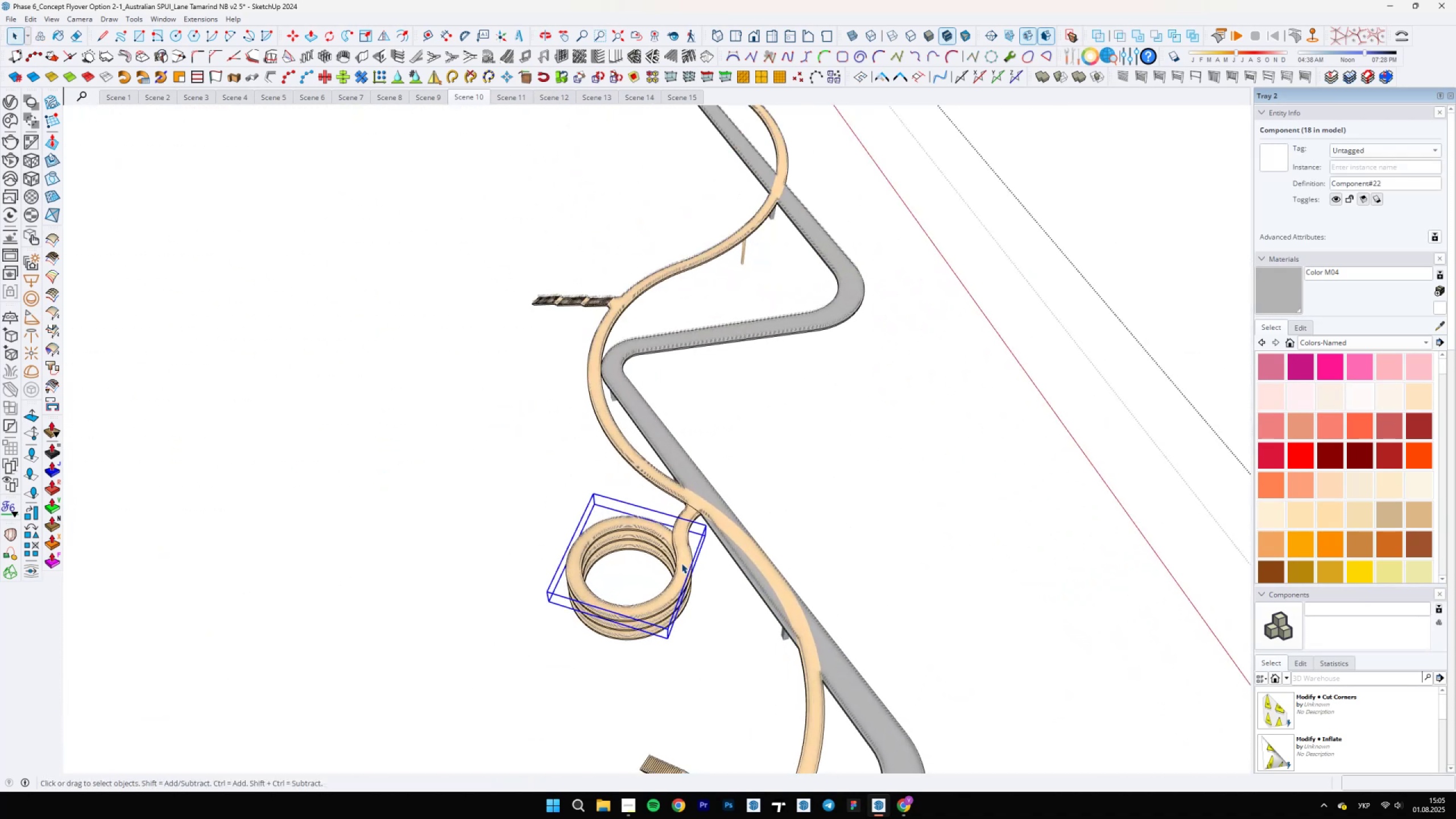 
scroll: coordinate [452, 592], scroll_direction: down, amount: 15.0
 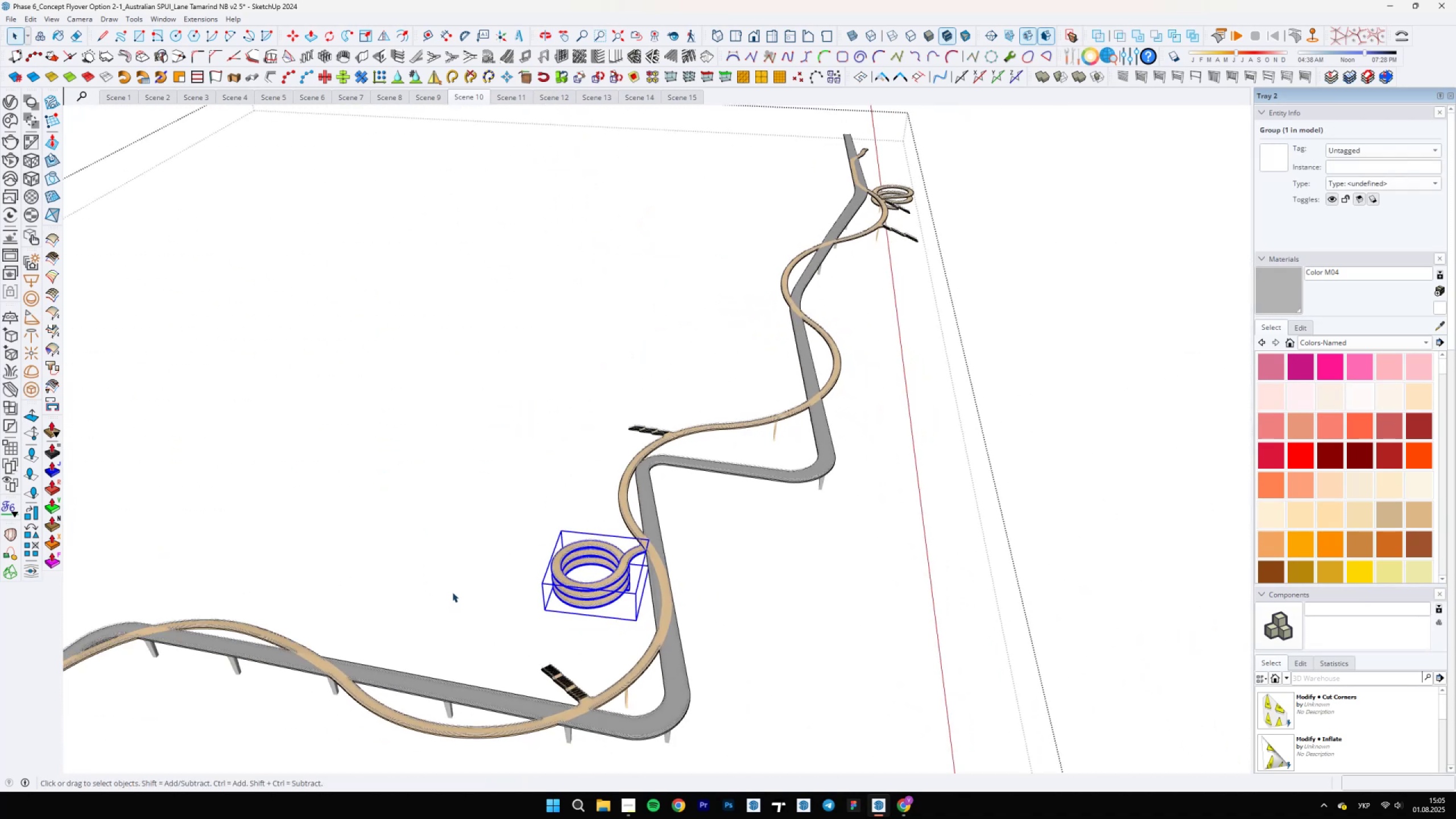 
hold_key(key=ShiftLeft, duration=0.97)
scroll: coordinate [504, 520], scroll_direction: up, amount: 9.0
 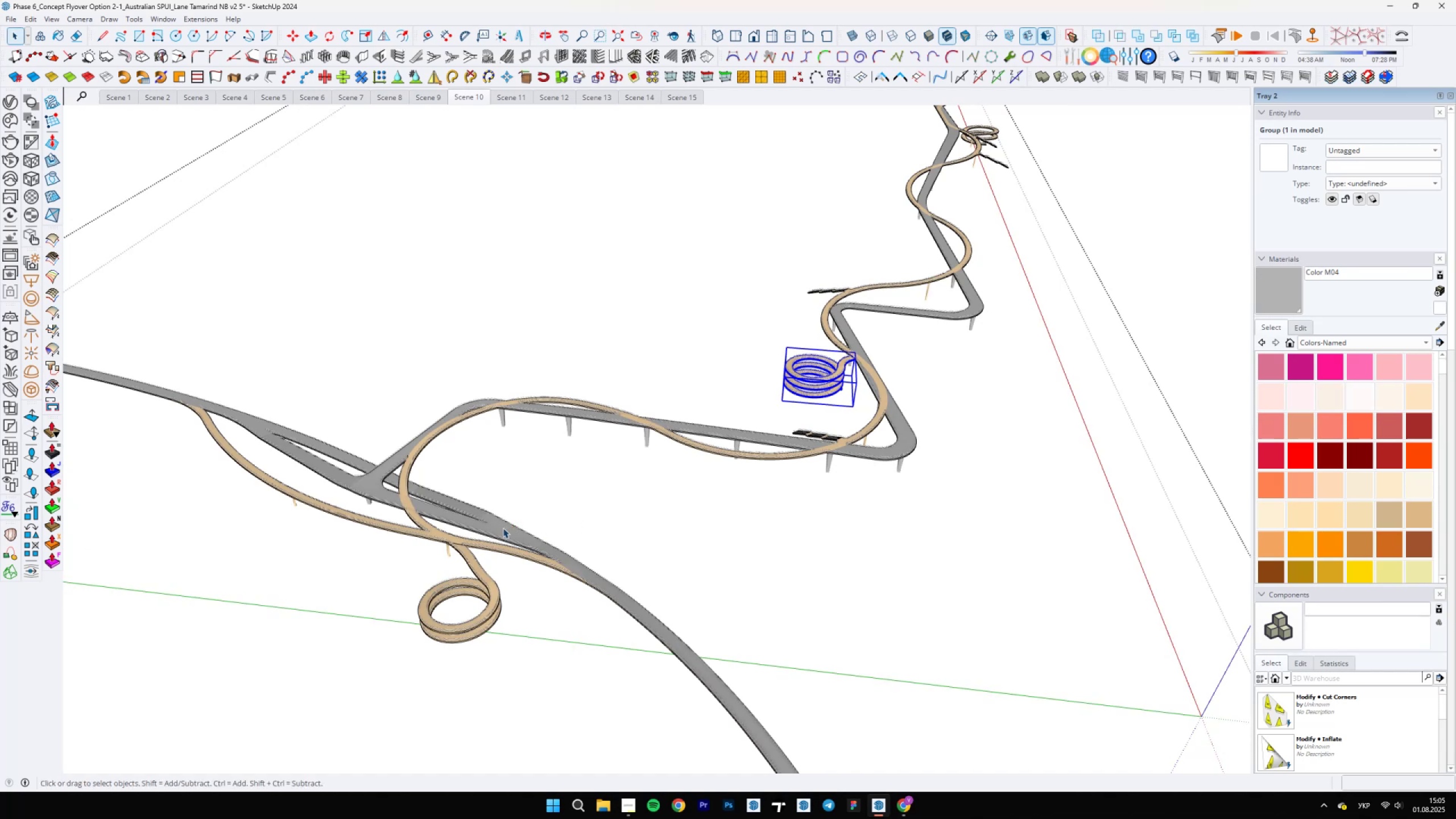 
hold_key(key=ControlLeft, duration=1.53)
left_click([501, 509])
 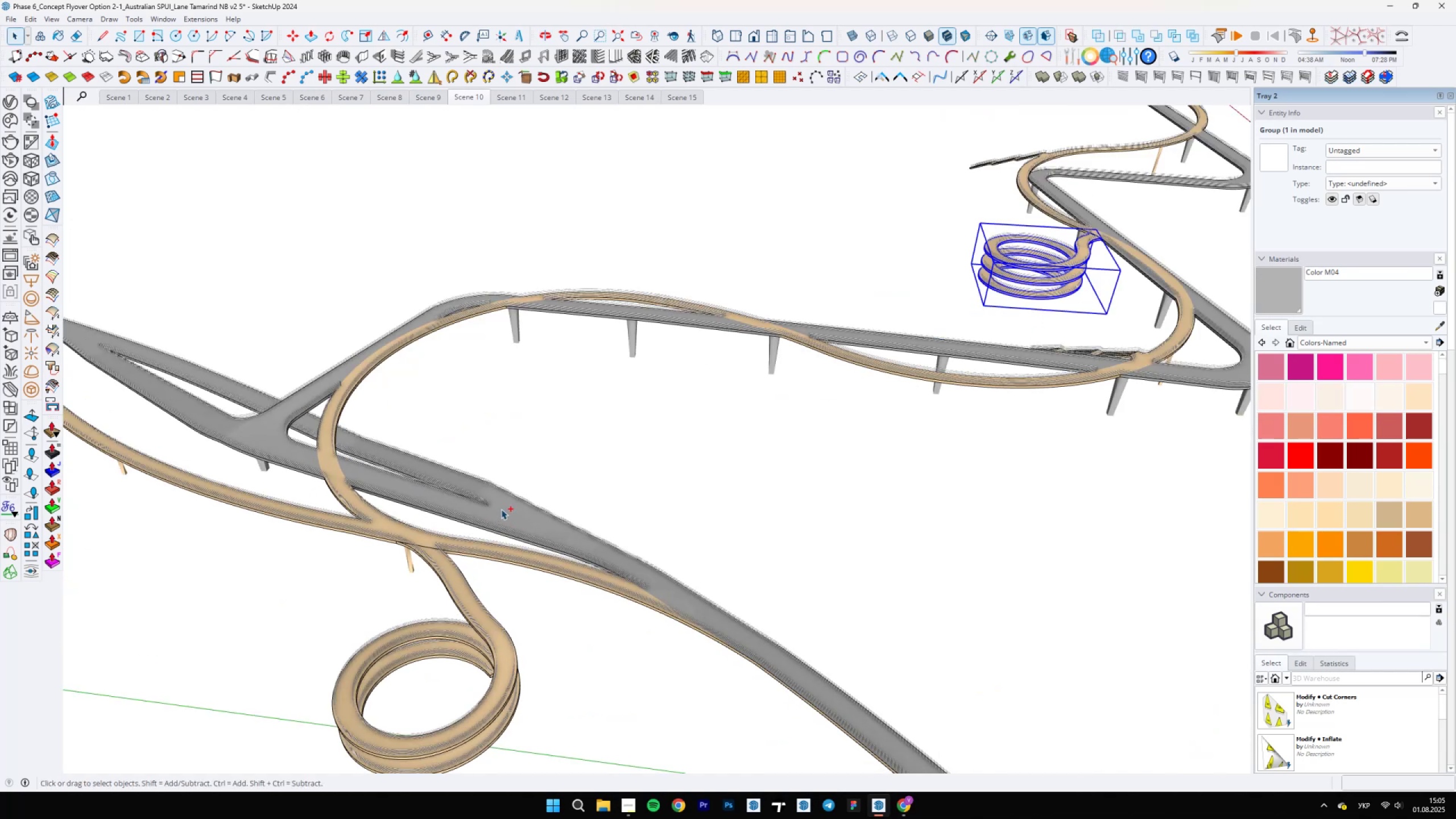 
hold_key(key=ControlLeft, duration=0.51)
scroll: coordinate [501, 509], scroll_direction: down, amount: 5.0
 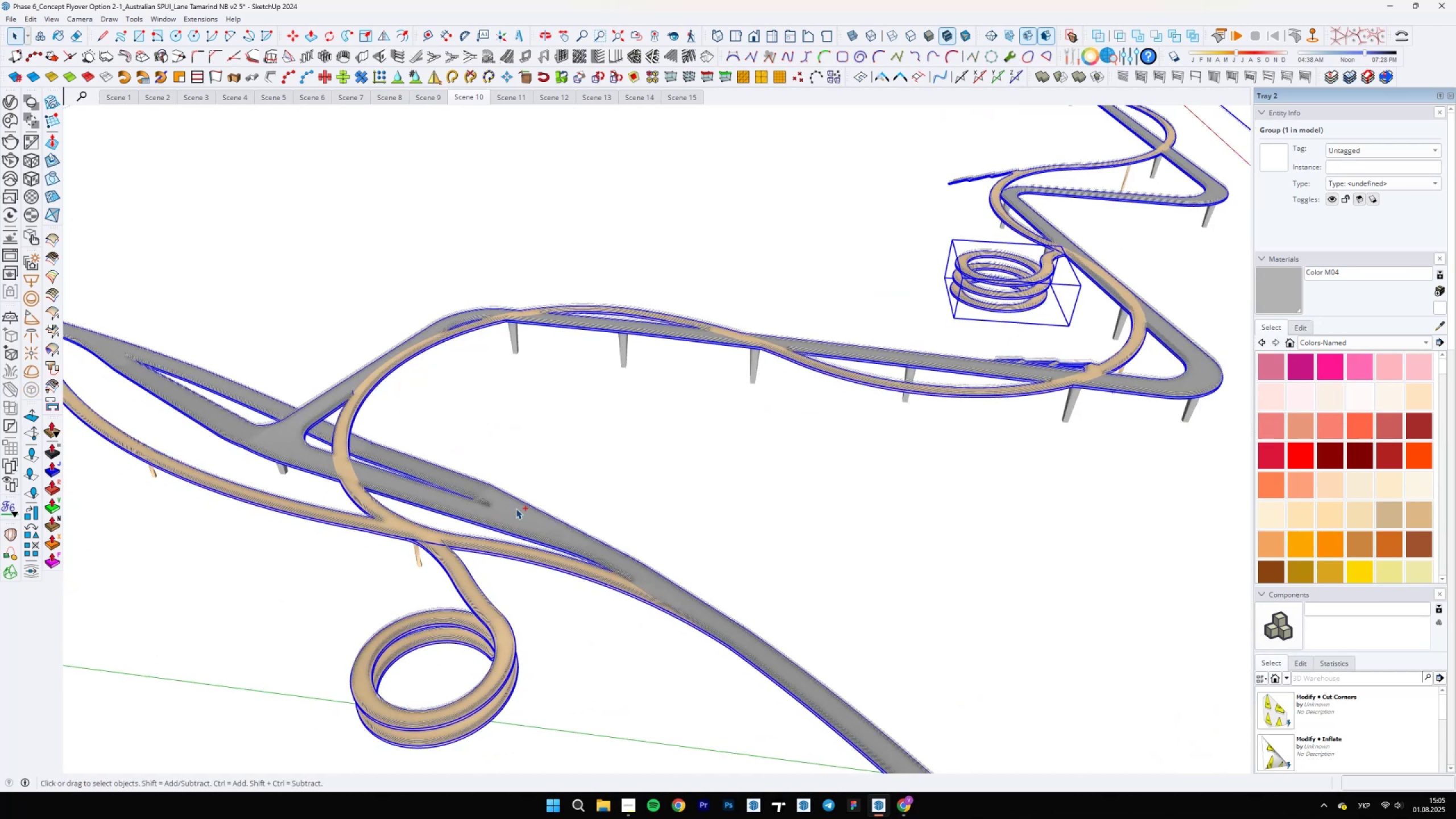 
hold_key(key=ShiftLeft, duration=1.5)
 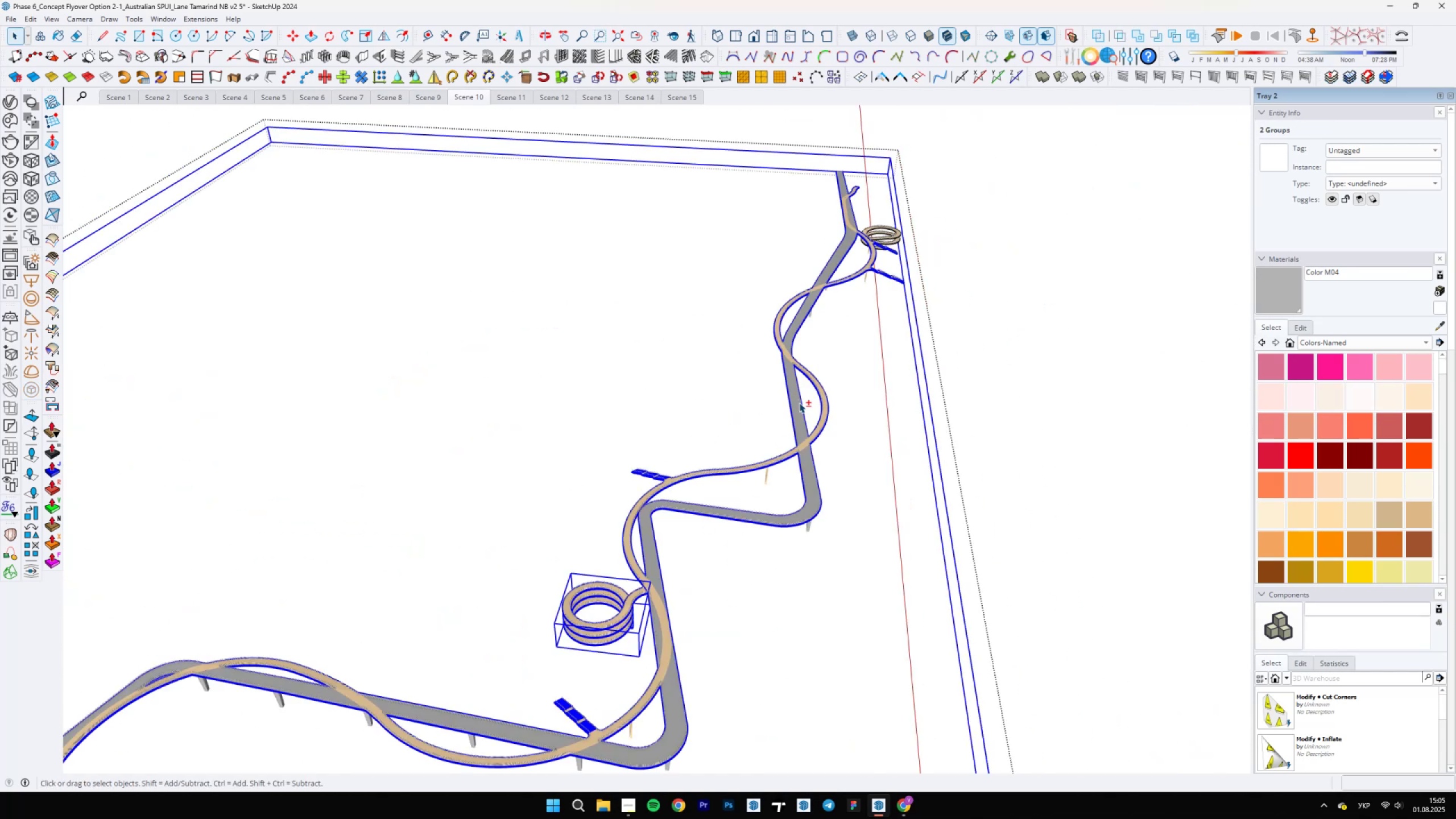 
hold_key(key=ShiftLeft, duration=1.51)
scroll: coordinate [755, 435], scroll_direction: up, amount: 20.0
 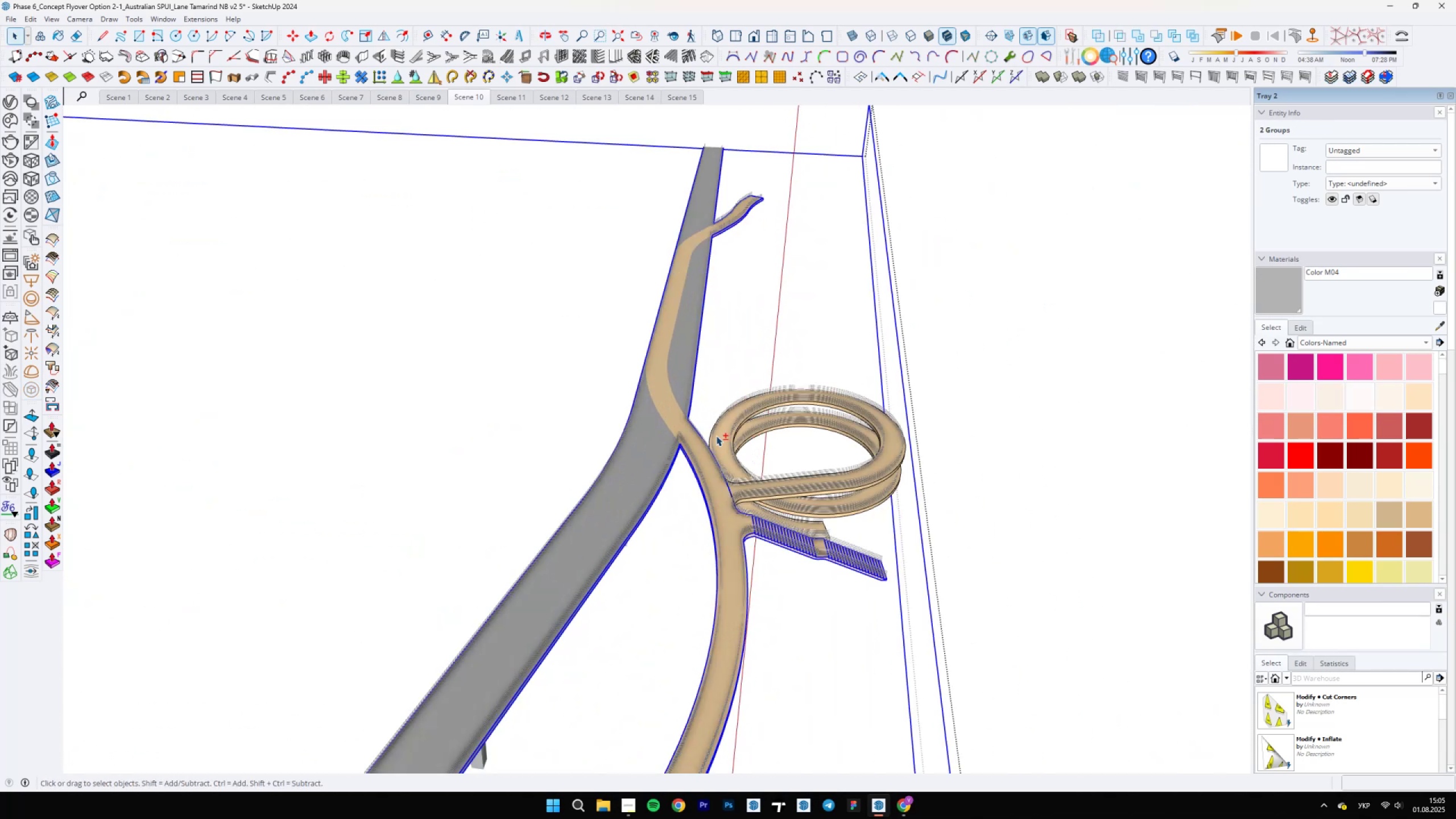 
hold_key(key=ShiftLeft, duration=1.52)
 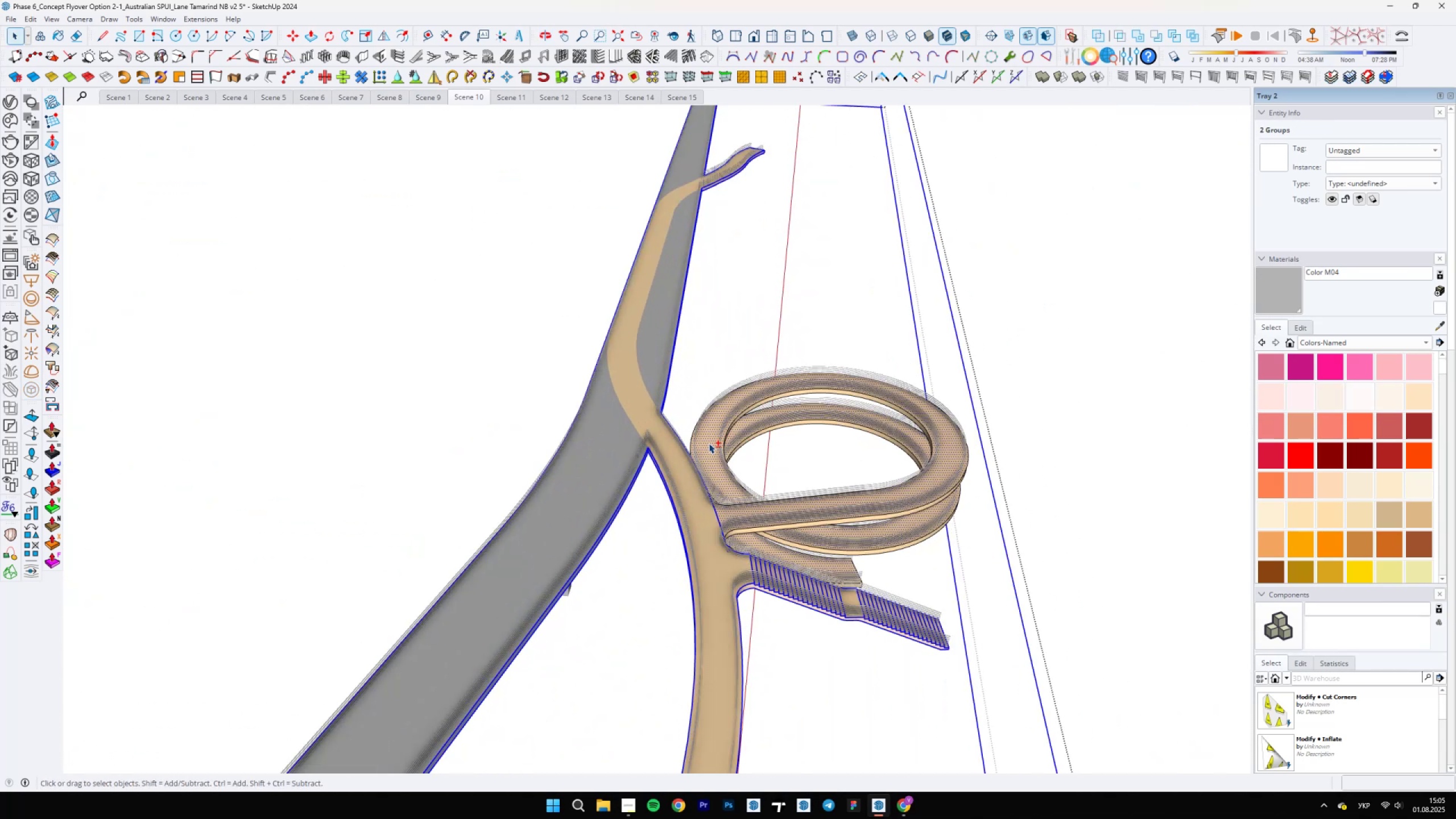 
hold_key(key=ShiftLeft, duration=1.52)
double_click([709, 443])
 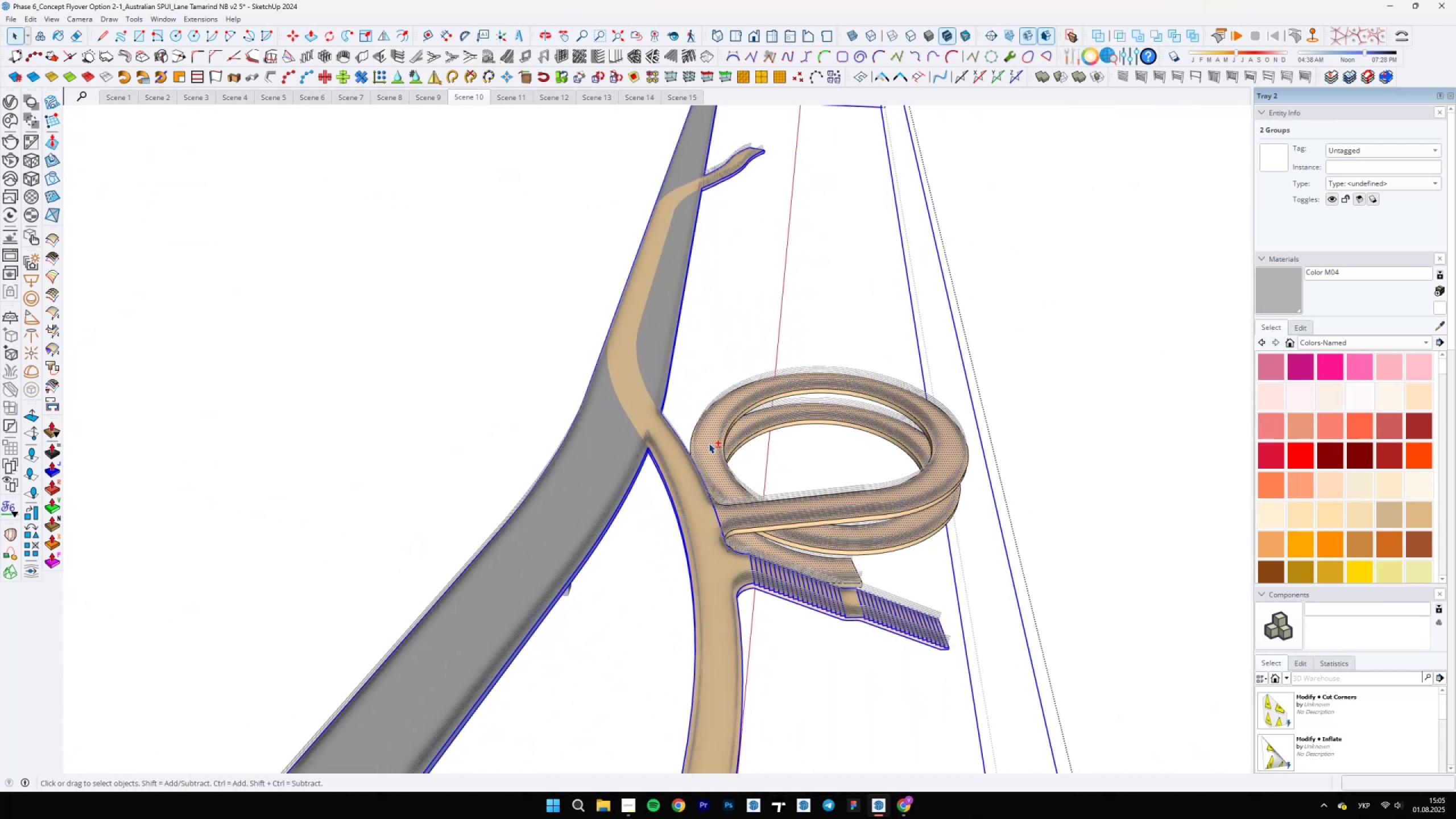 
triple_click([709, 443])
 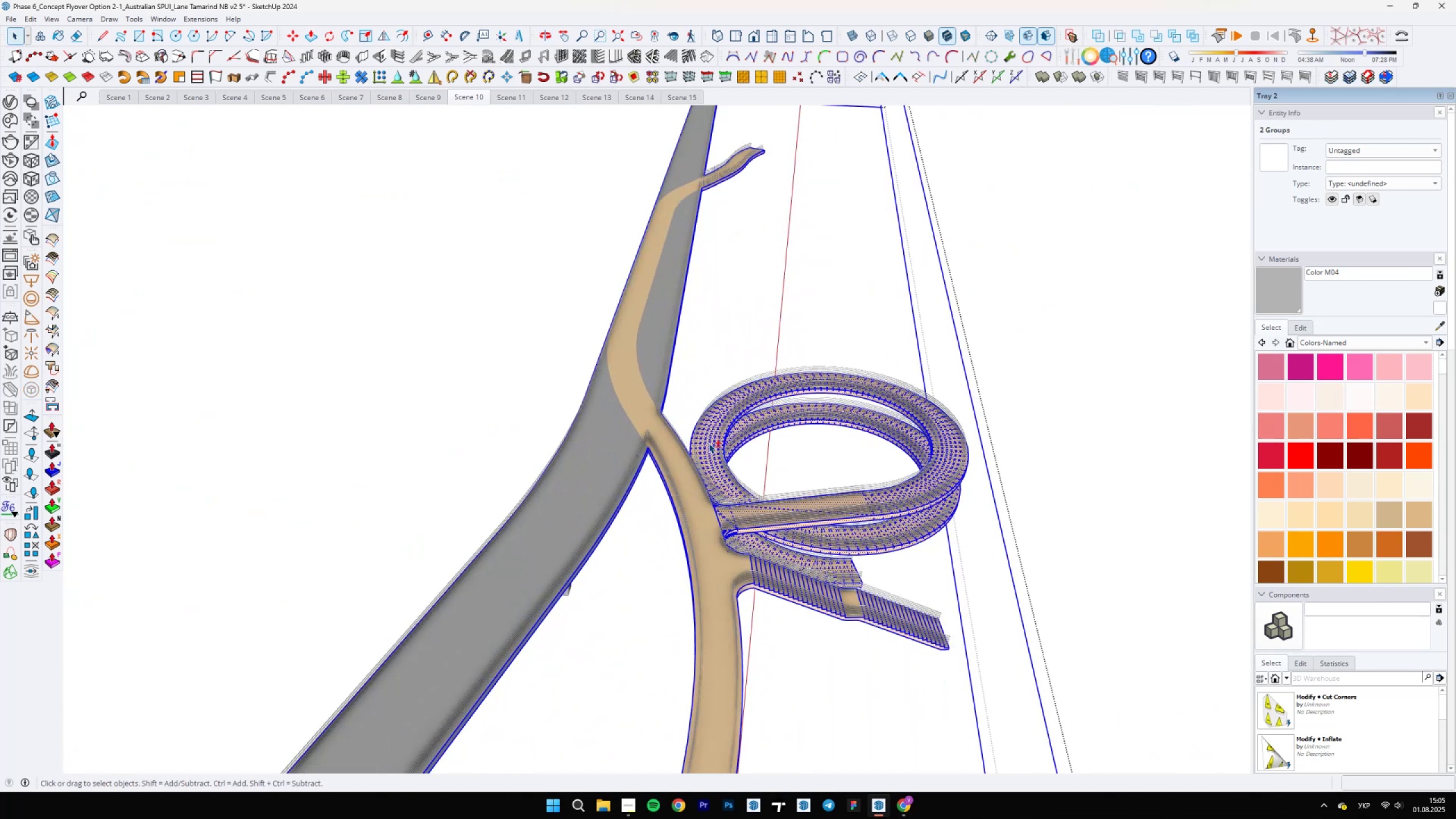 
right_click([709, 443])
 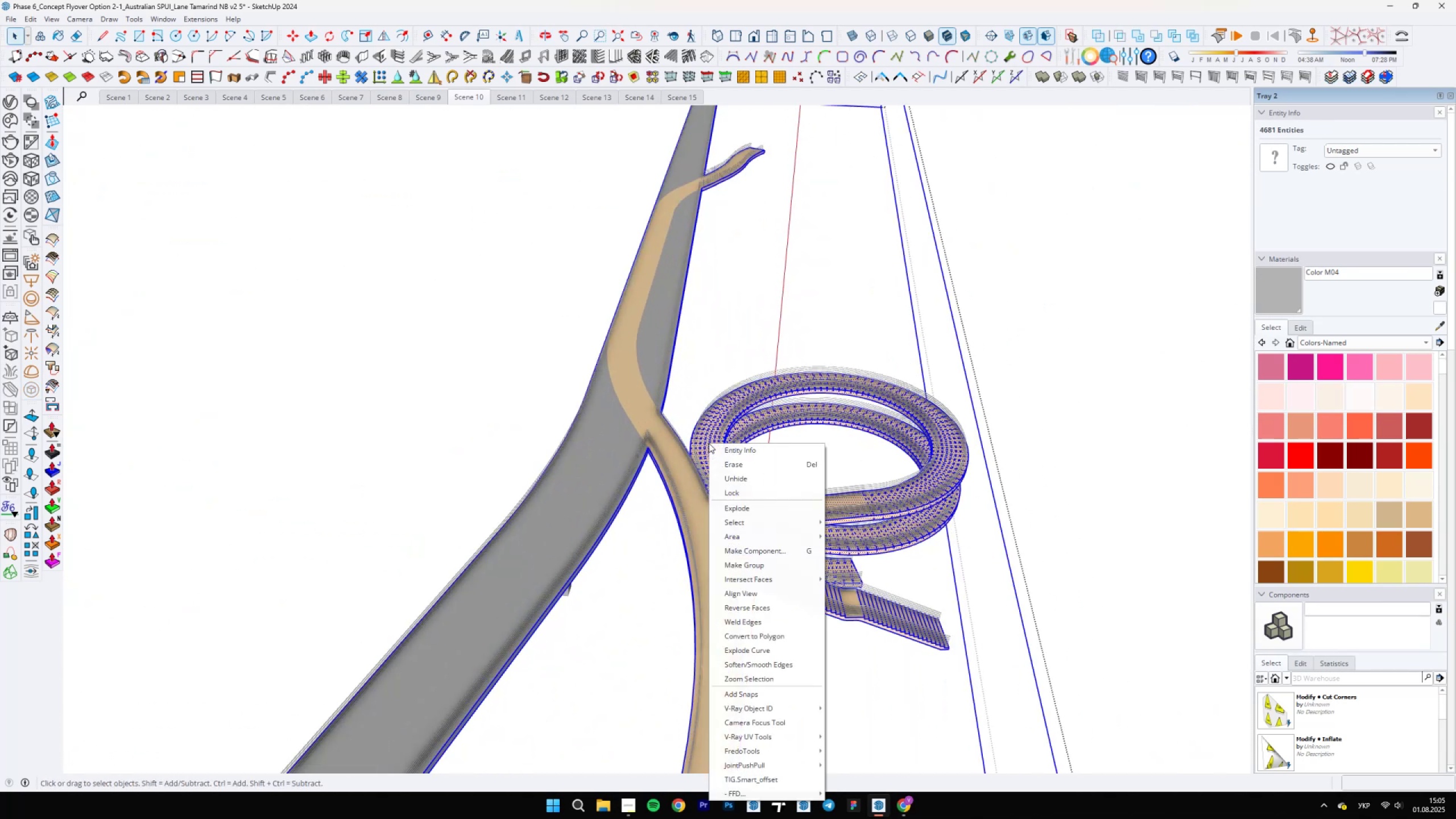 
key(Shift+ShiftLeft)
 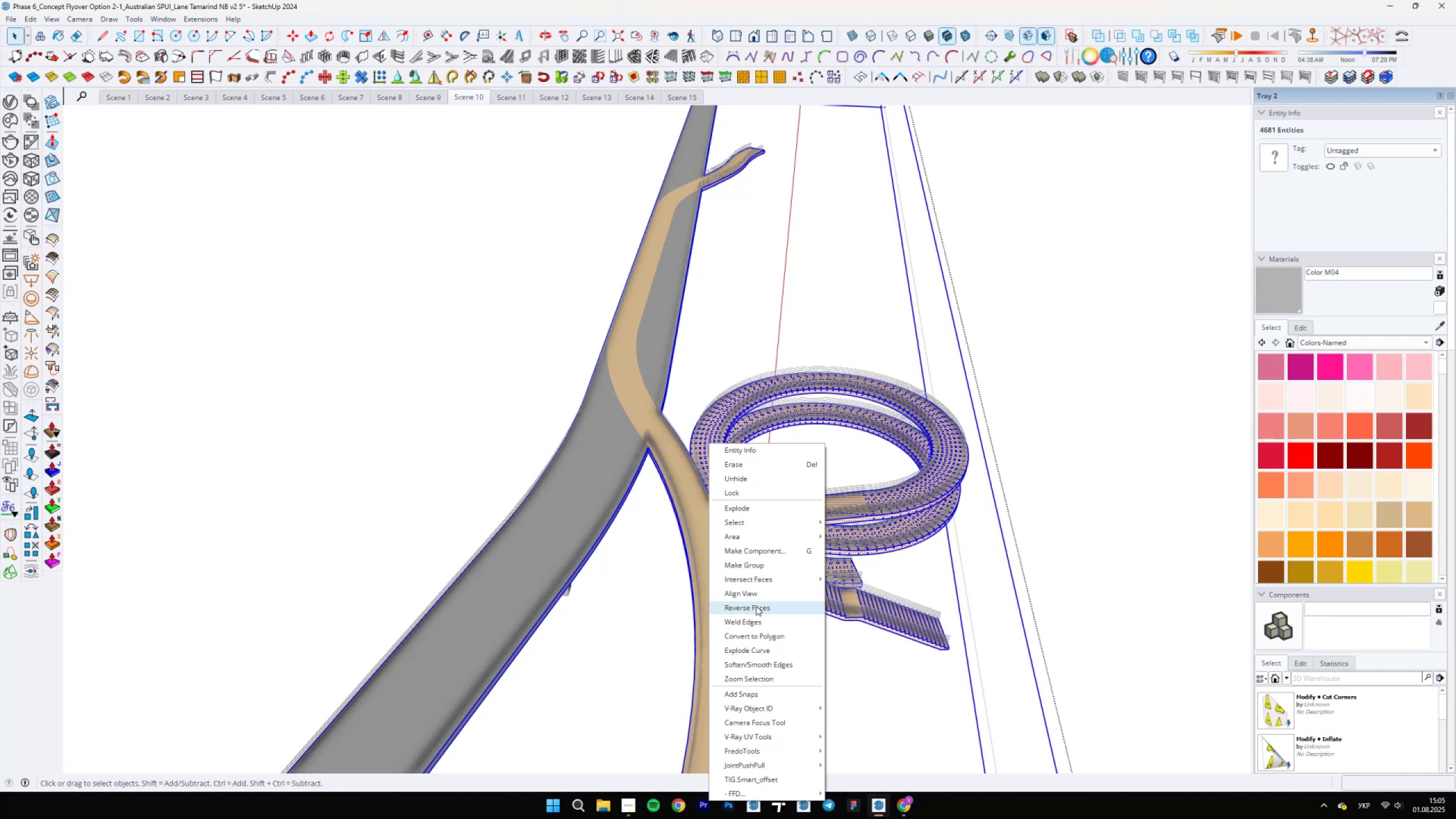 
left_click([759, 564])
 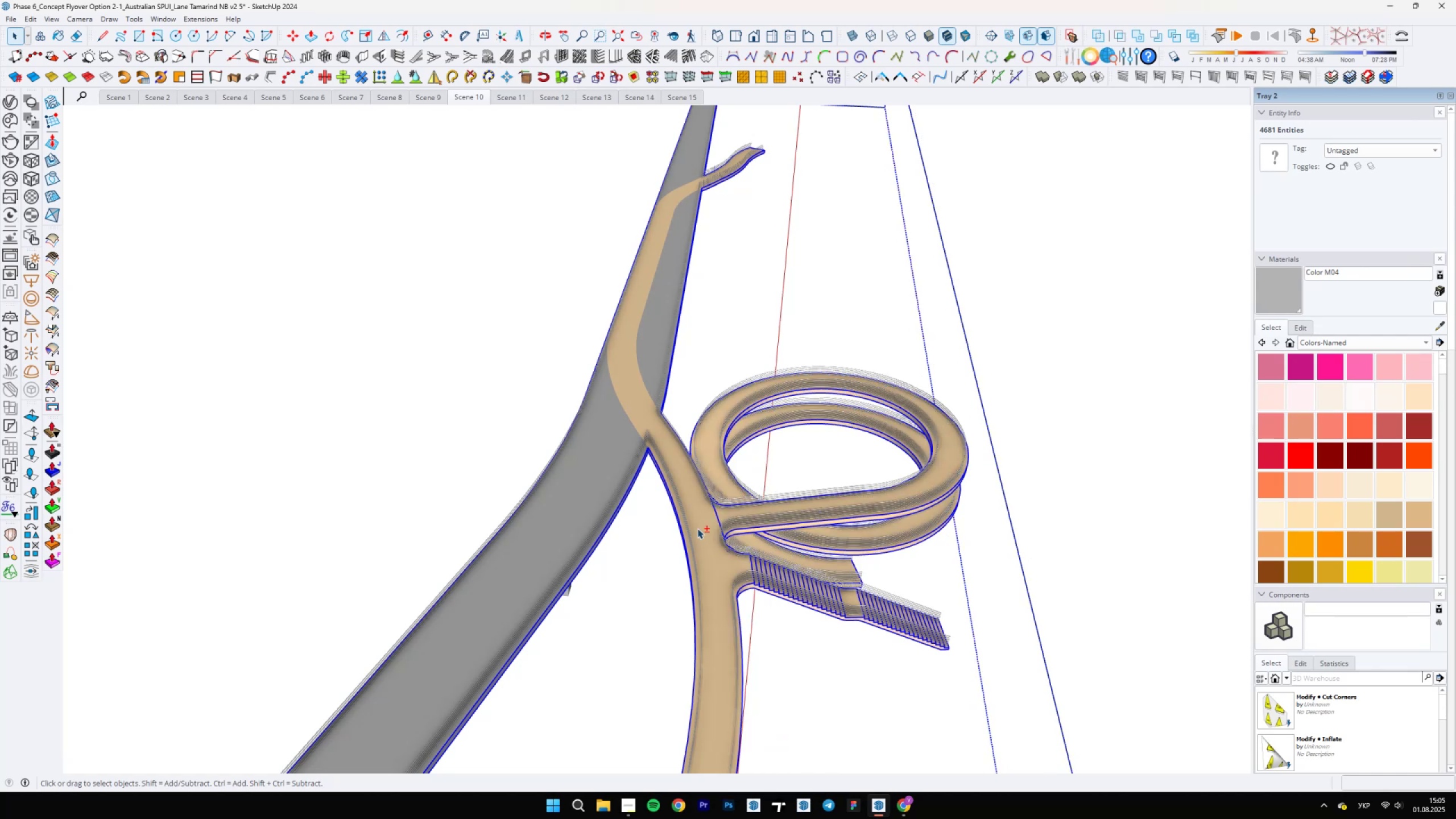 
double_click([697, 528])
 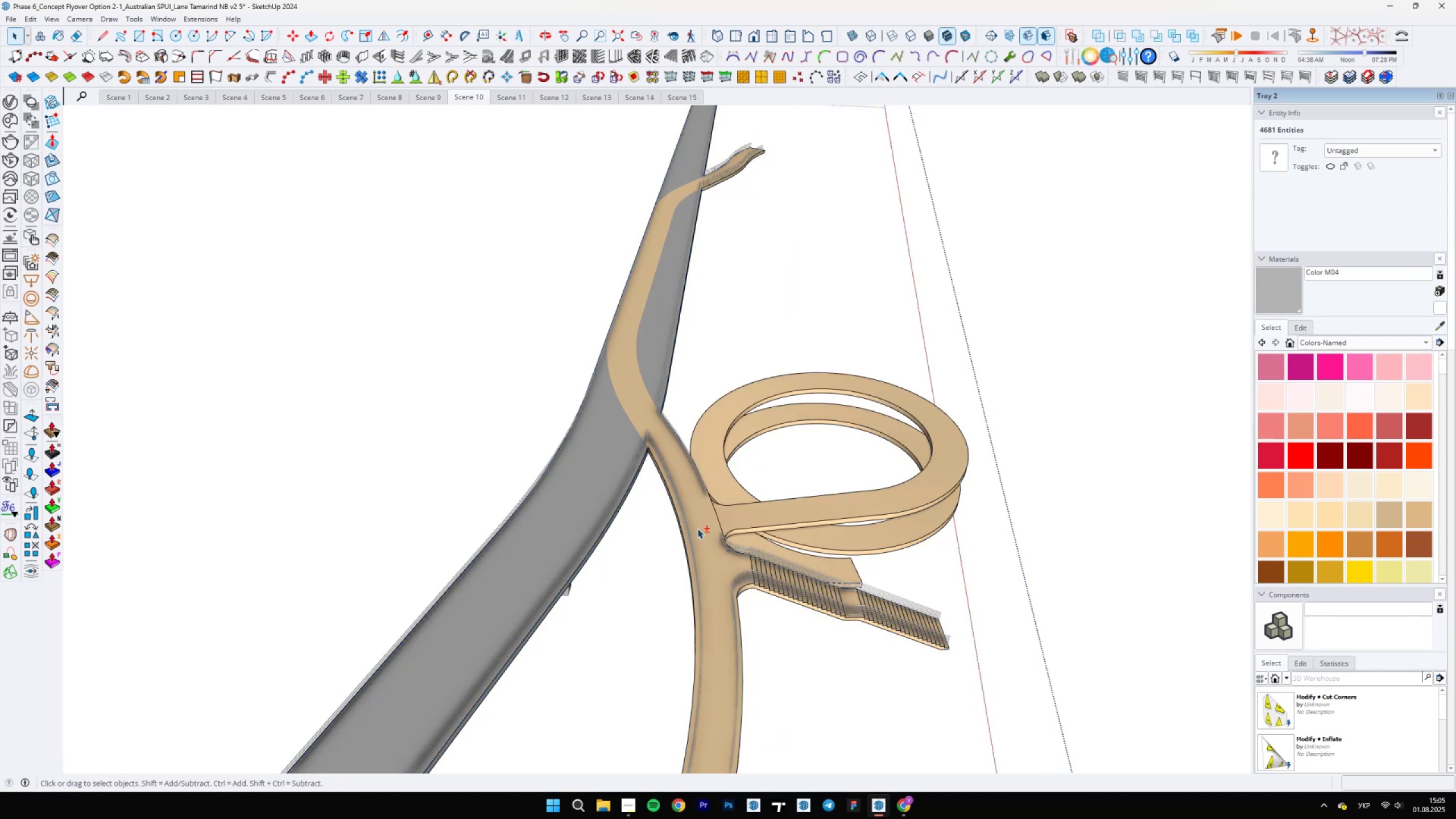 
left_click([697, 528])
 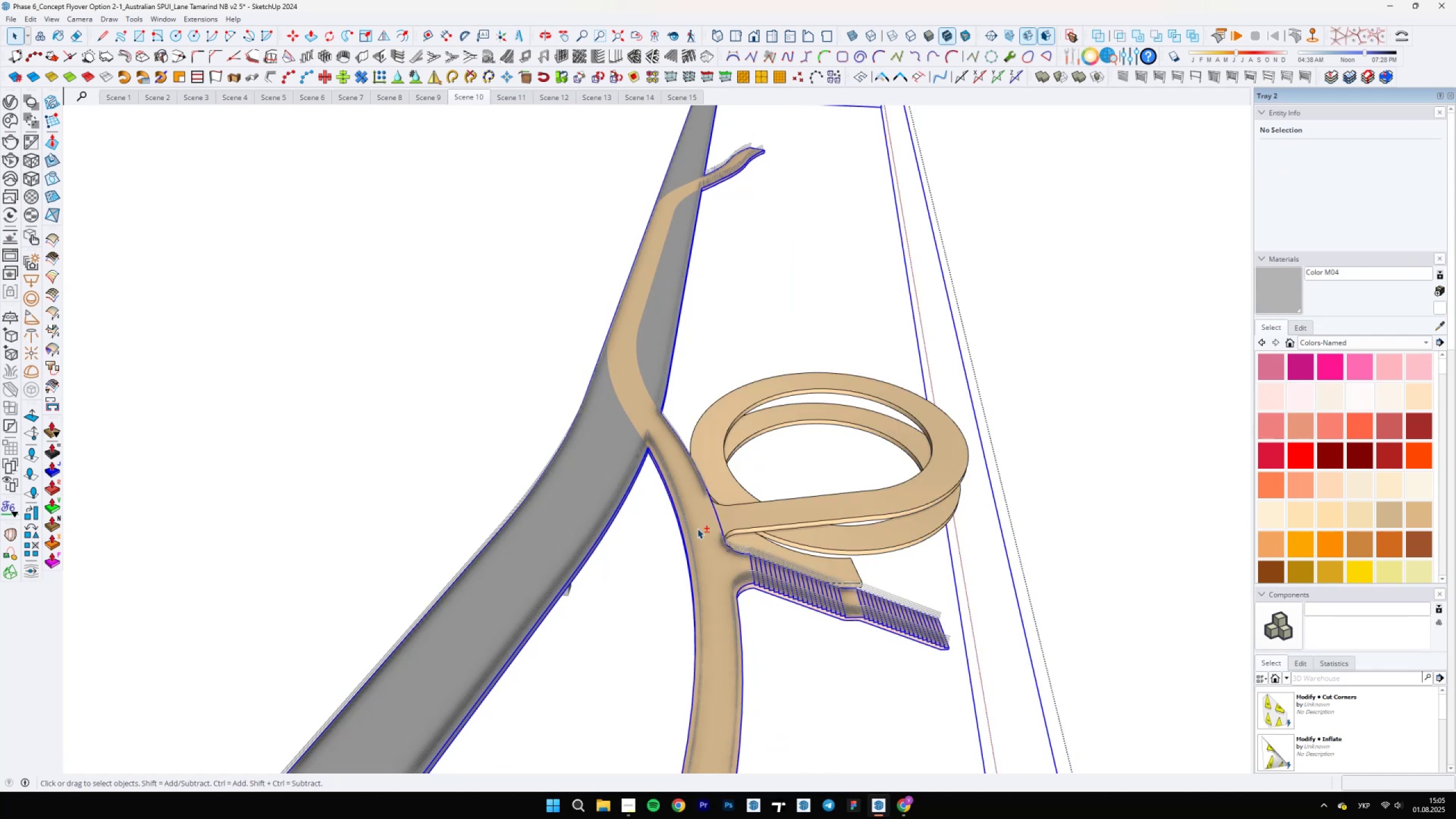 
scroll: coordinate [697, 528], scroll_direction: down, amount: 4.0
 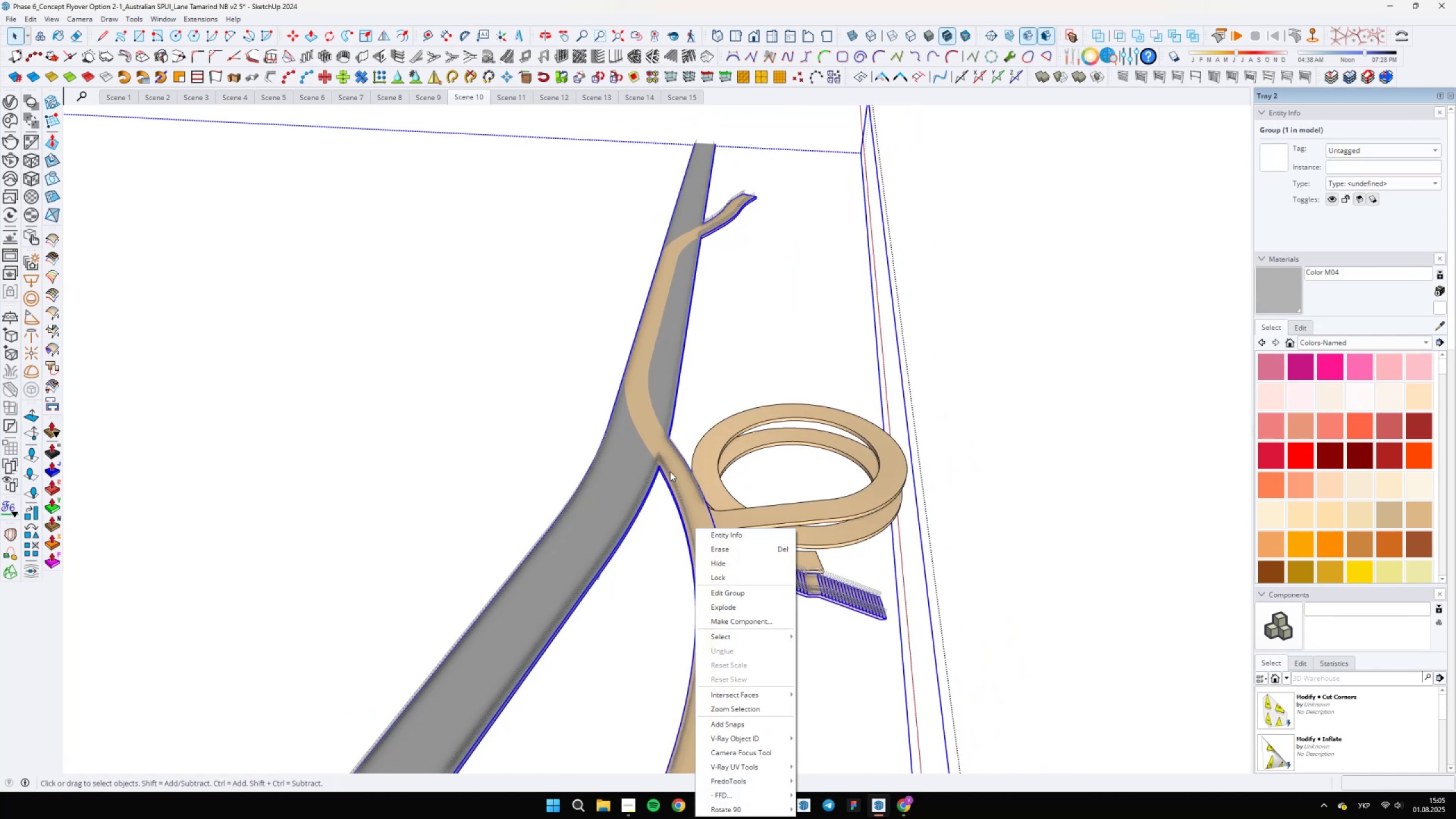 
left_click([661, 462])
 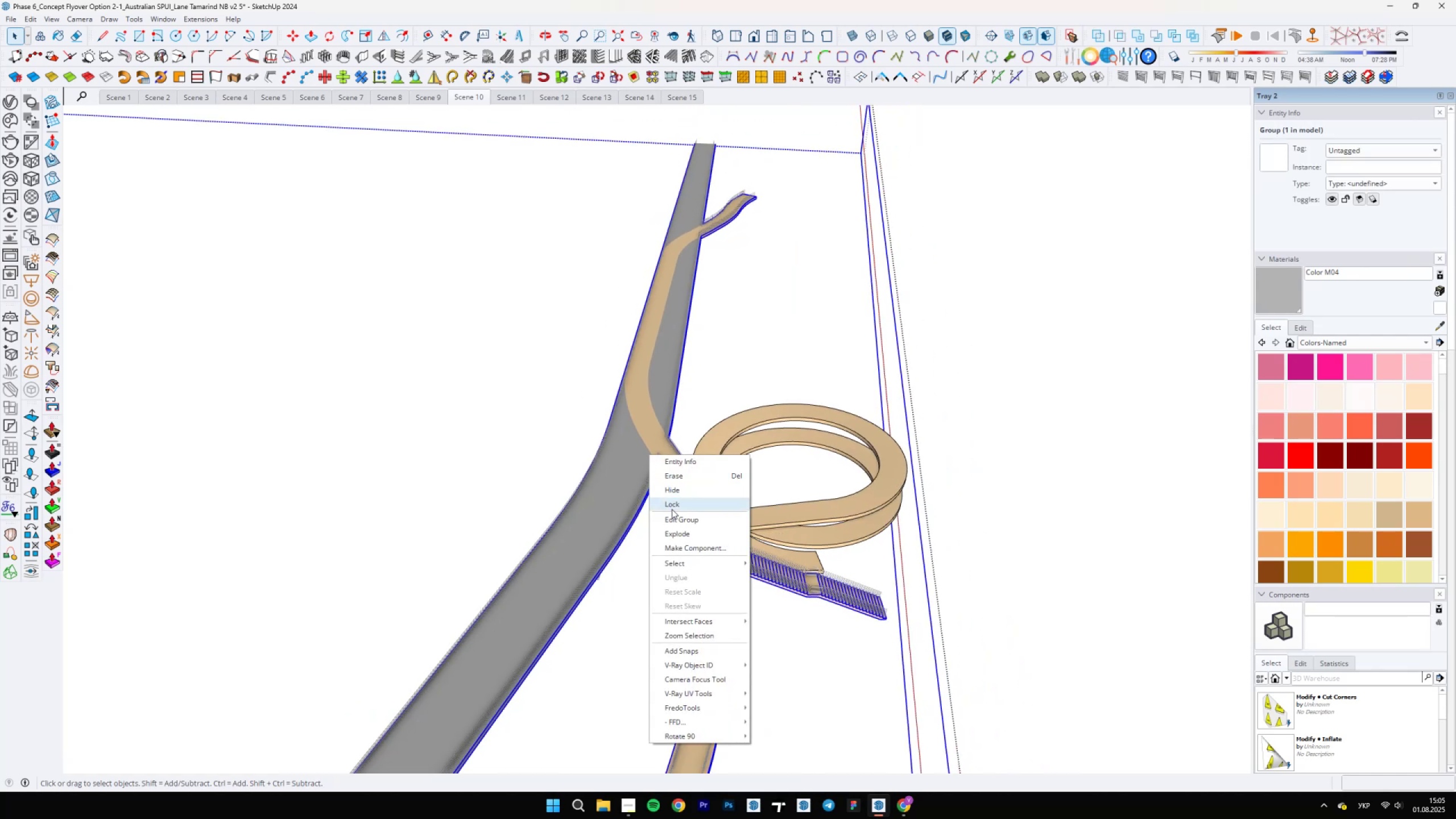 
left_click([695, 536])
 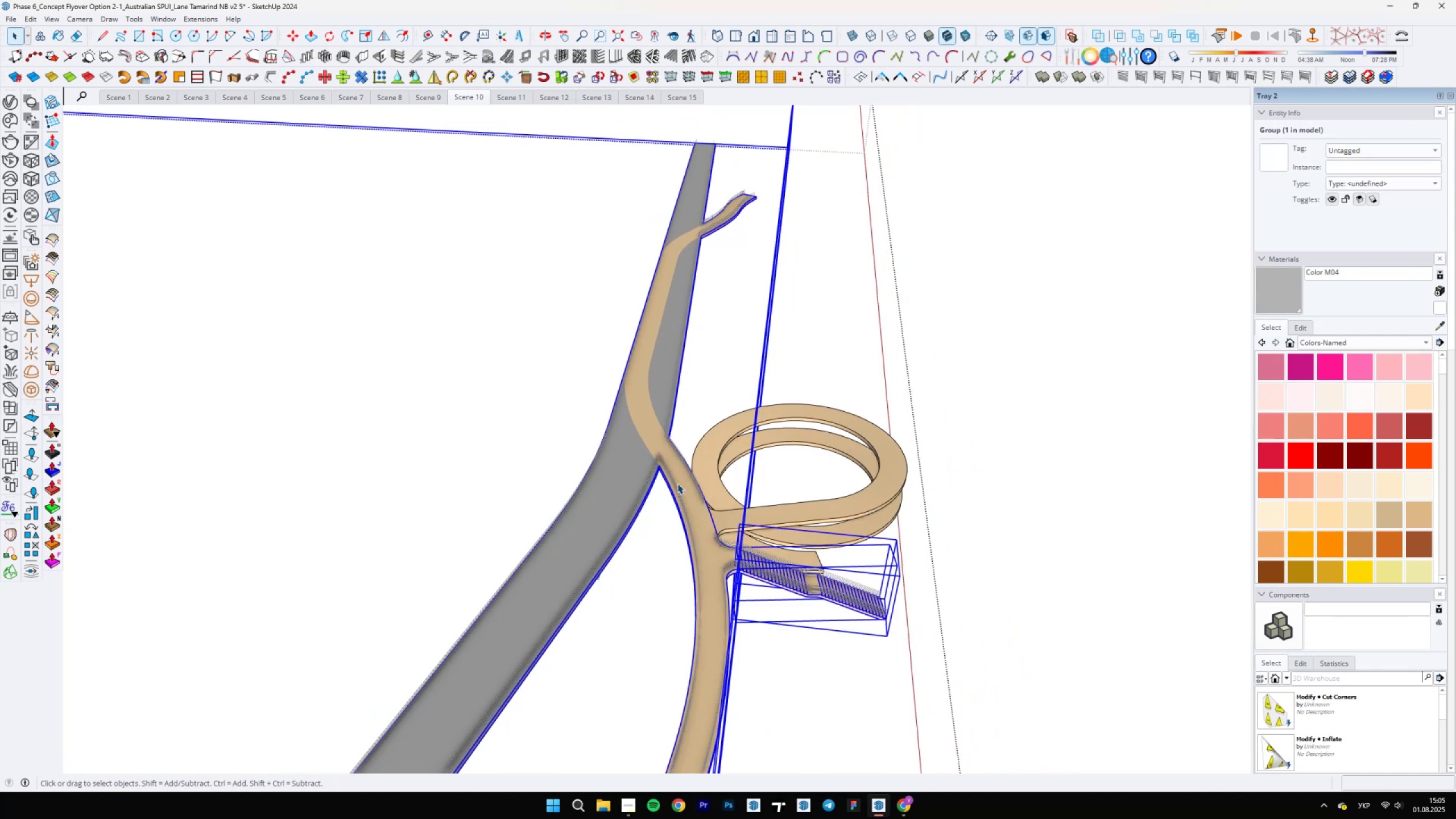 
left_click([677, 482])
 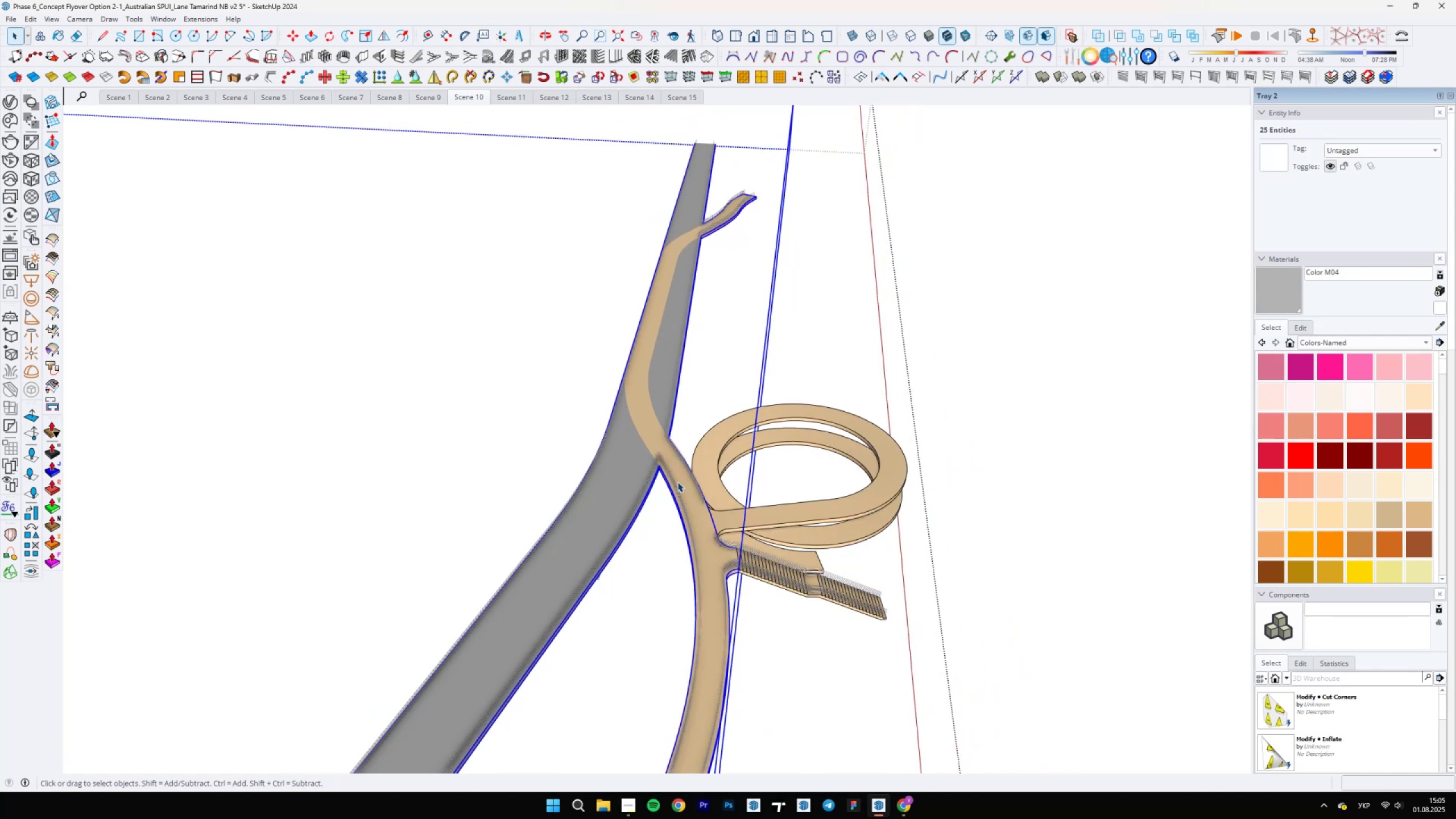 
scroll: coordinate [689, 502], scroll_direction: up, amount: 8.0
 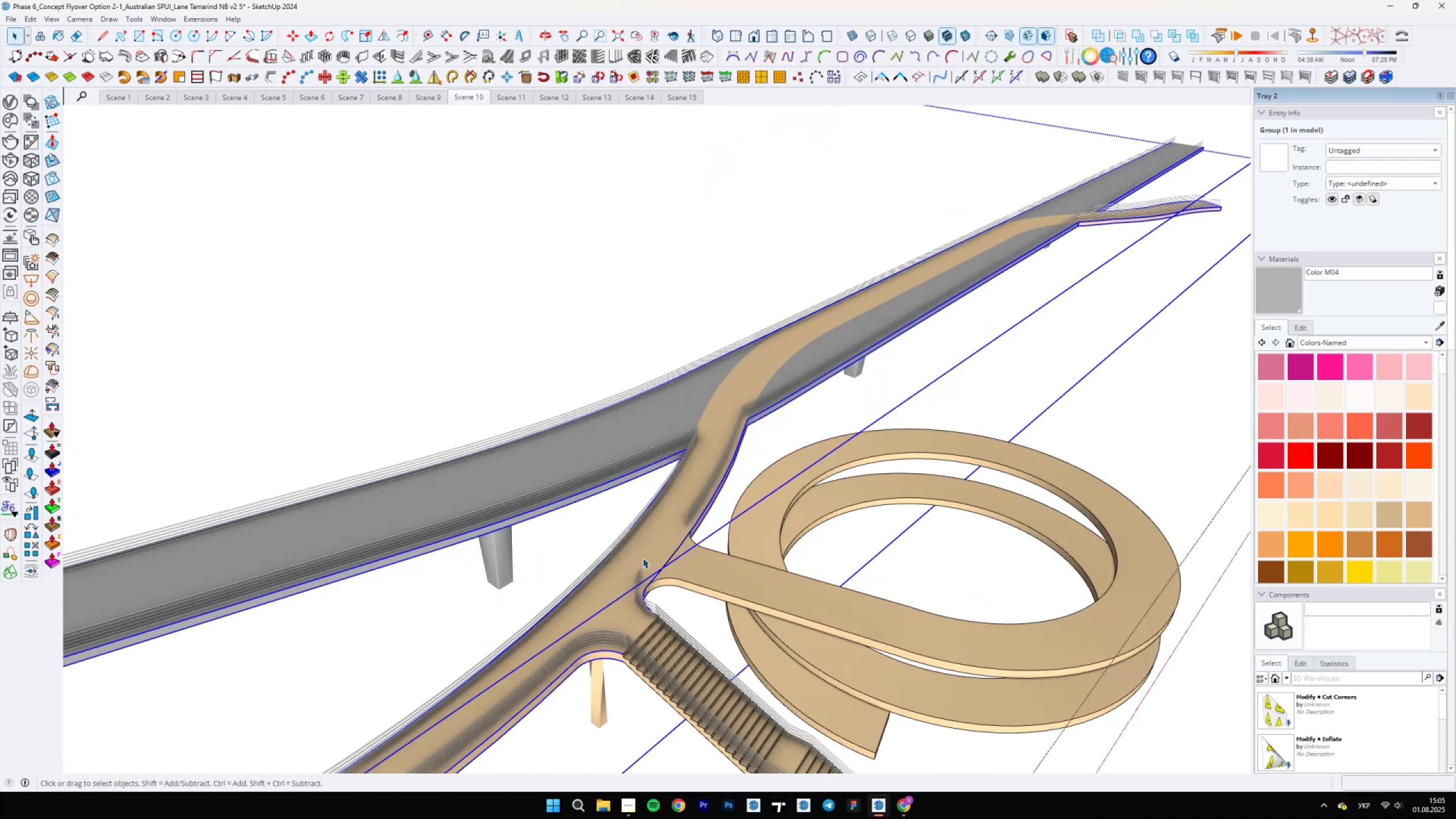 
hold_key(key=ControlLeft, duration=1.5)
left_click([657, 648])
 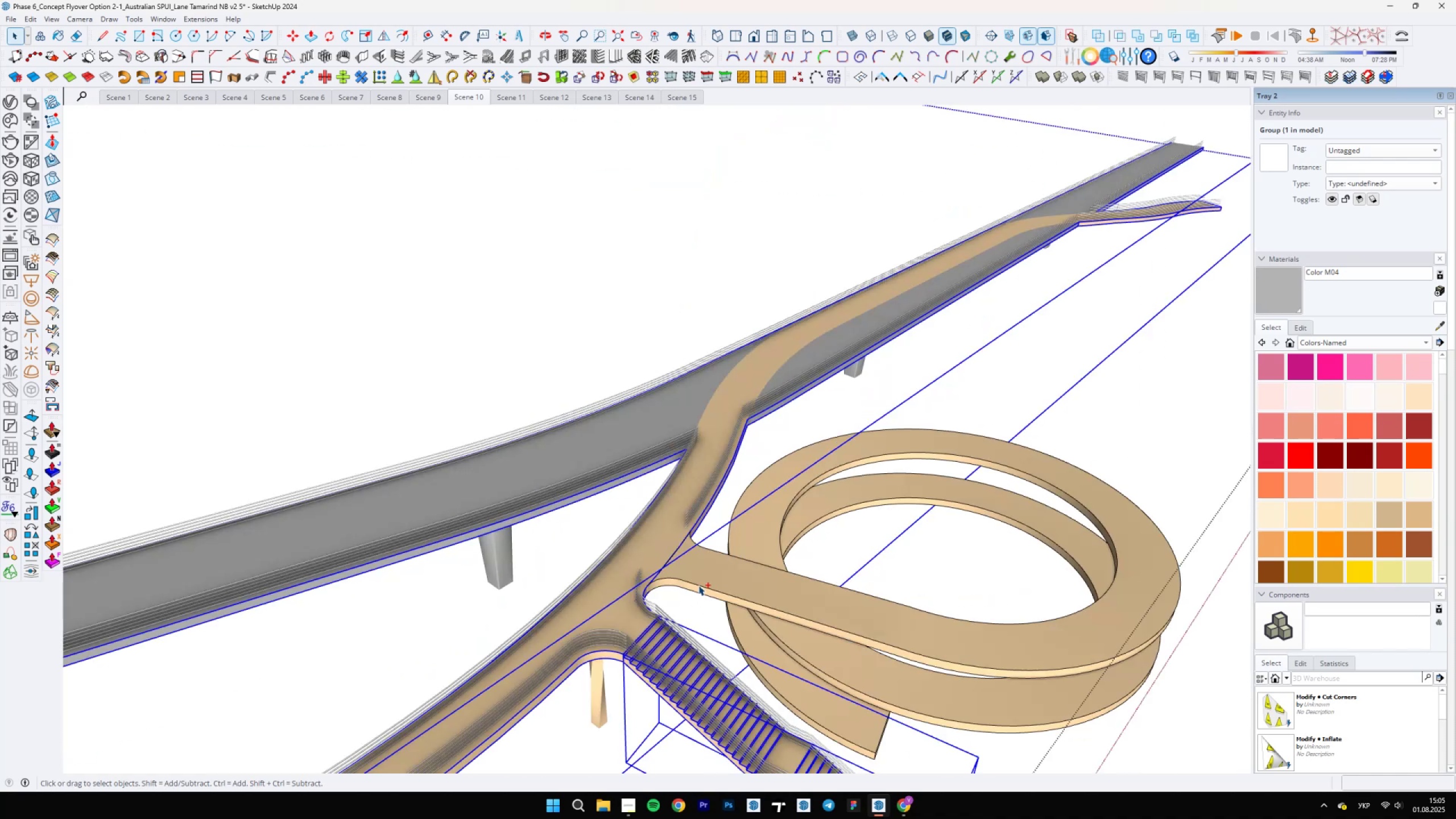 
left_click([703, 578])
 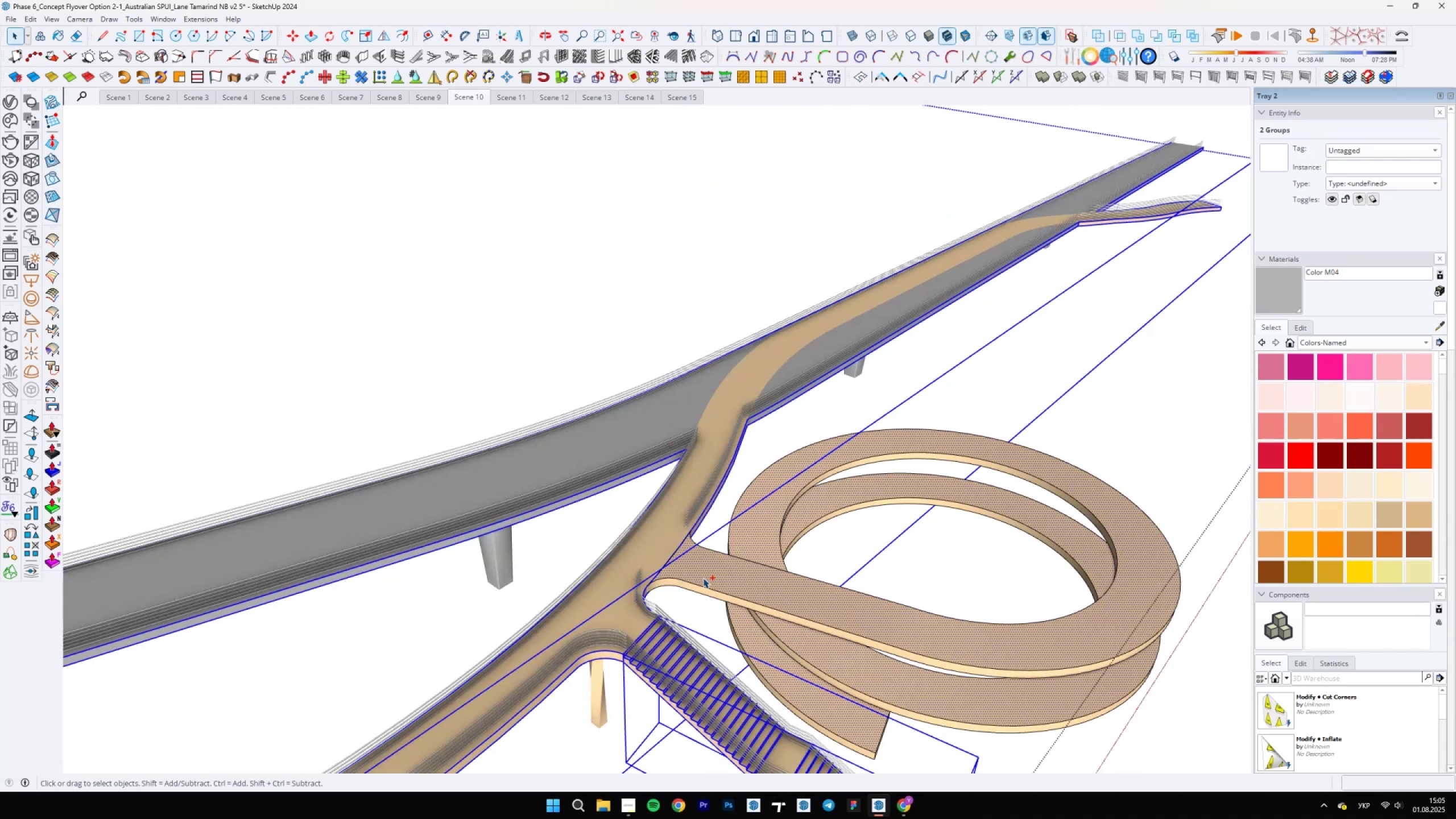 
hold_key(key=ControlLeft, duration=0.77)
double_click([703, 578])
 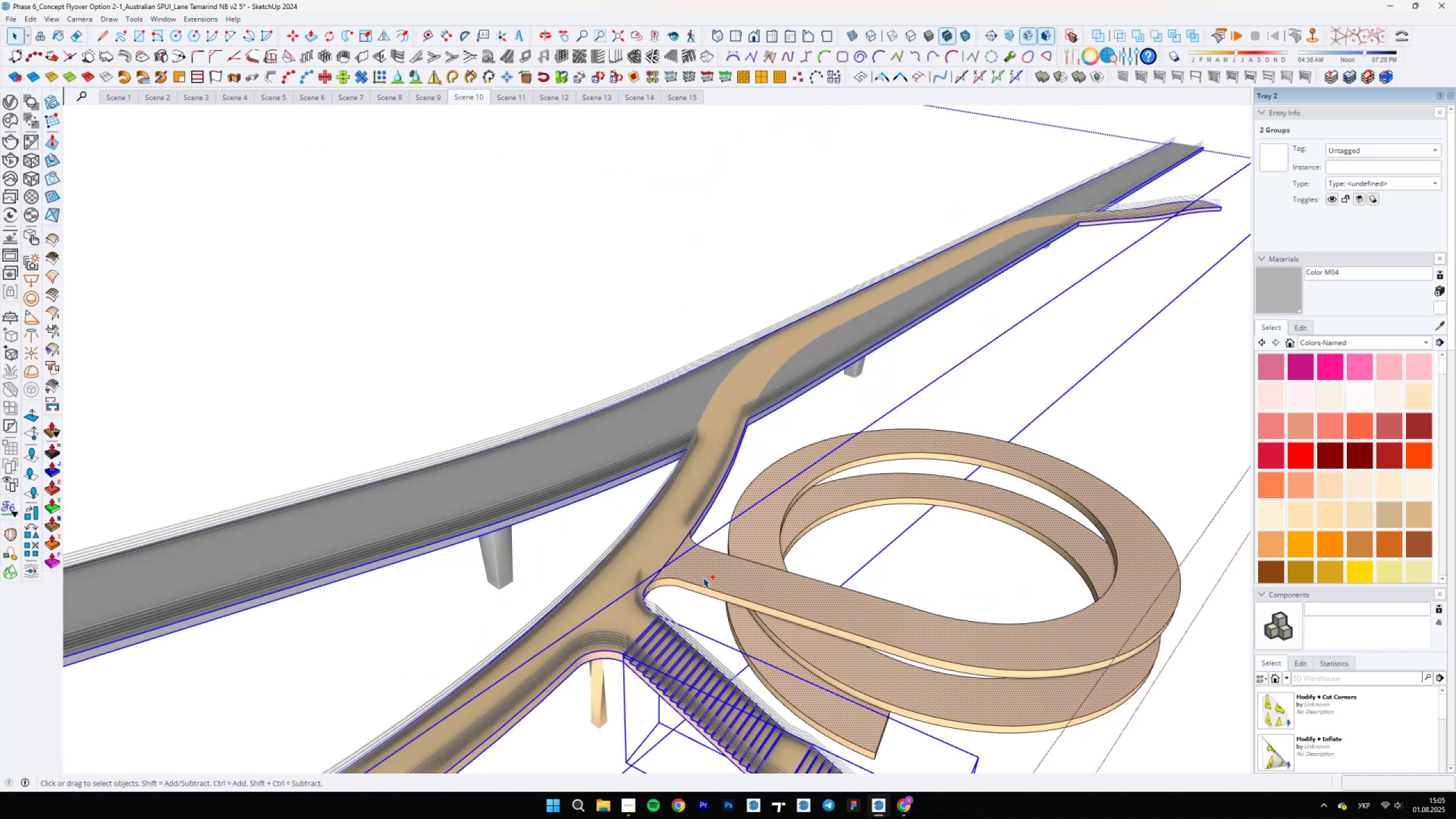 
triple_click([703, 577])
 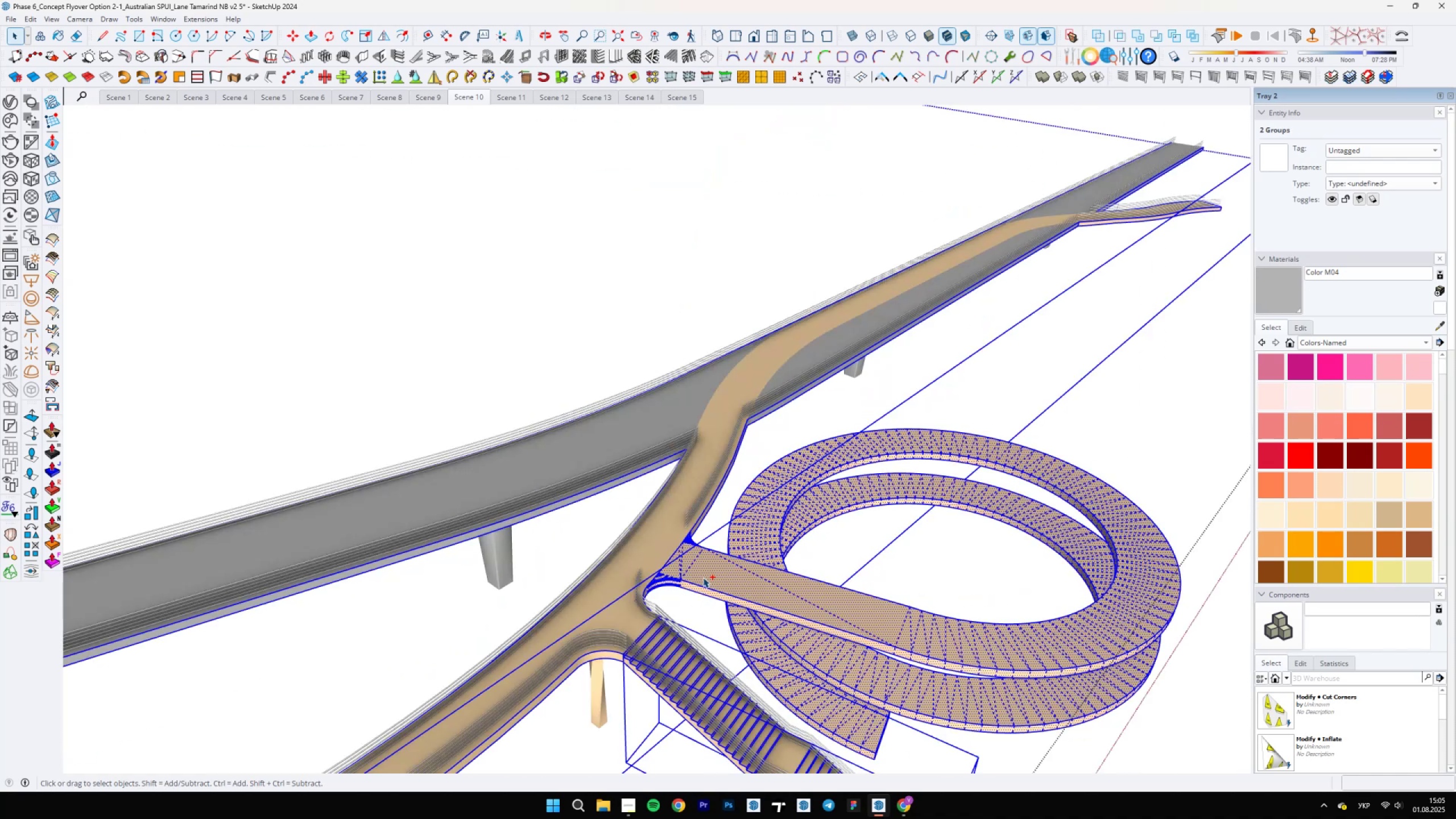 
scroll: coordinate [705, 581], scroll_direction: down, amount: 12.0
 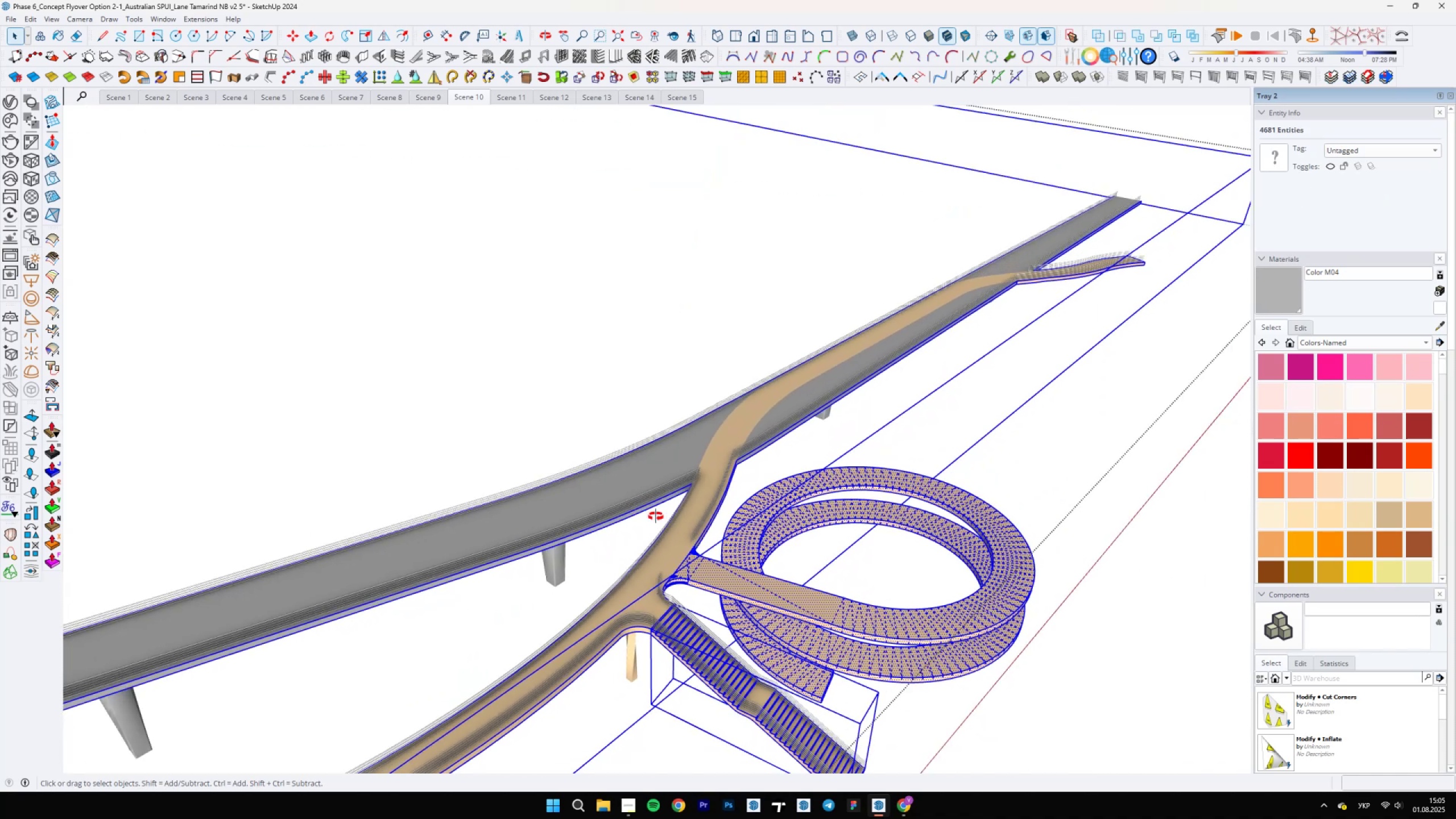 
hold_key(key=ShiftLeft, duration=1.18)
 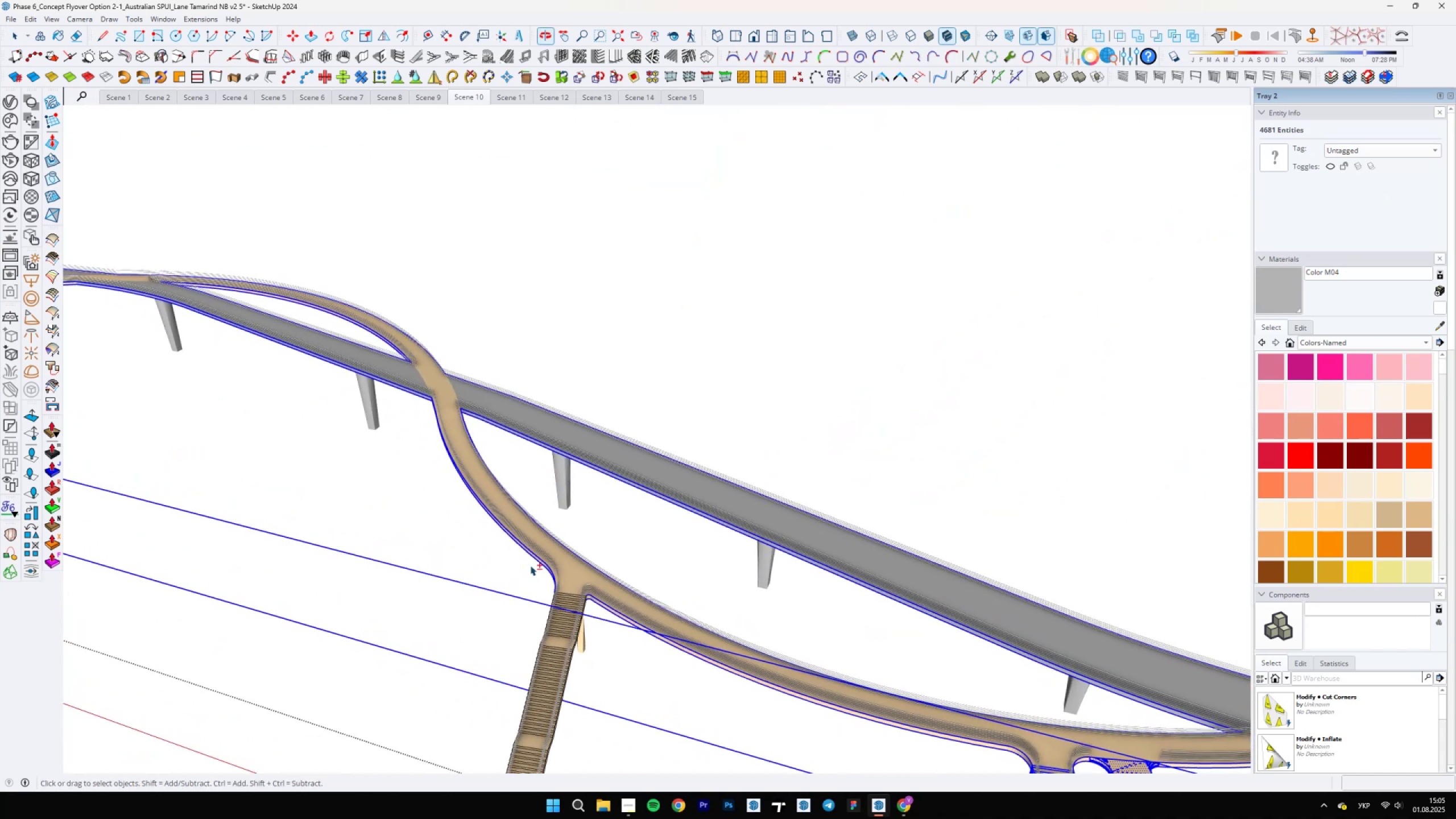 
hold_key(key=ControlLeft, duration=0.64)
left_click([561, 619])
 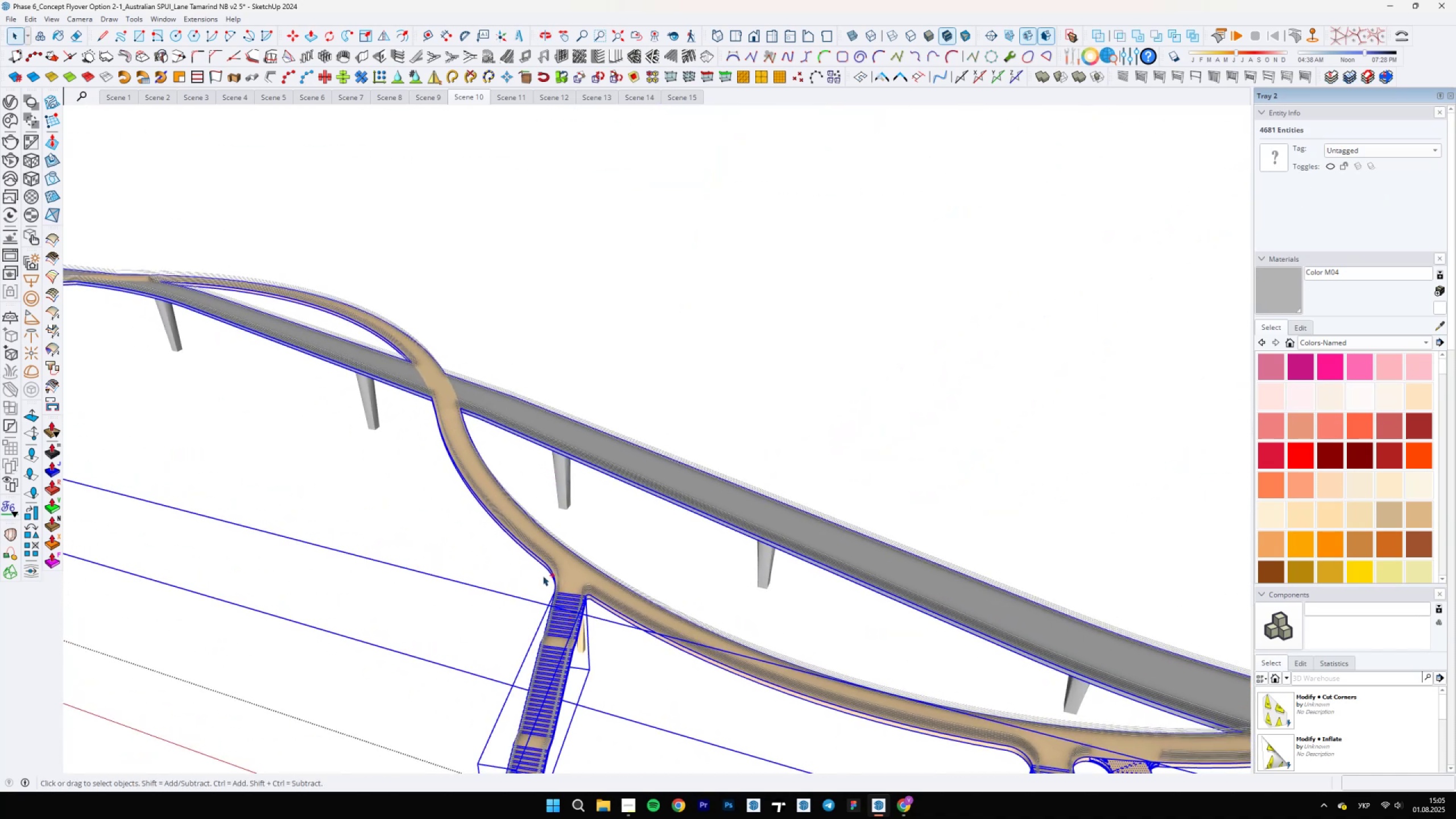 
hold_key(key=ShiftLeft, duration=1.52)
 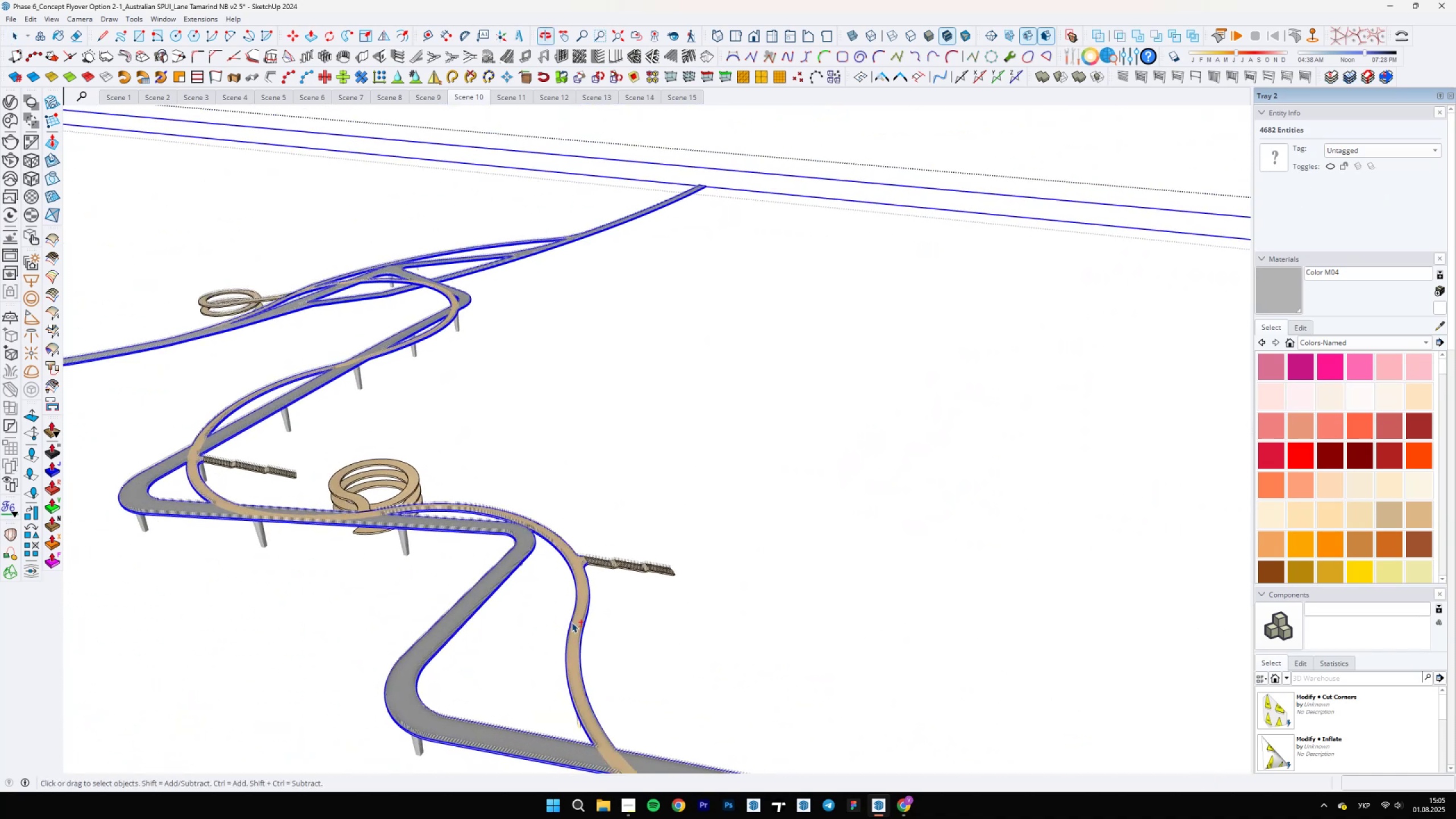 
hold_key(key=ShiftLeft, duration=0.82)
scroll: coordinate [572, 557], scroll_direction: up, amount: 14.0
 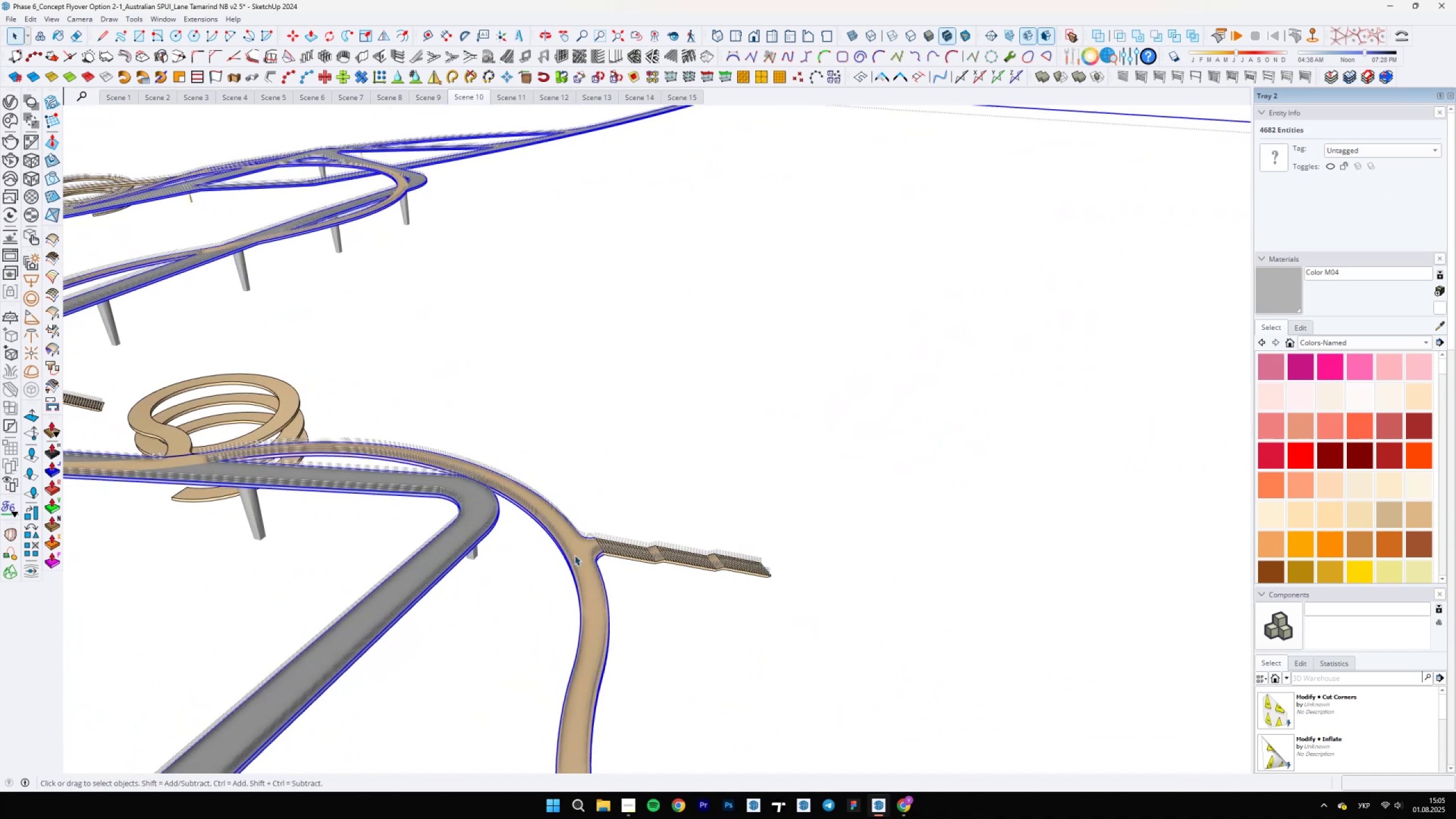 
hold_key(key=ControlLeft, duration=1.09)
 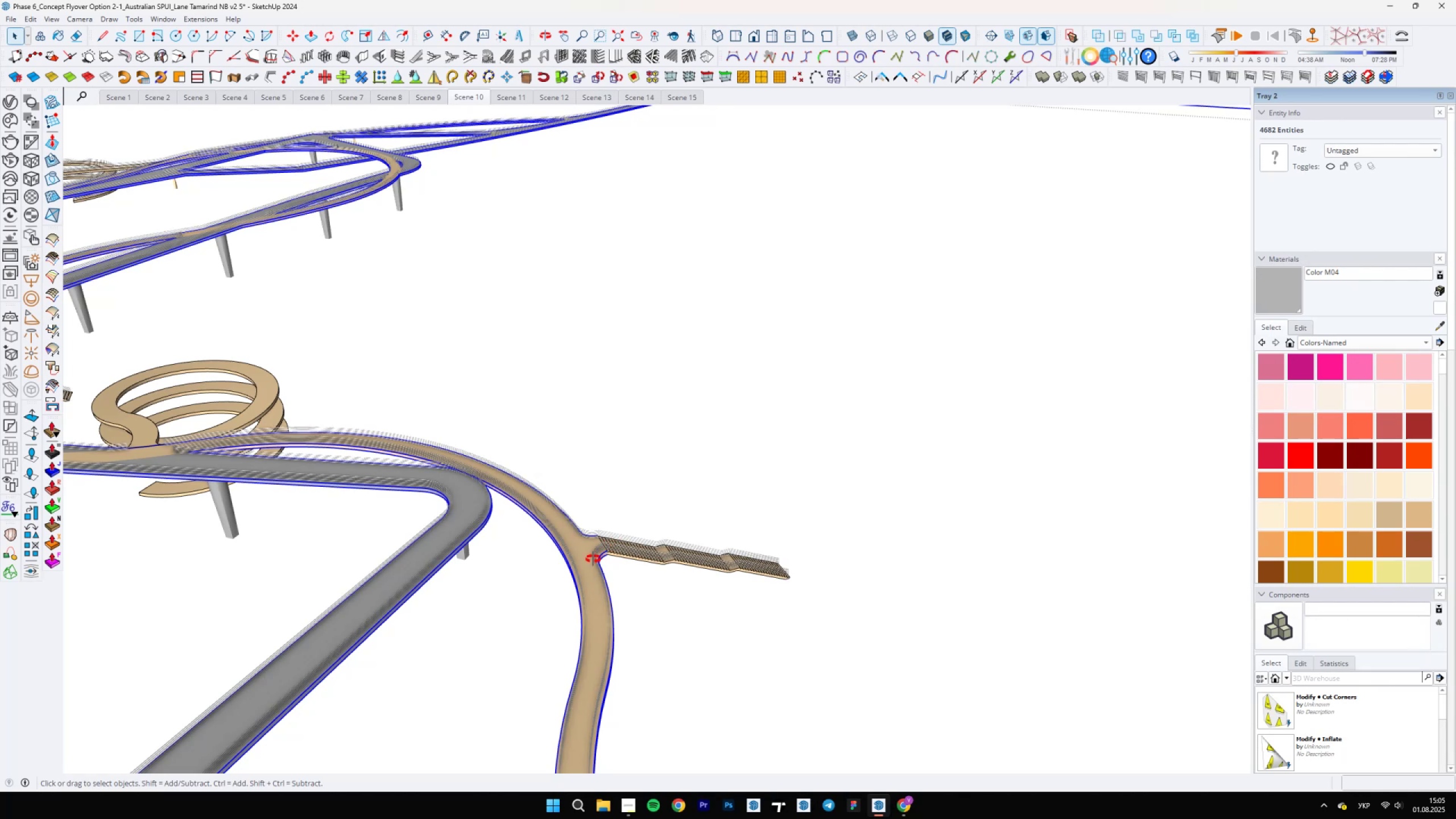 
hold_key(key=ShiftLeft, duration=0.41)
 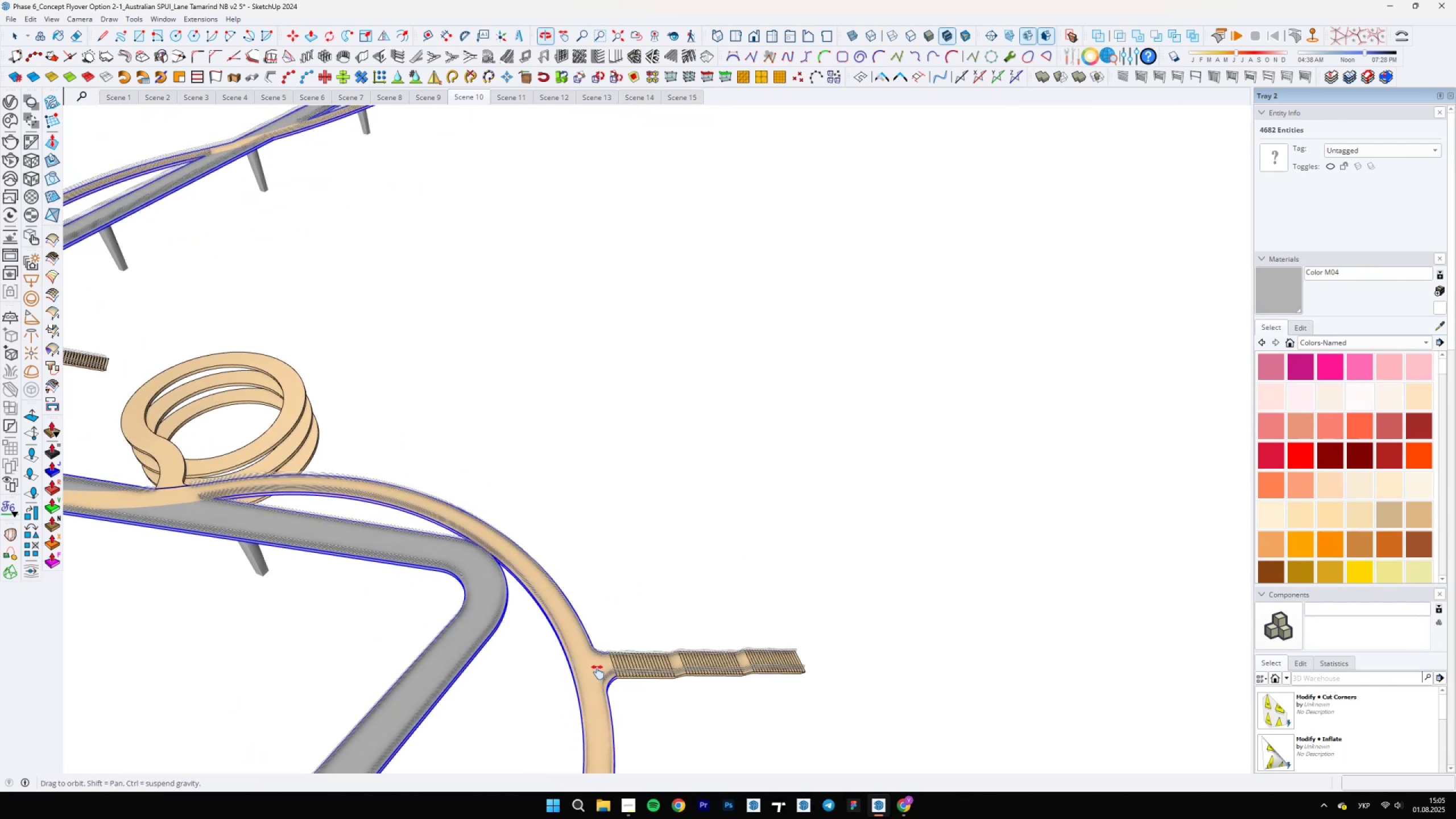 
scroll: coordinate [627, 692], scroll_direction: up, amount: 5.0
 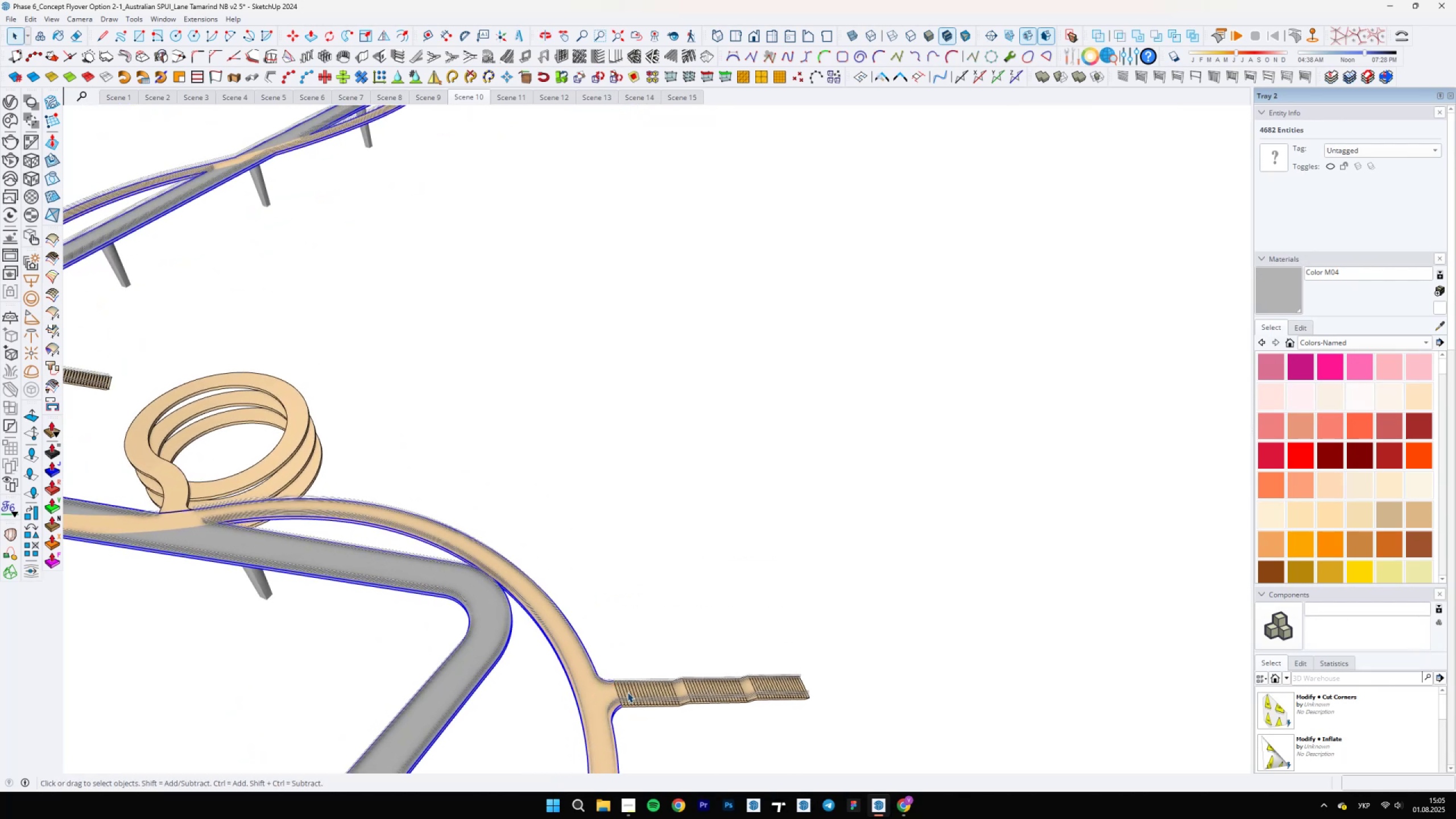 
hold_key(key=ControlLeft, duration=0.48)
left_click([628, 689])
 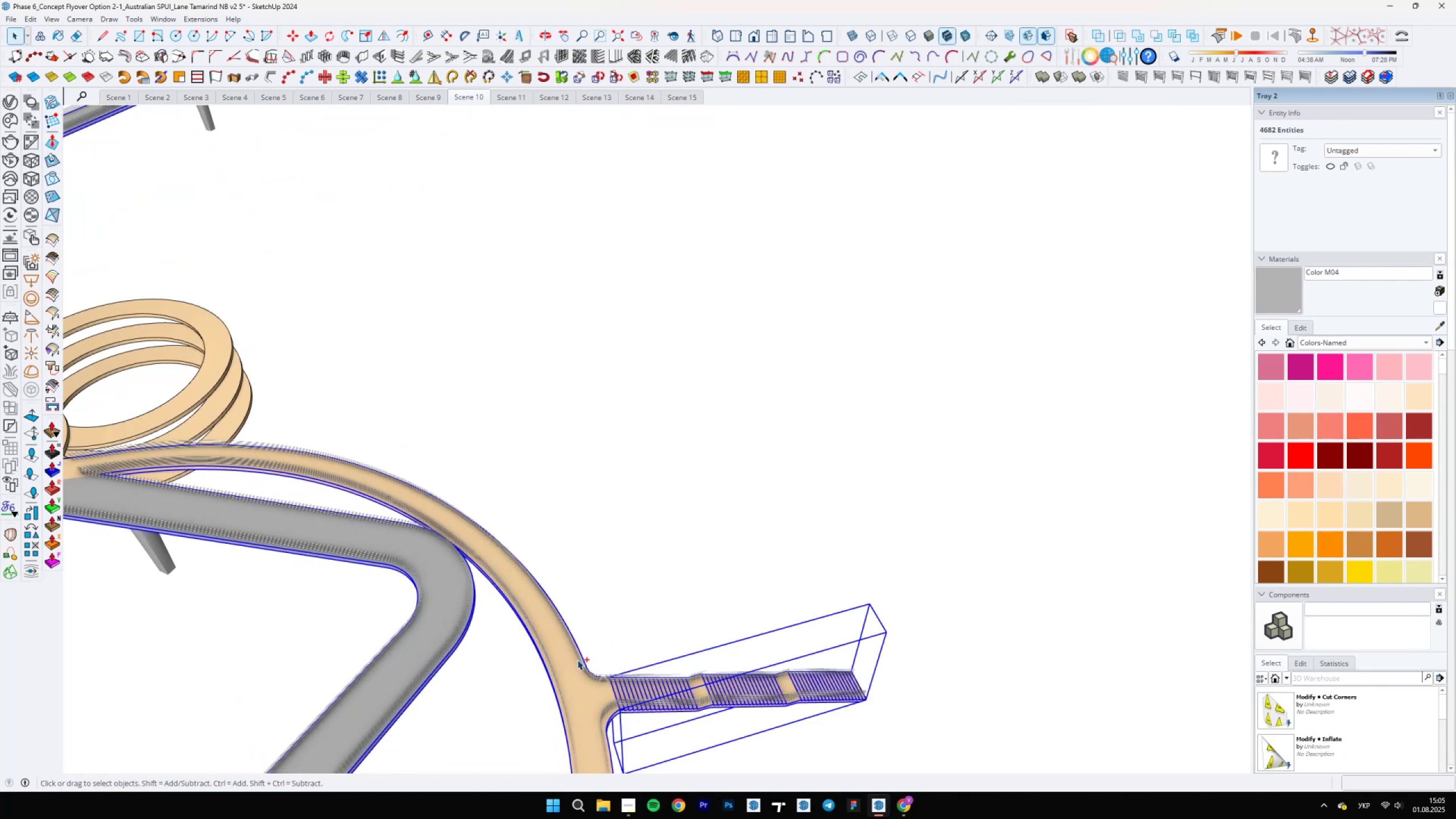 
hold_key(key=ShiftLeft, duration=0.82)
 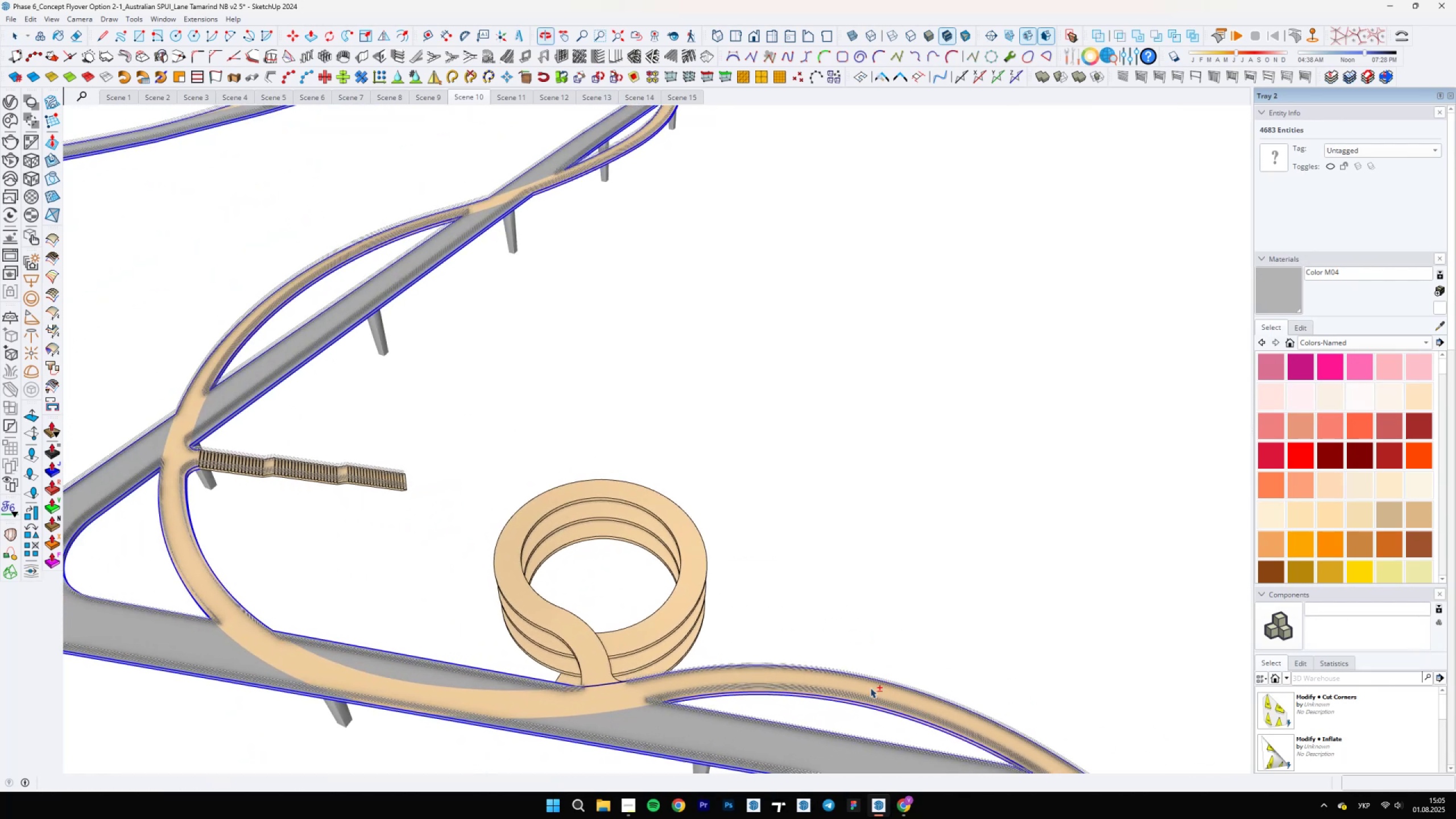 
hold_key(key=ControlLeft, duration=1.36)
left_click([584, 640])
 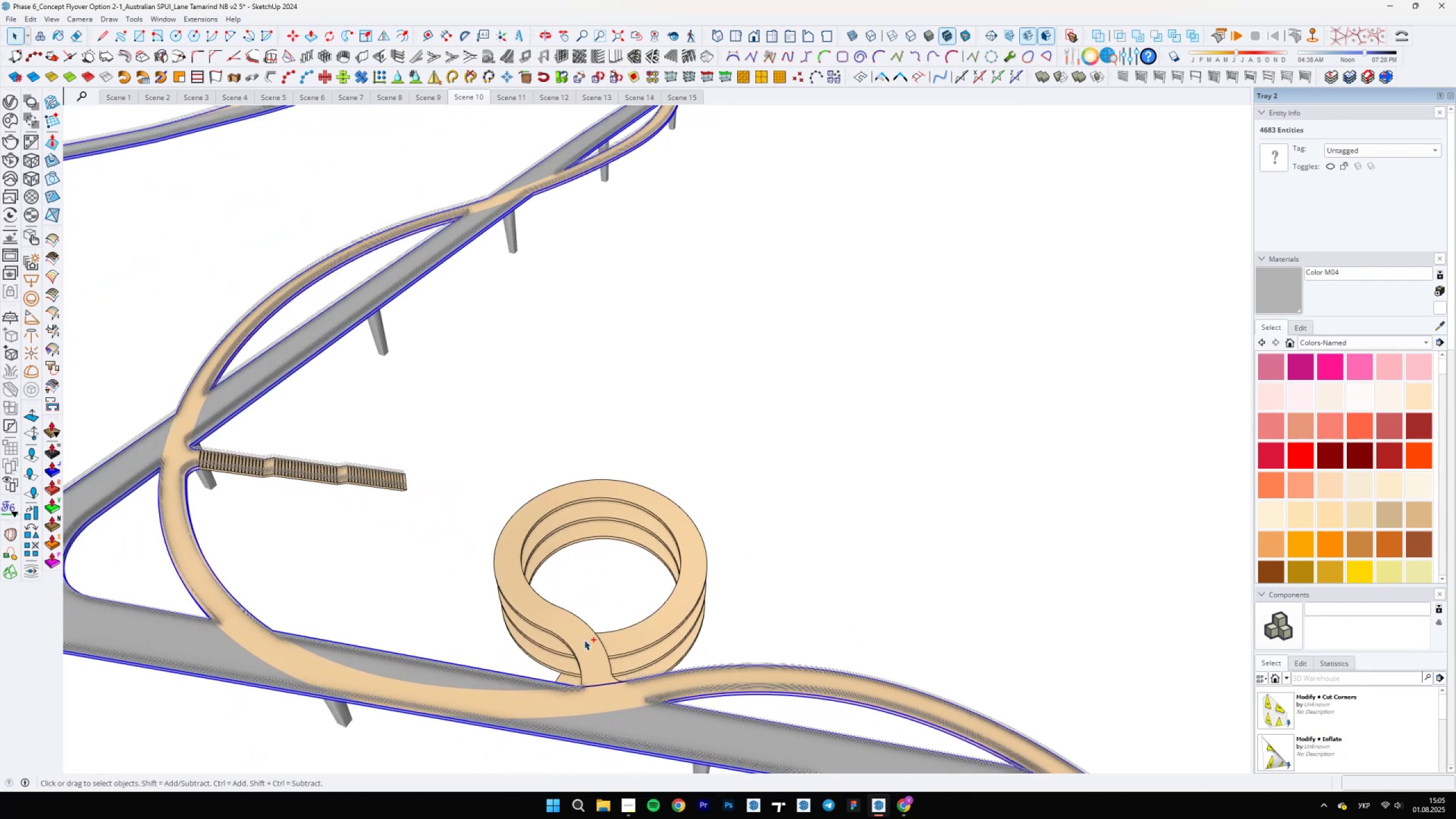 
triple_click([584, 640])
 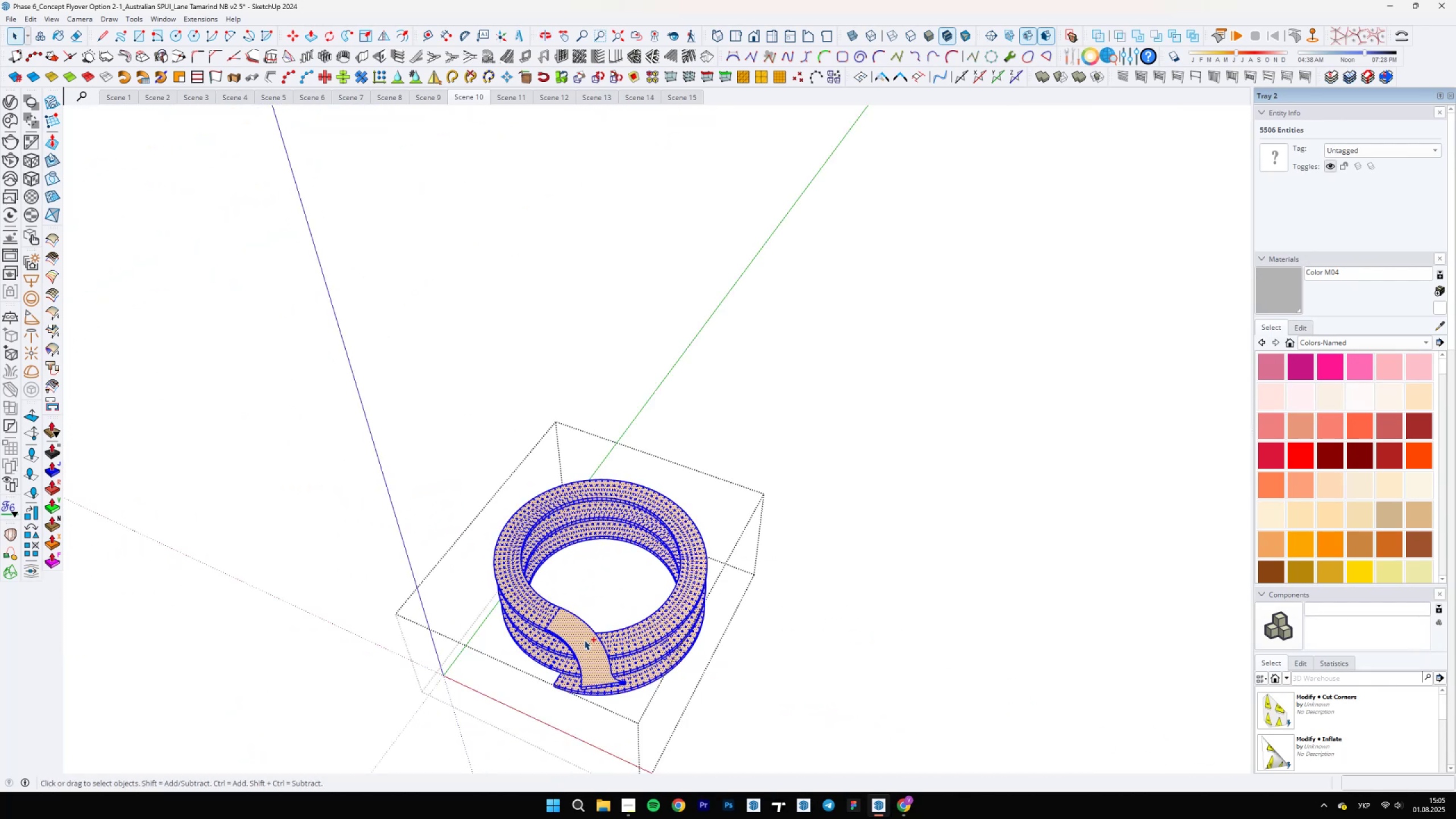 
key(Escape)
 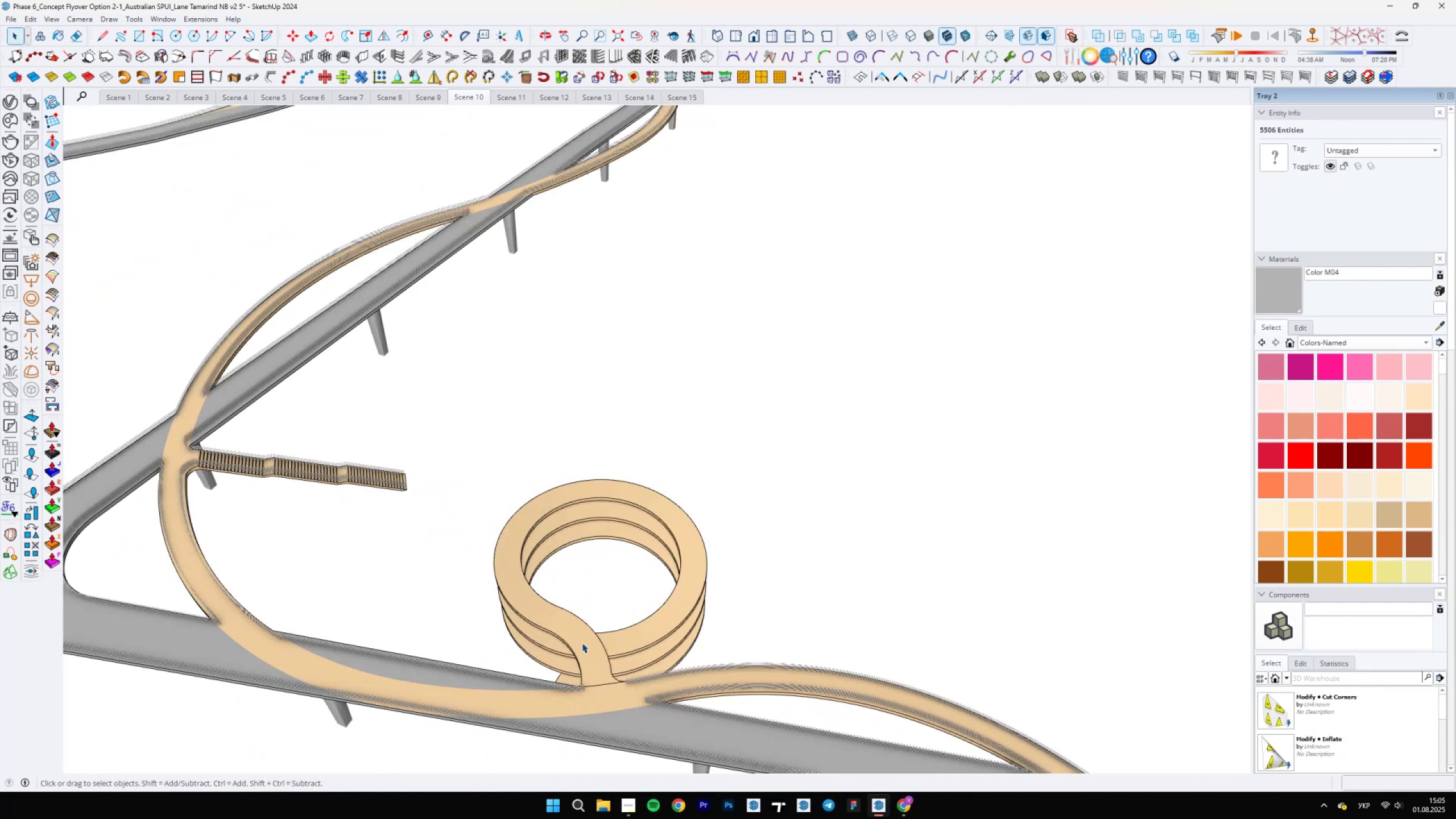 
scroll: coordinate [584, 645], scroll_direction: down, amount: 6.0
 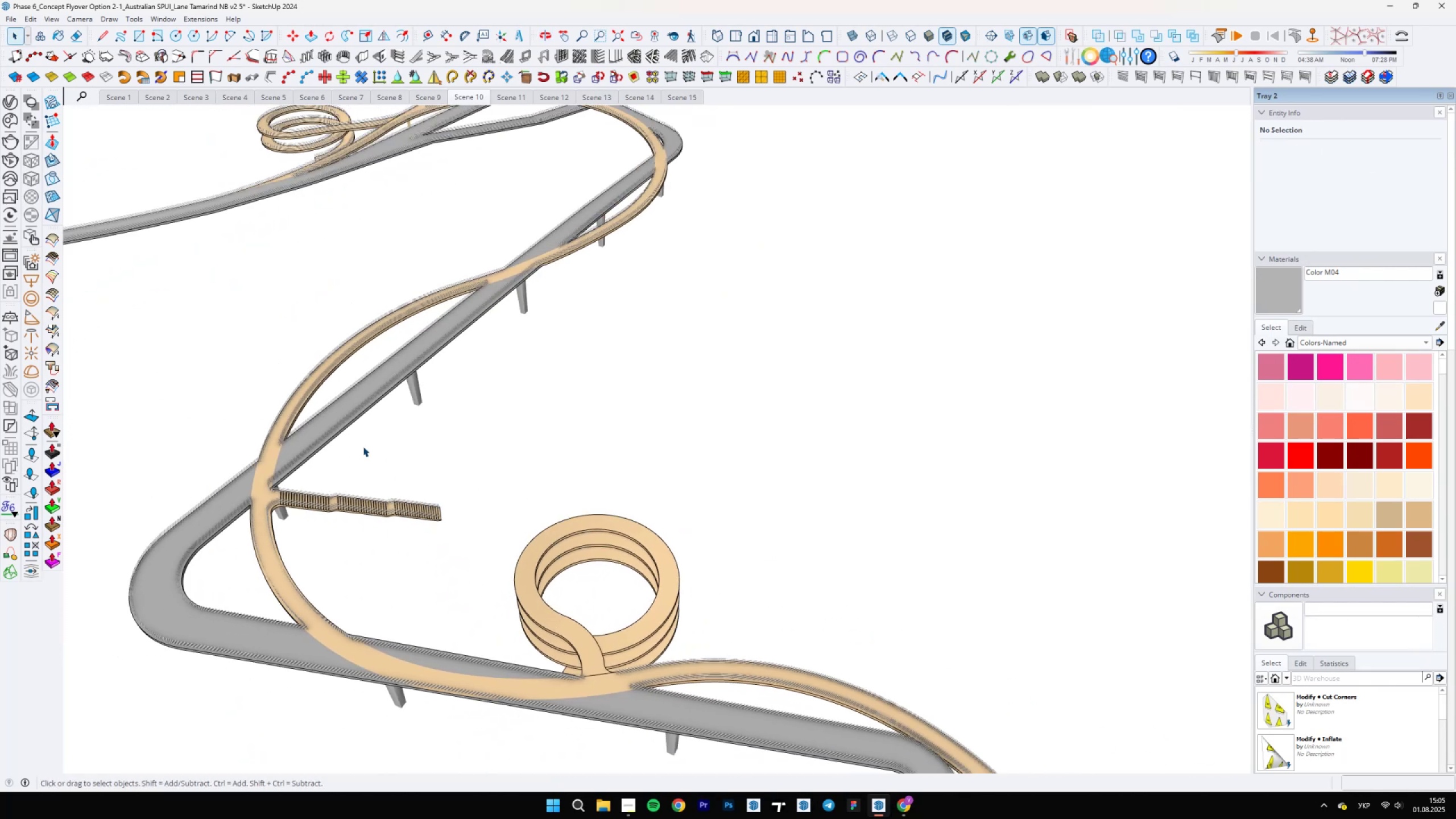 
hold_key(key=ShiftLeft, duration=1.52)
 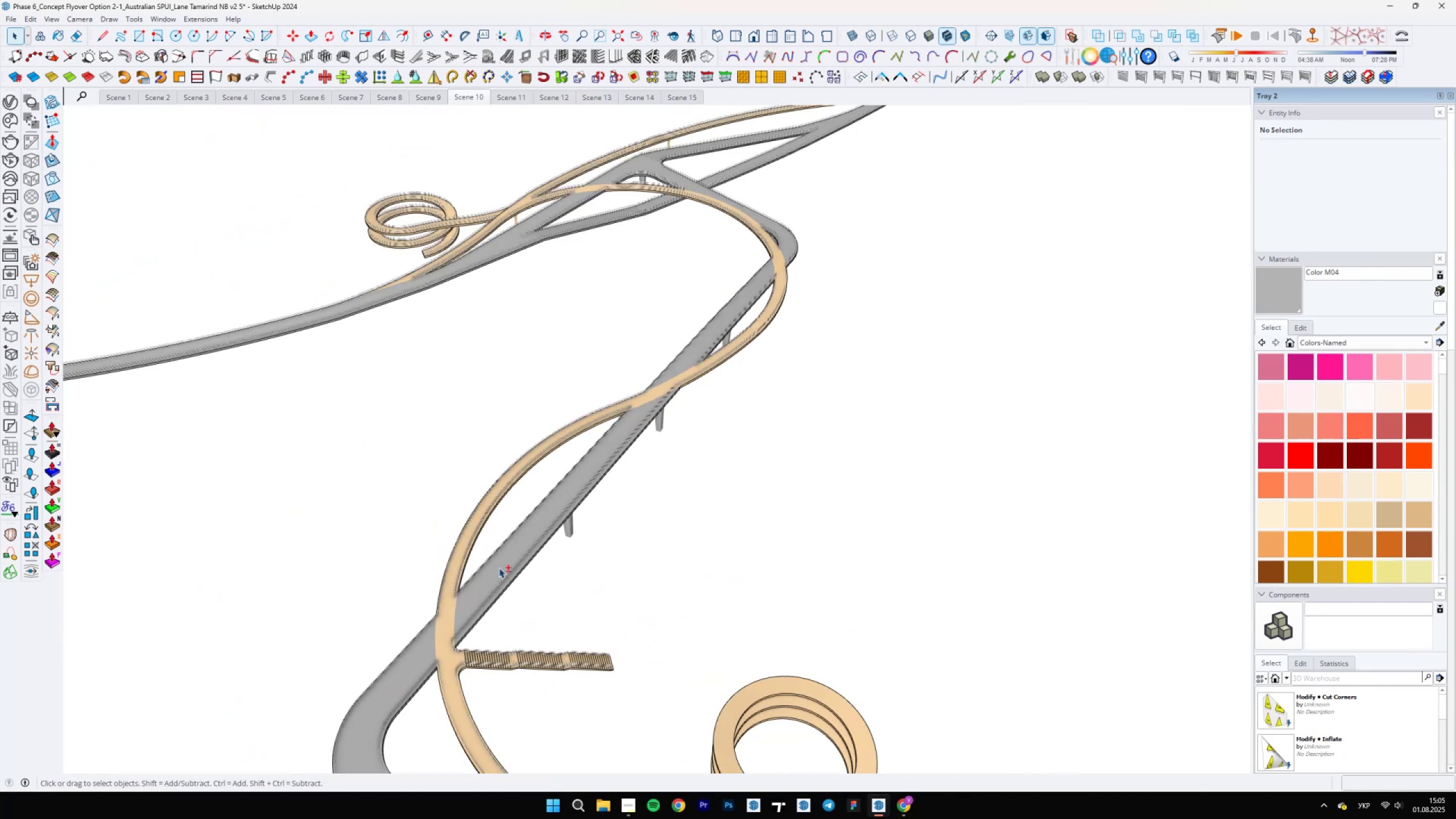 
hold_key(key=ShiftLeft, duration=1.04)
 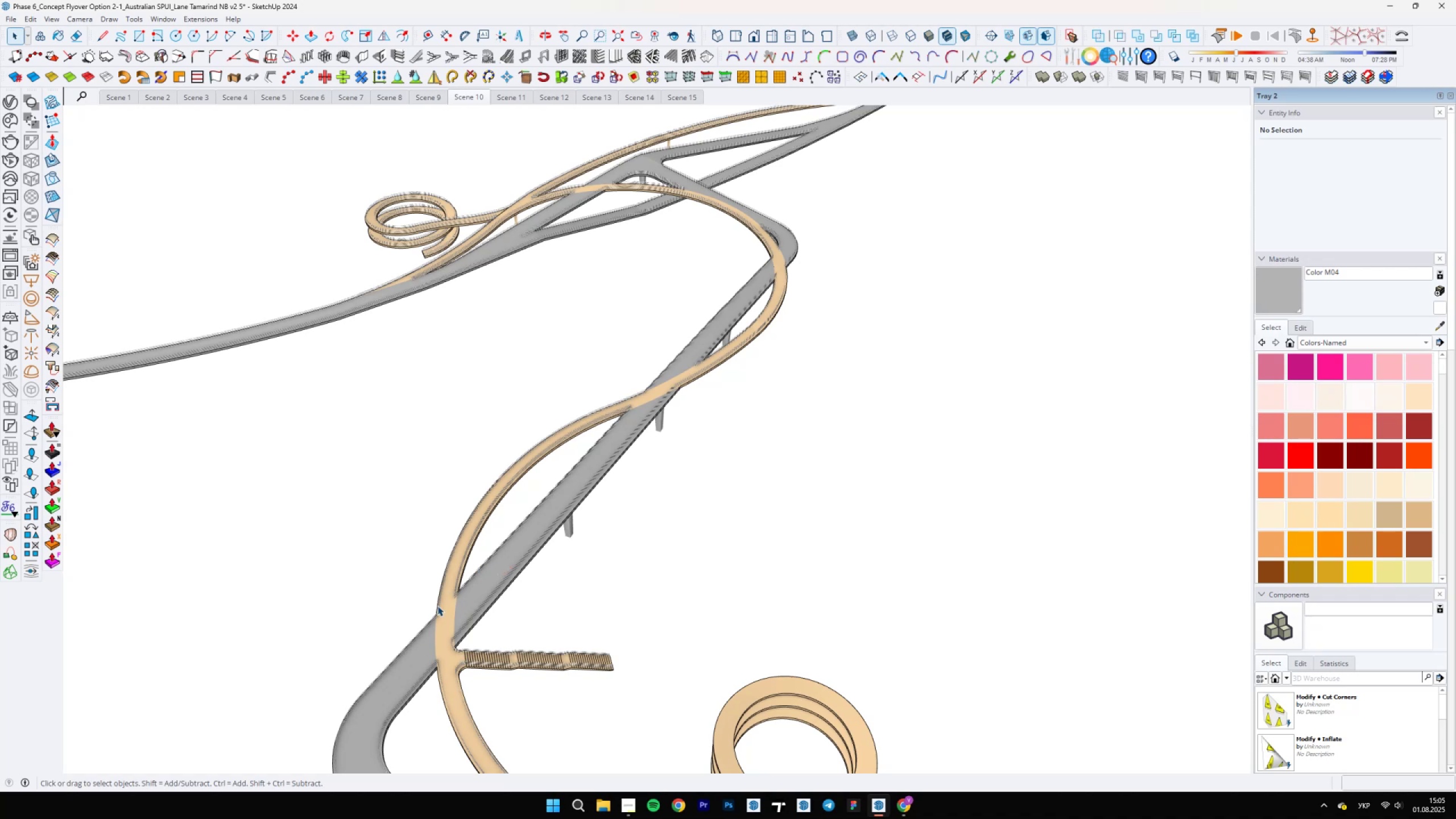 
hold_key(key=ShiftLeft, duration=0.64)
 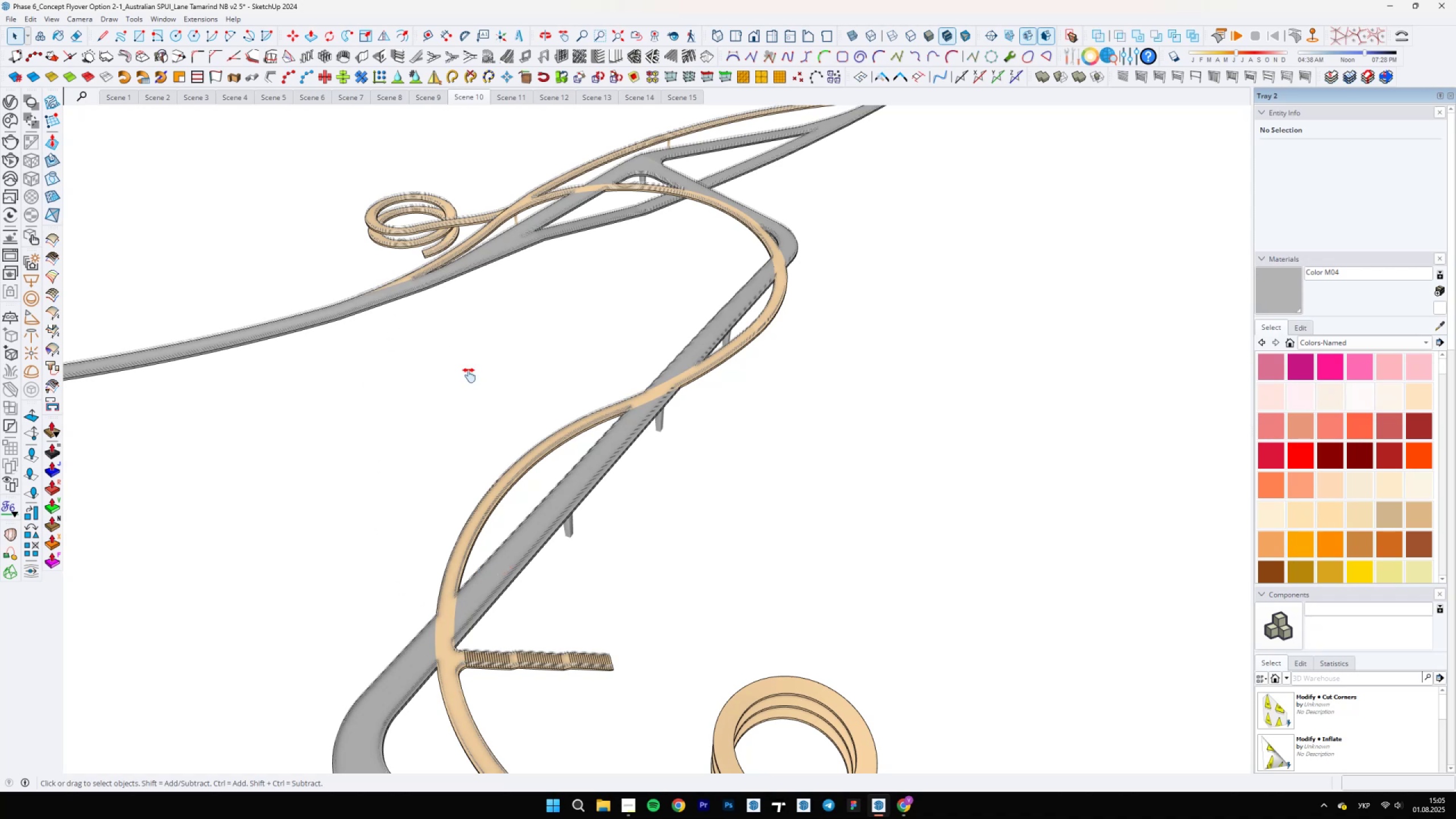 
scroll: coordinate [620, 424], scroll_direction: up, amount: 13.0
 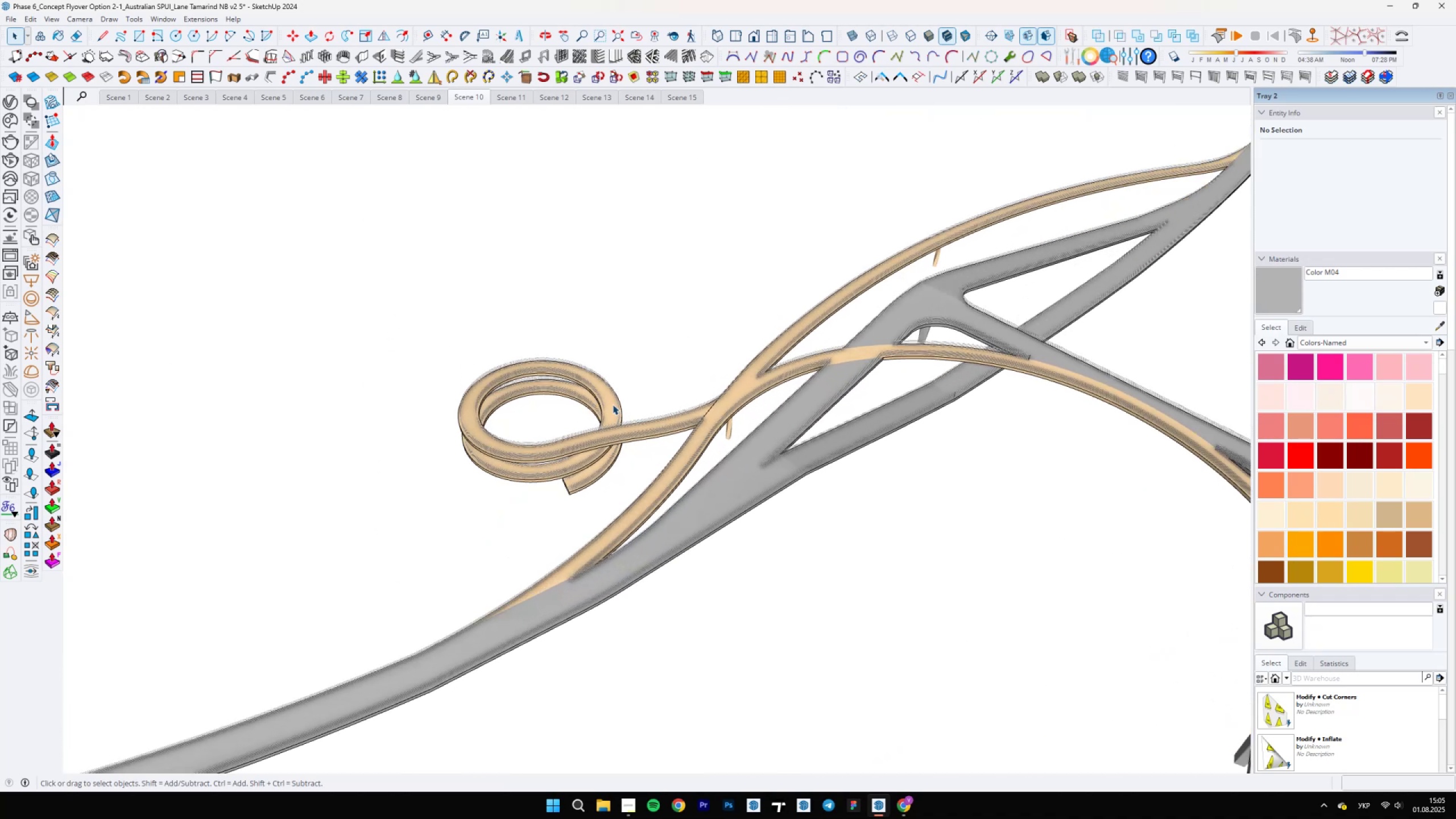 
left_click([611, 403])
 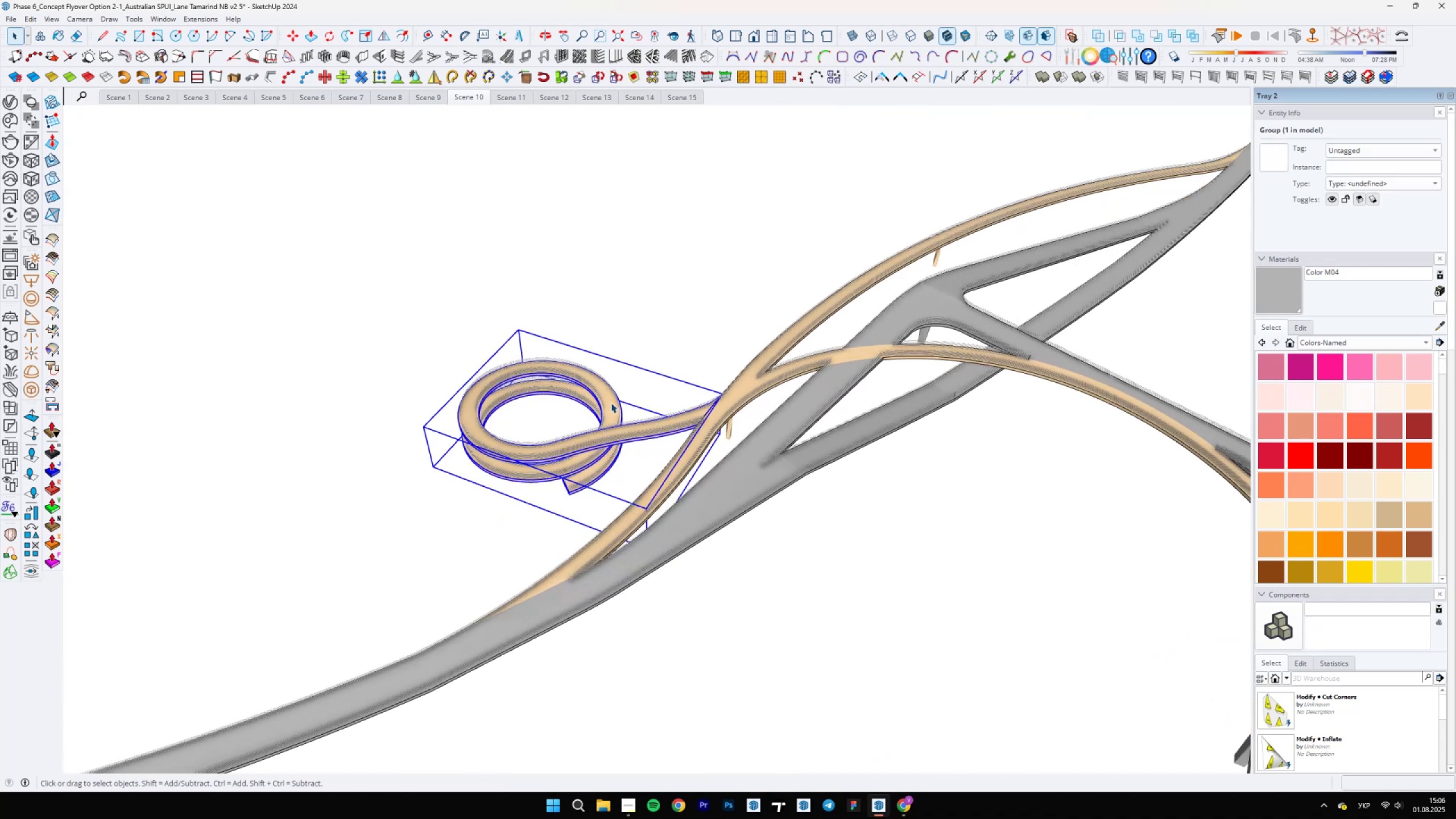 
scroll: coordinate [617, 419], scroll_direction: down, amount: 3.0
 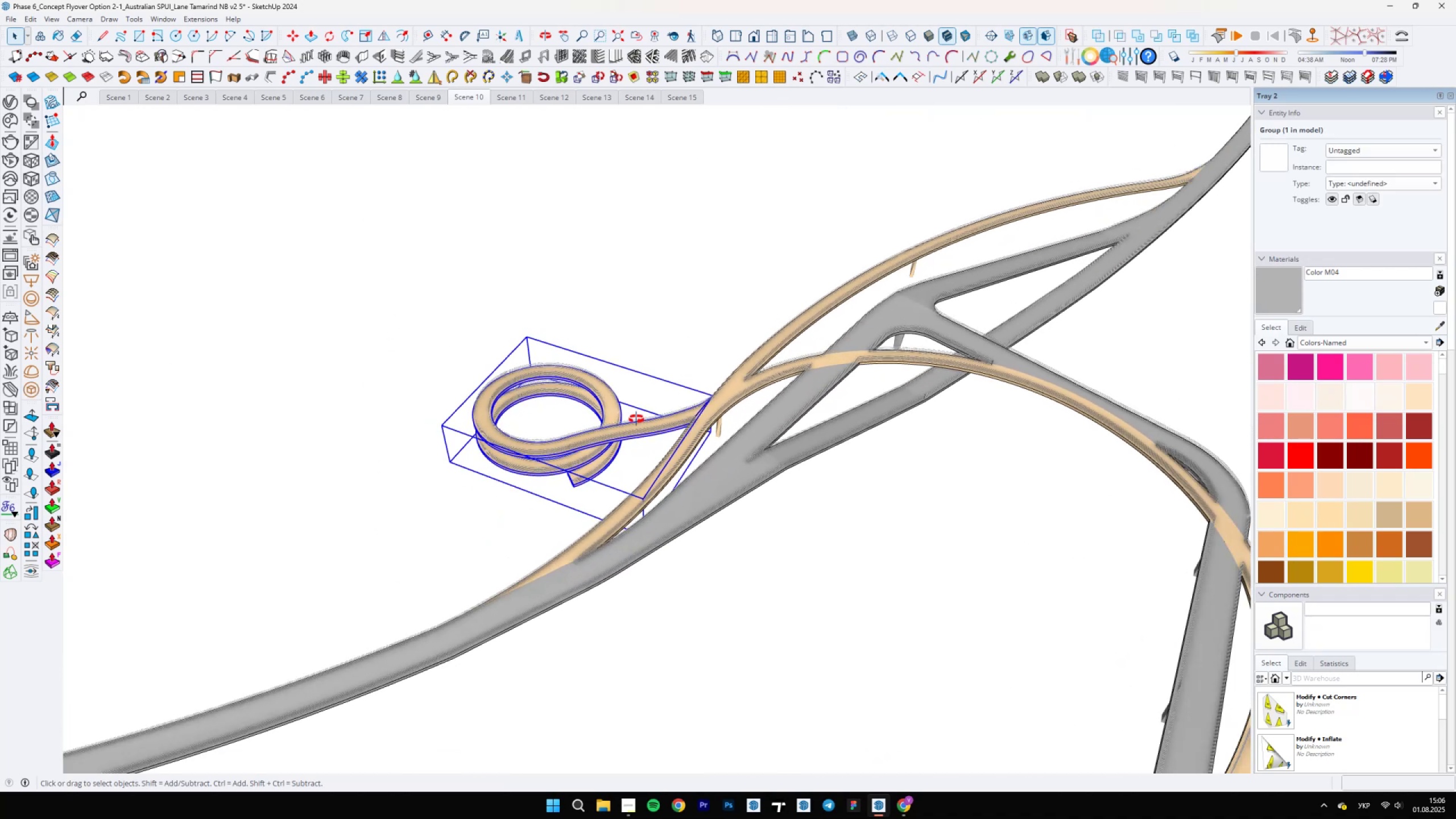 
hold_key(key=ControlLeft, duration=1.17)
left_click([701, 384])
 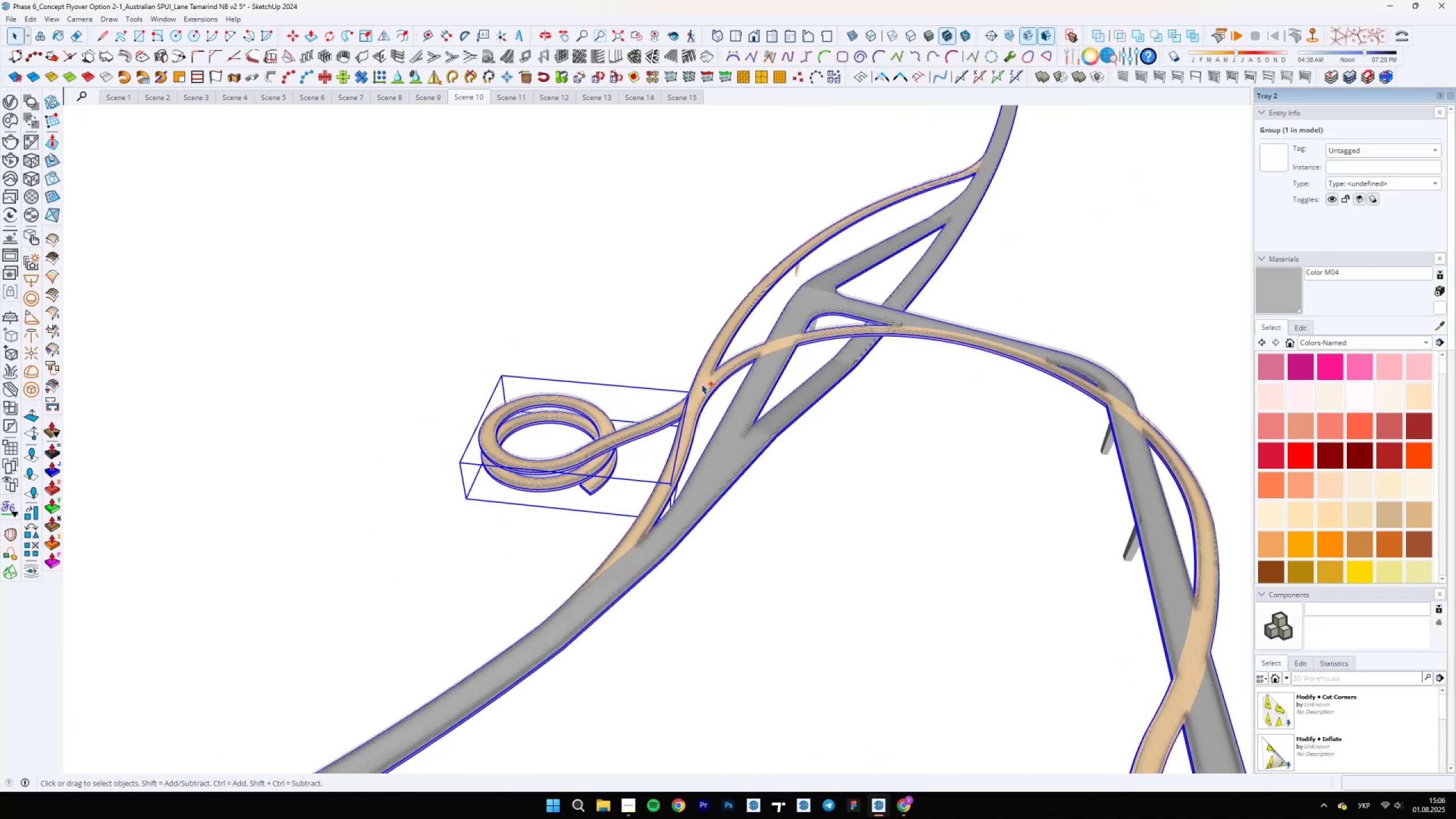 
scroll: coordinate [707, 400], scroll_direction: down, amount: 22.0
 